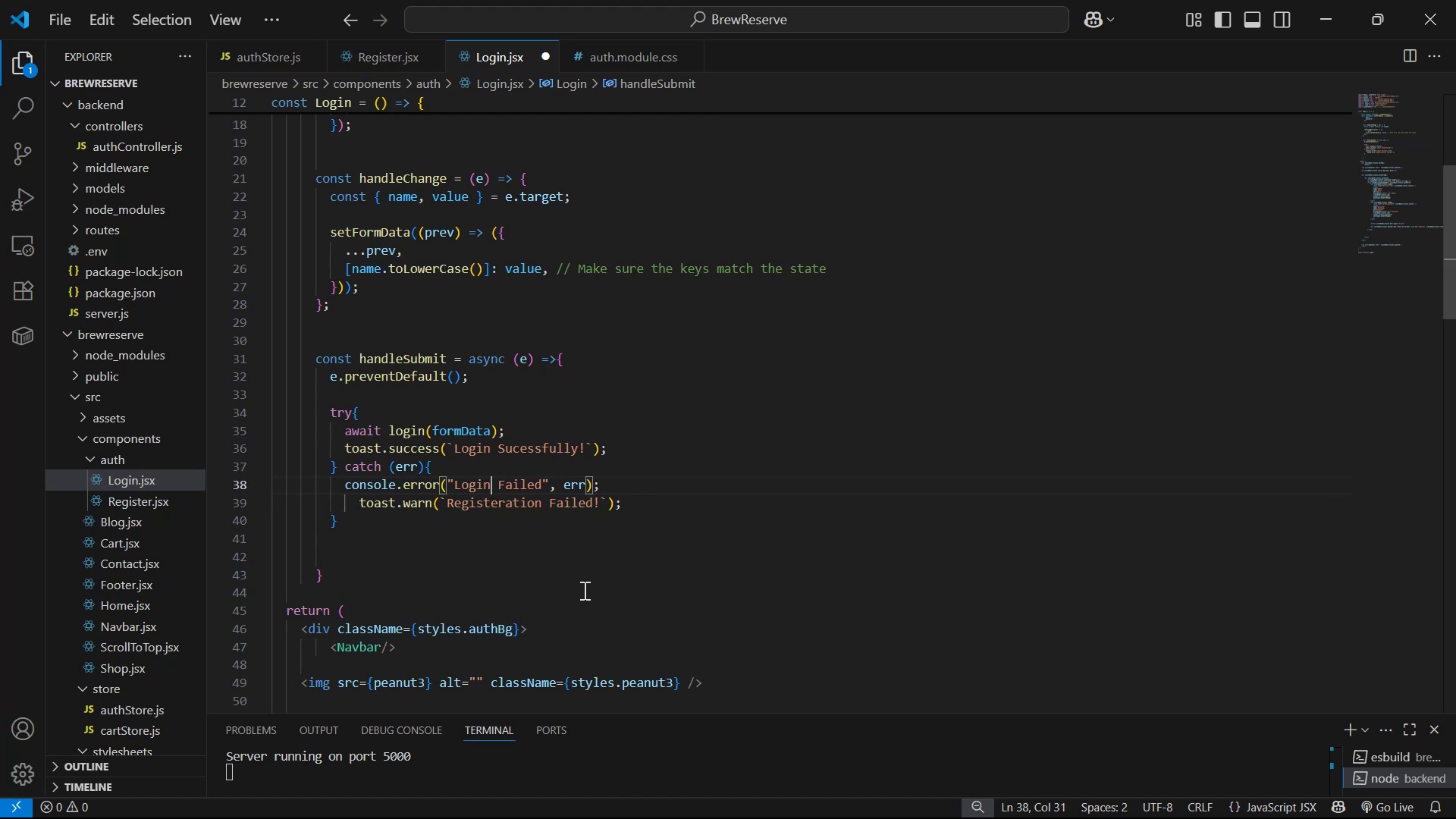 
key(ArrowDown)
 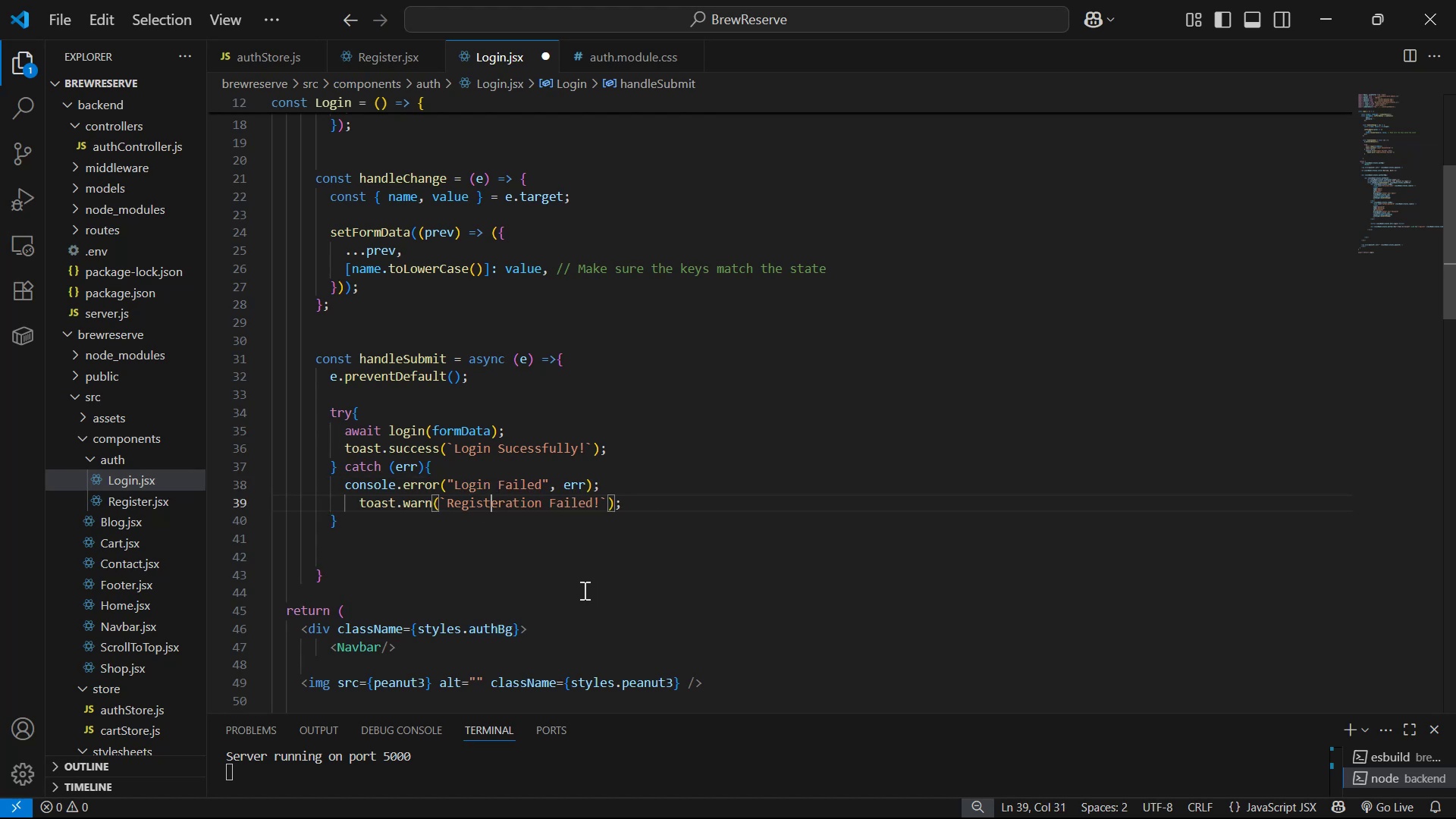 
hold_key(key=ArrowRight, duration=1.0)
 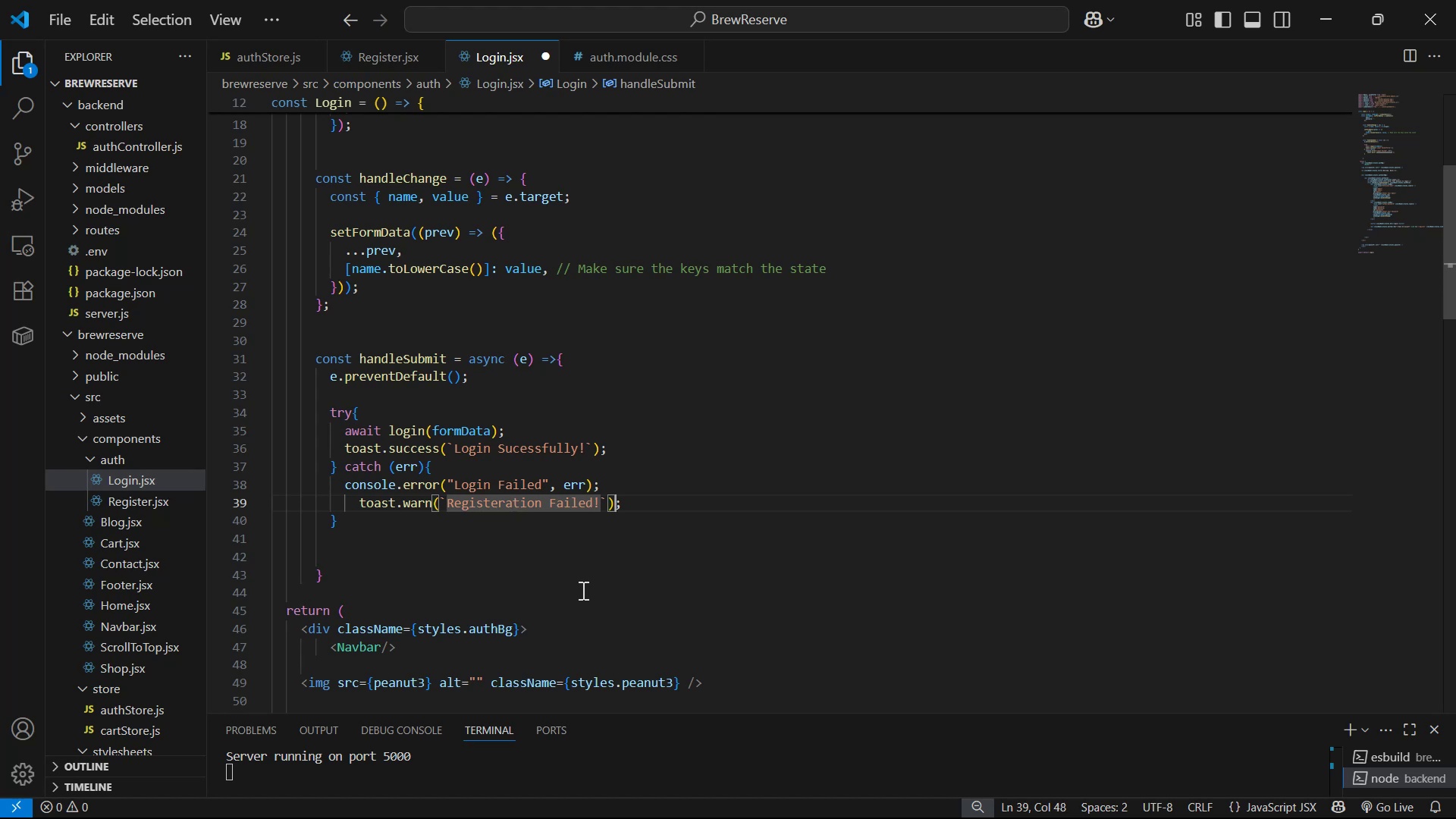 
key(ArrowLeft)
 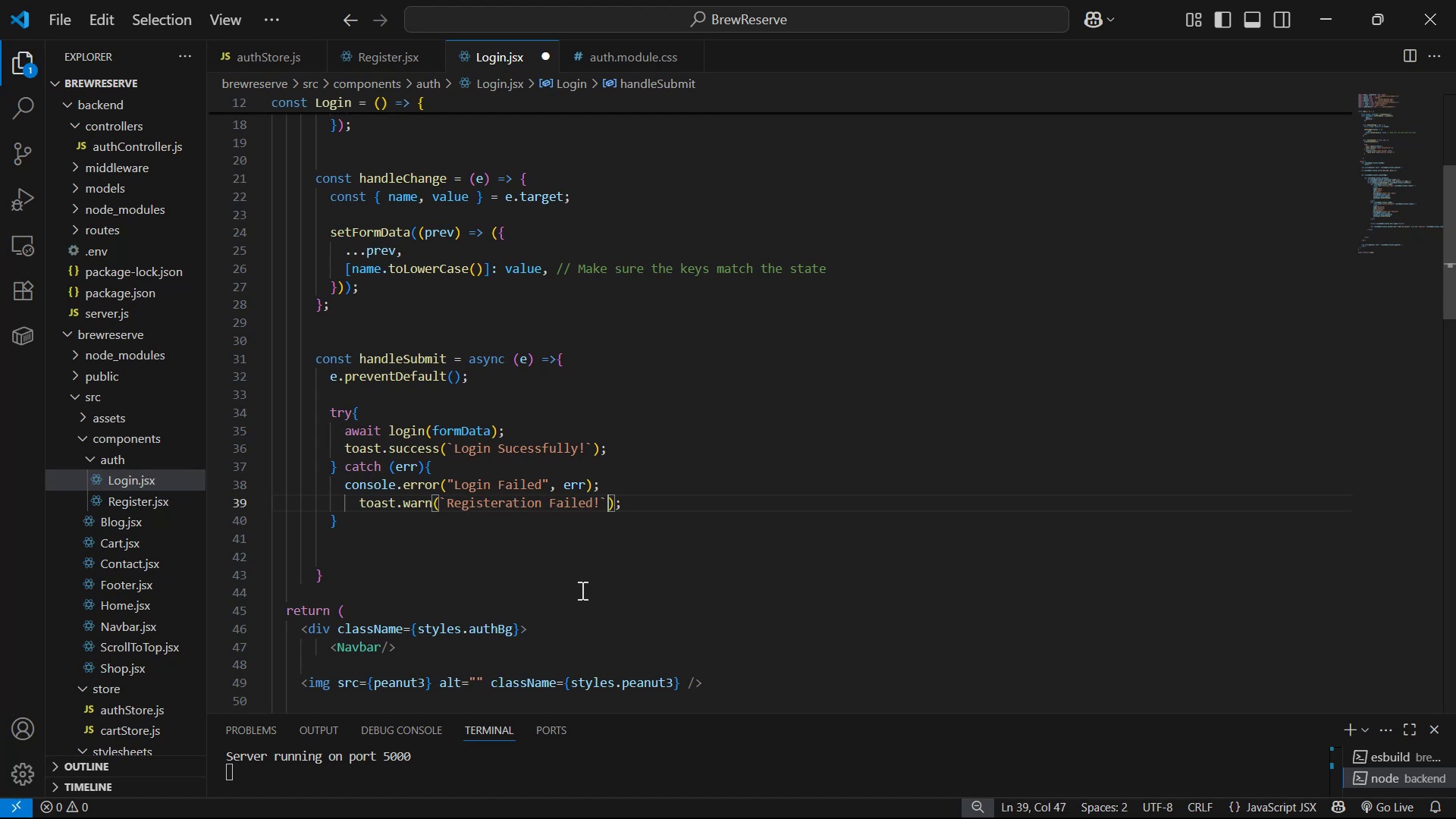 
key(ArrowLeft)
 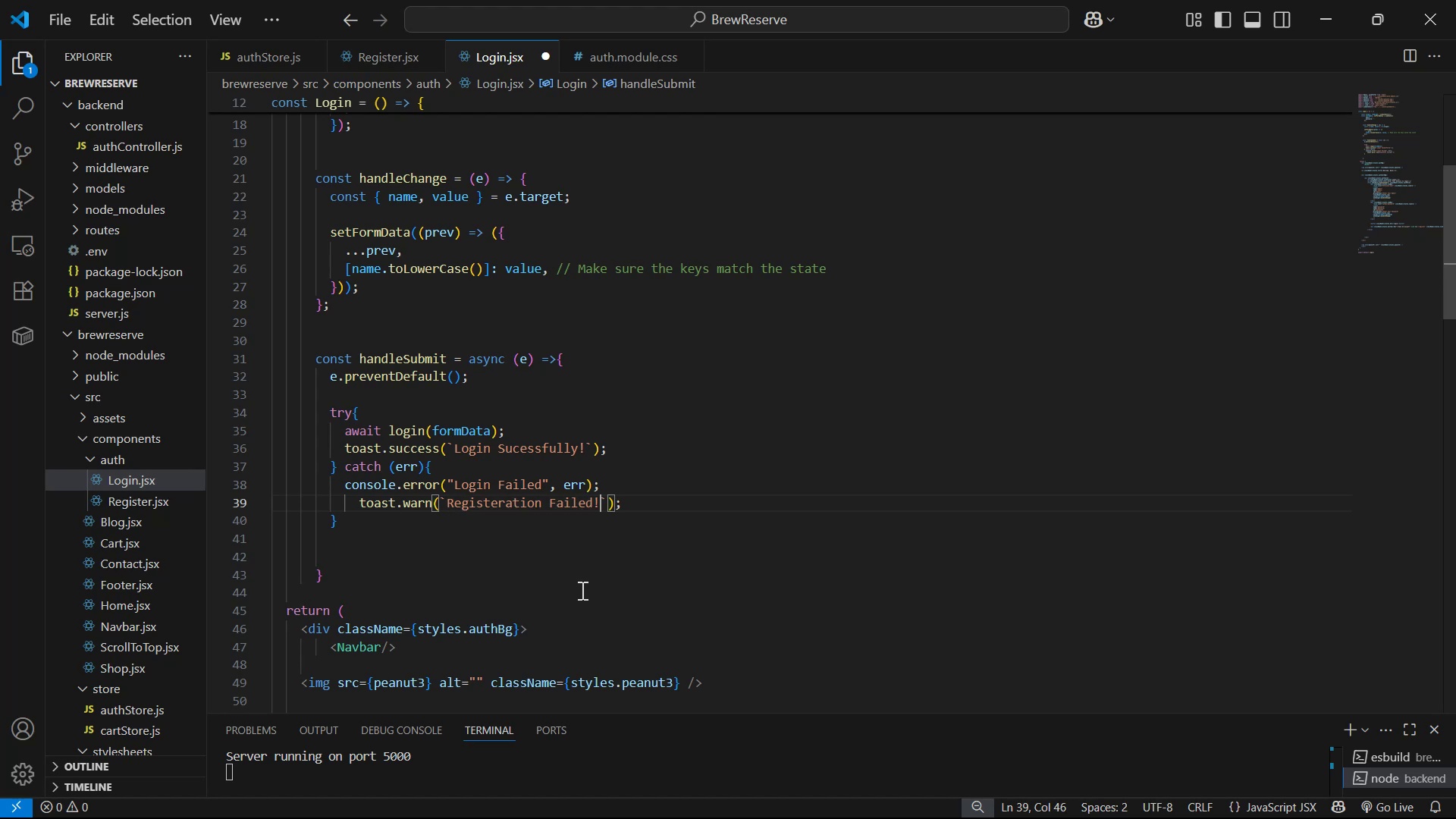 
hold_key(key=Backspace, duration=0.86)
 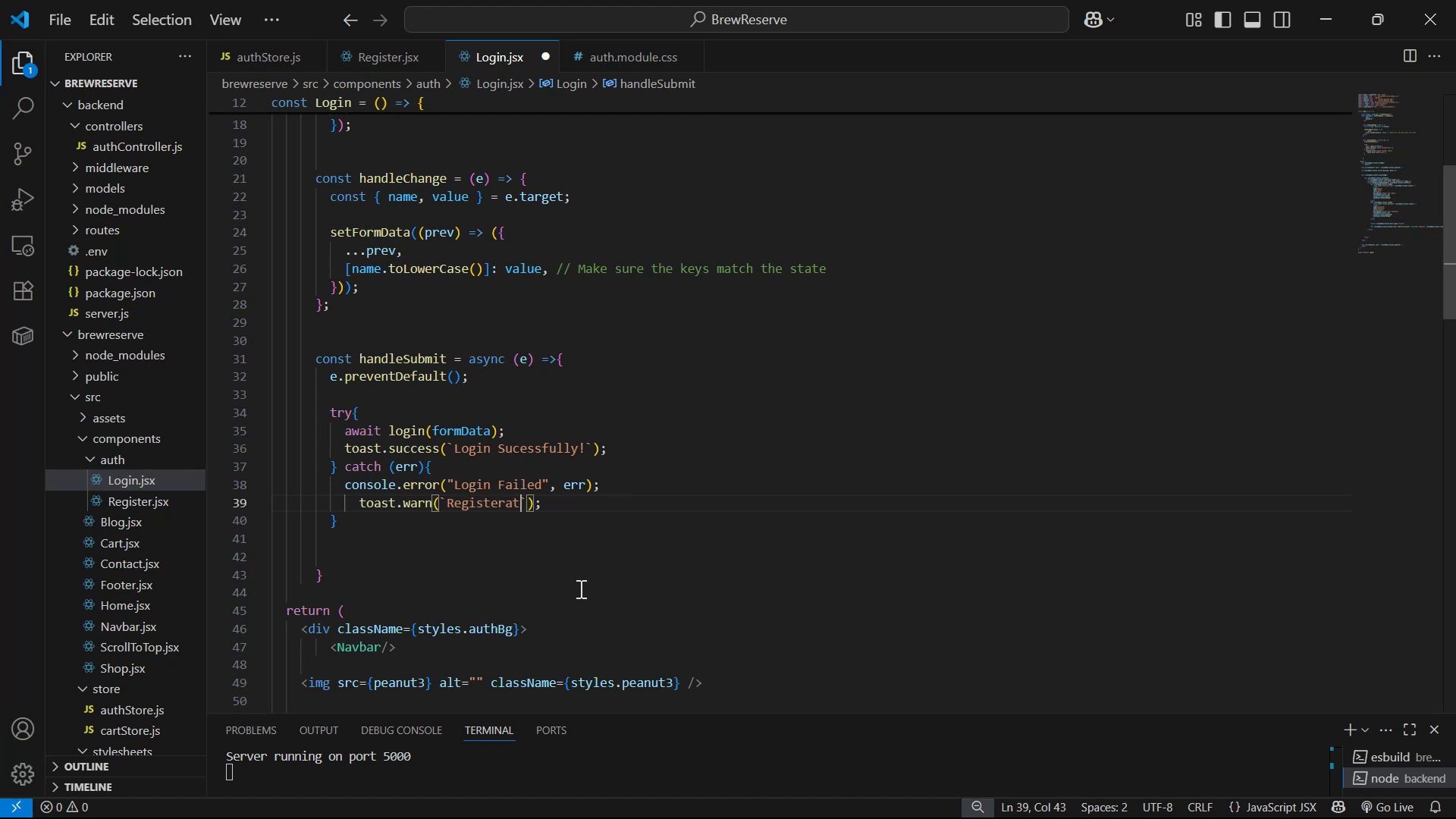 
key(Control+Z)
 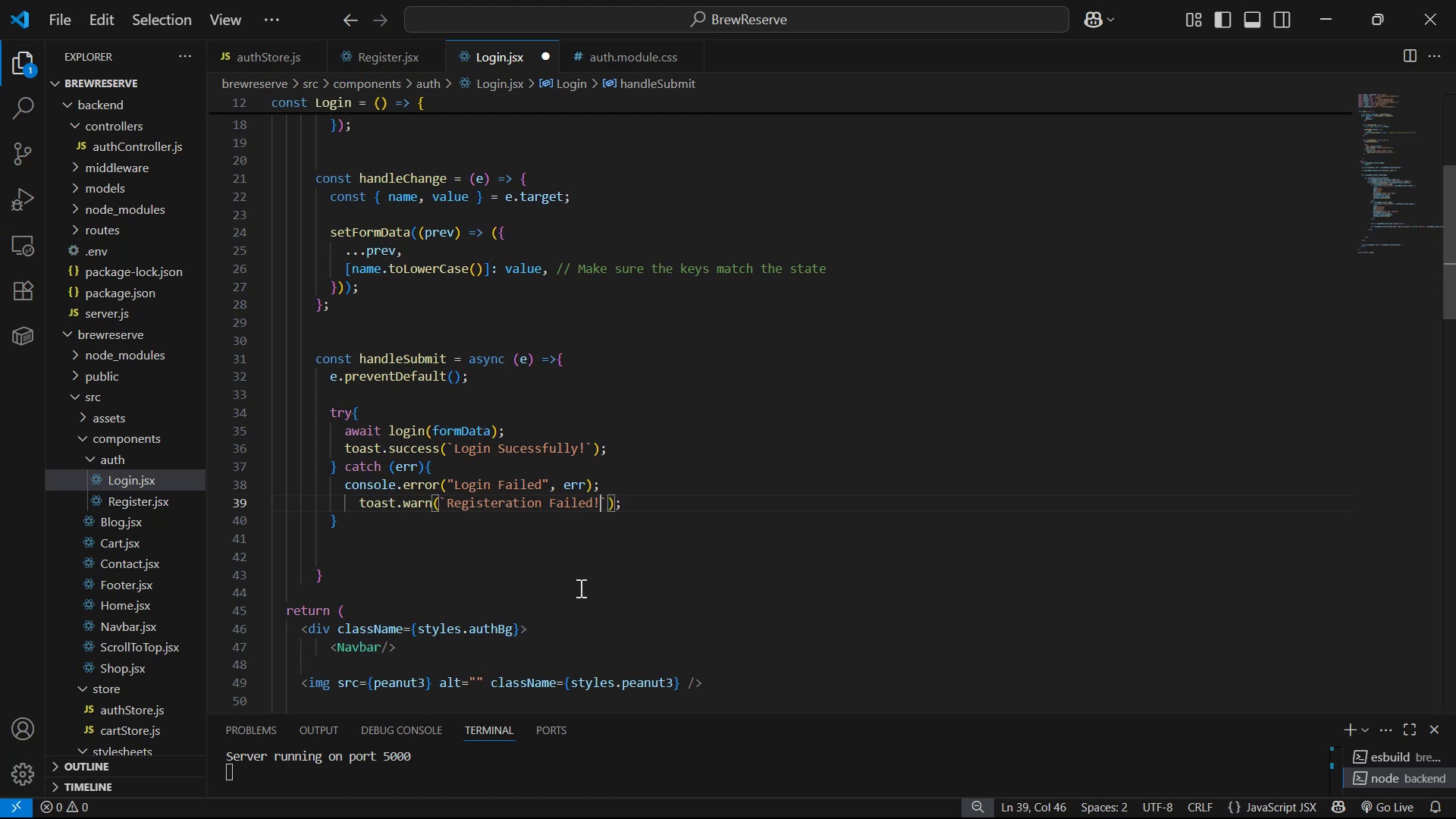 
hold_key(key=ArrowLeft, duration=0.71)
 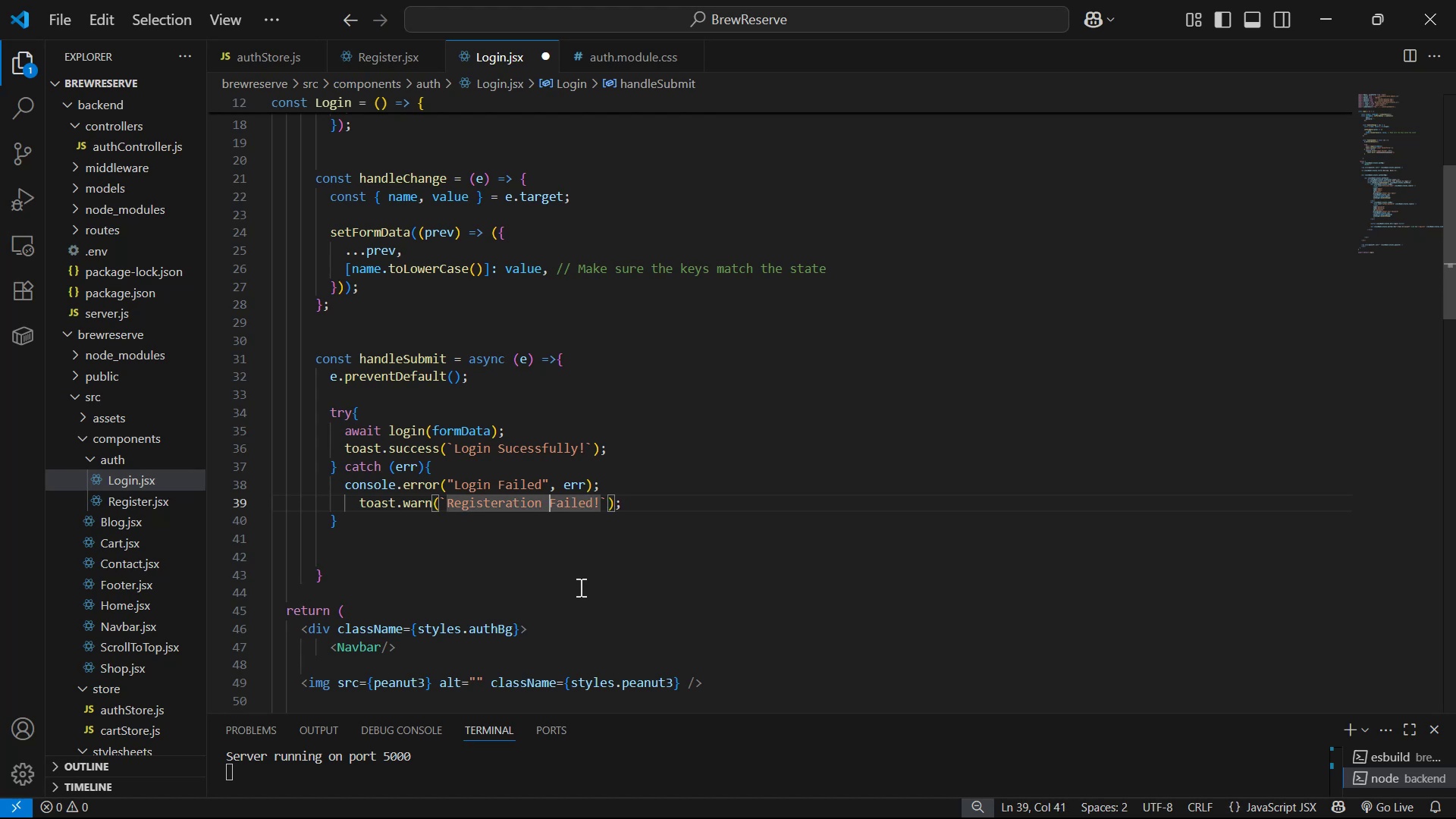 
key(ArrowLeft)
 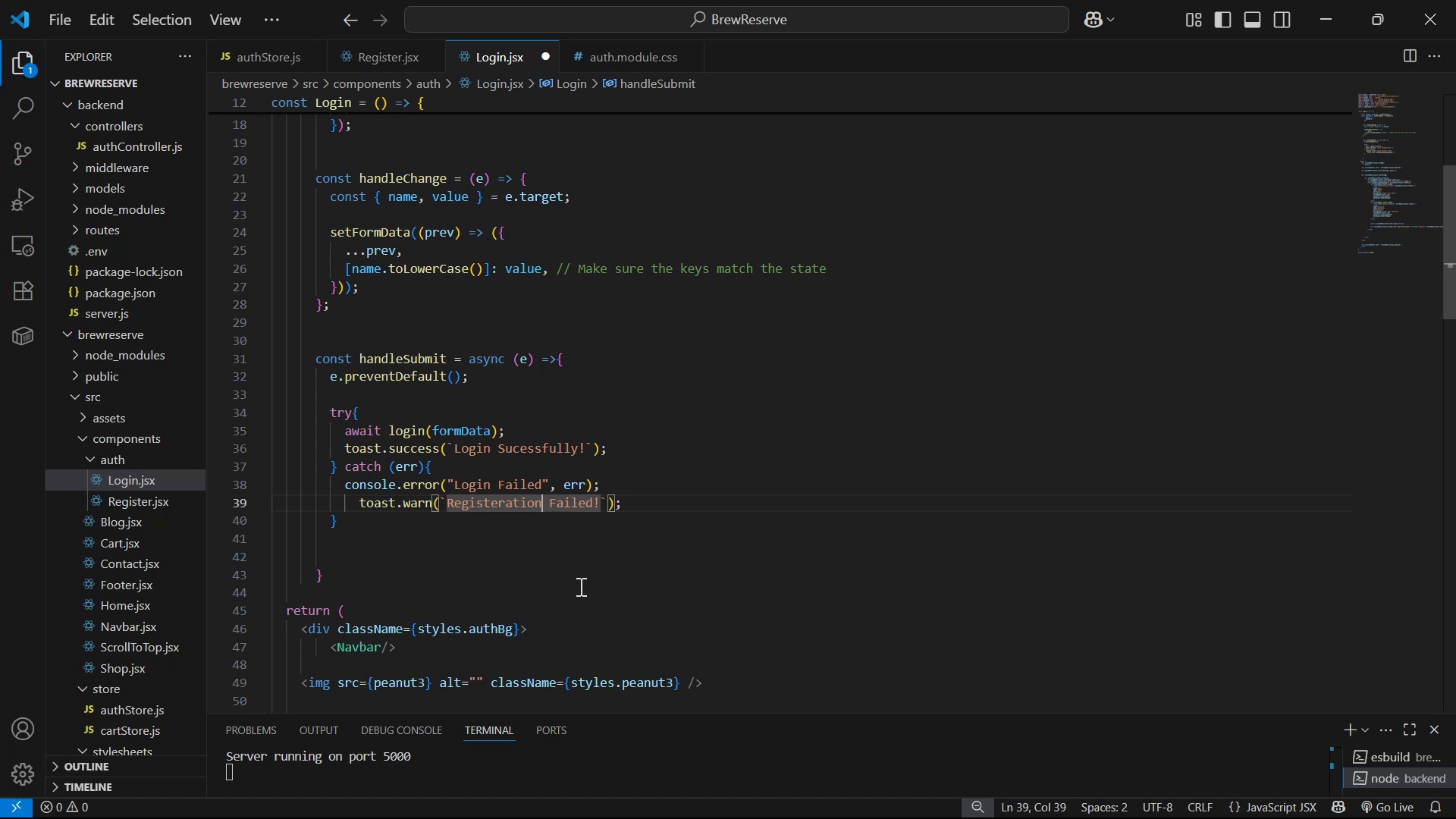 
hold_key(key=Backspace, duration=0.58)
 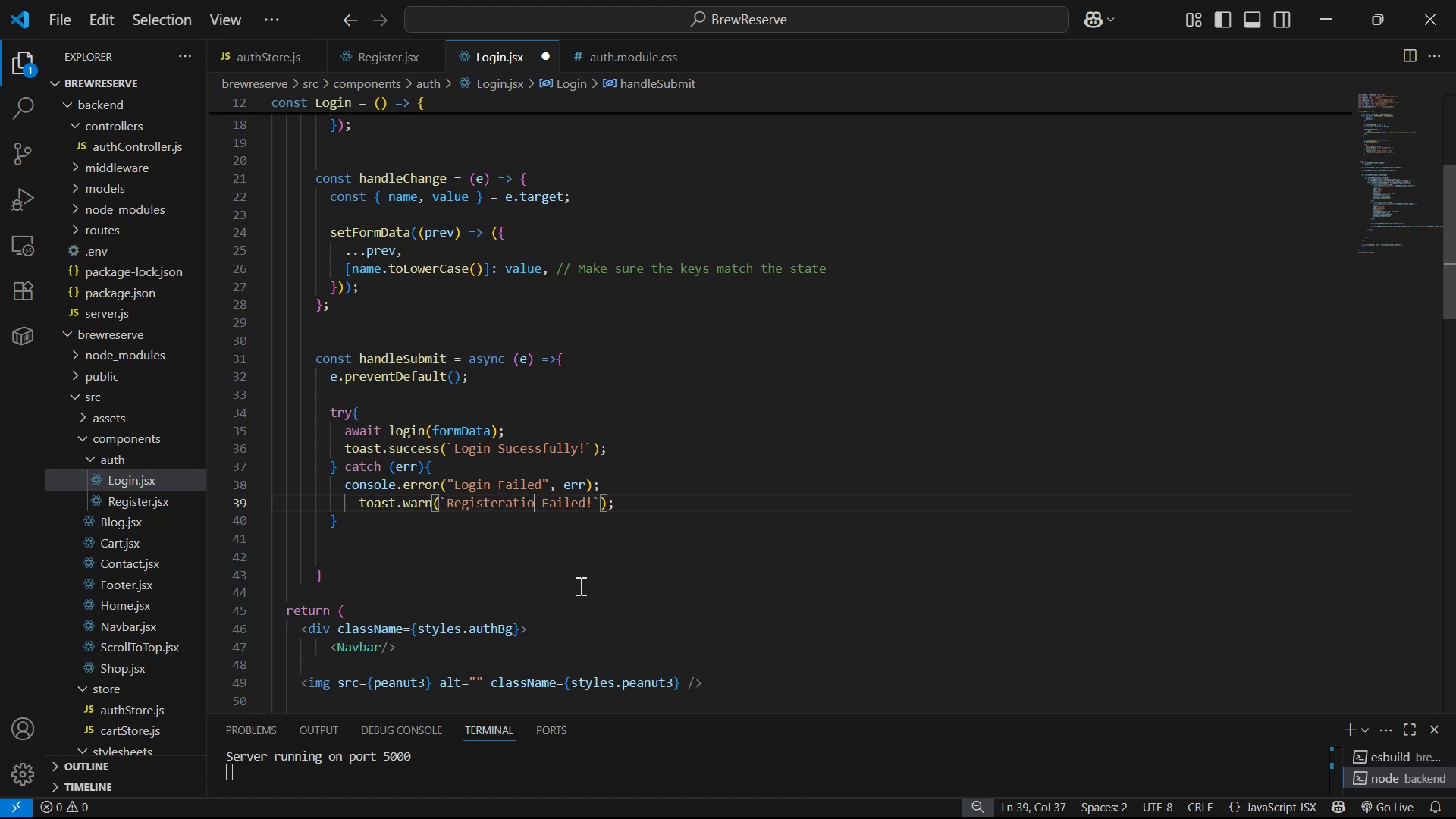 
key(Backspace)
key(Backspace)
key(Backspace)
key(Backspace)
key(Backspace)
key(Backspace)
key(Backspace)
key(Backspace)
key(Backspace)
key(Backspace)
type(Login )
key(Backspace)
 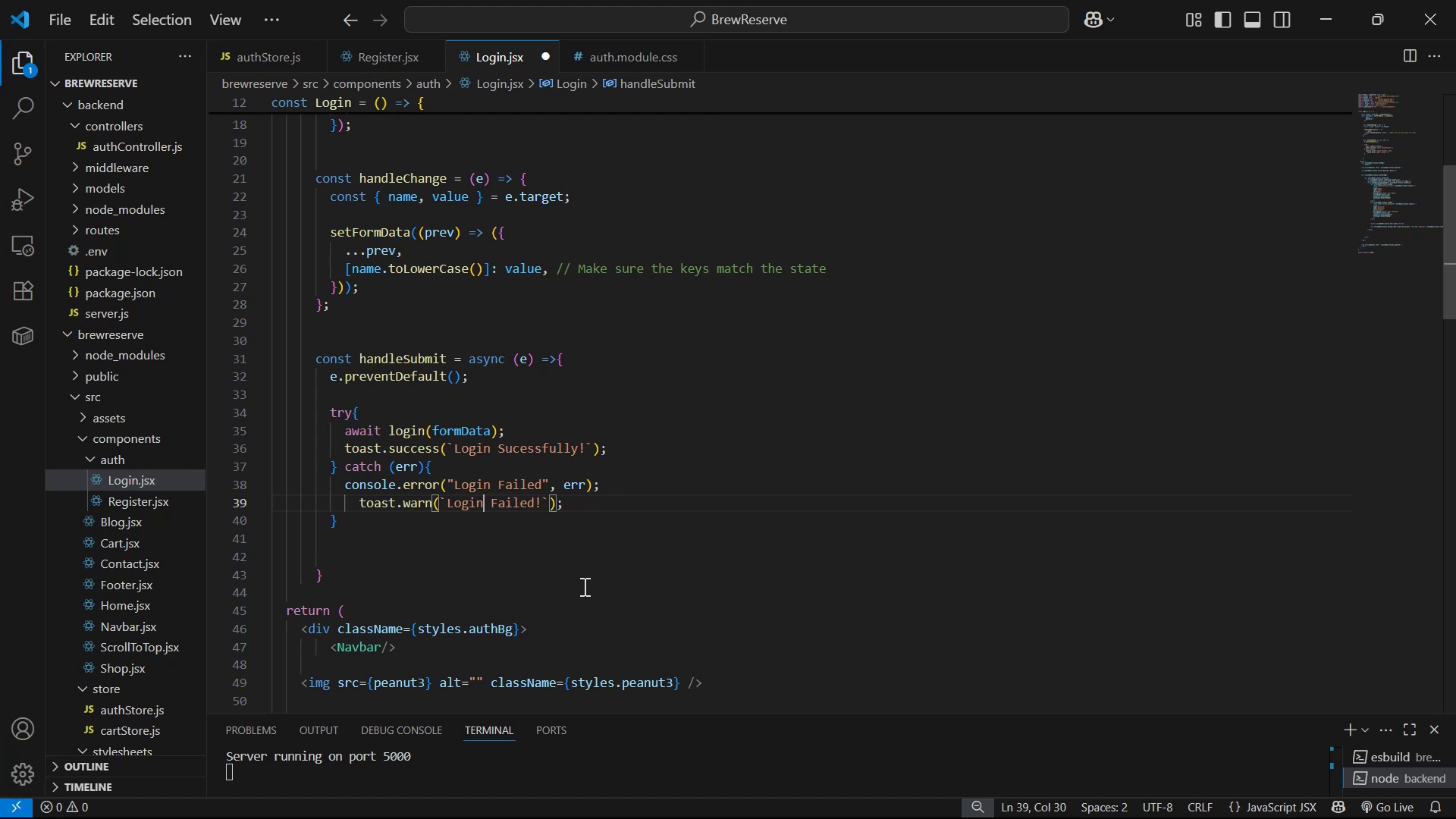 
key(Control+S)
 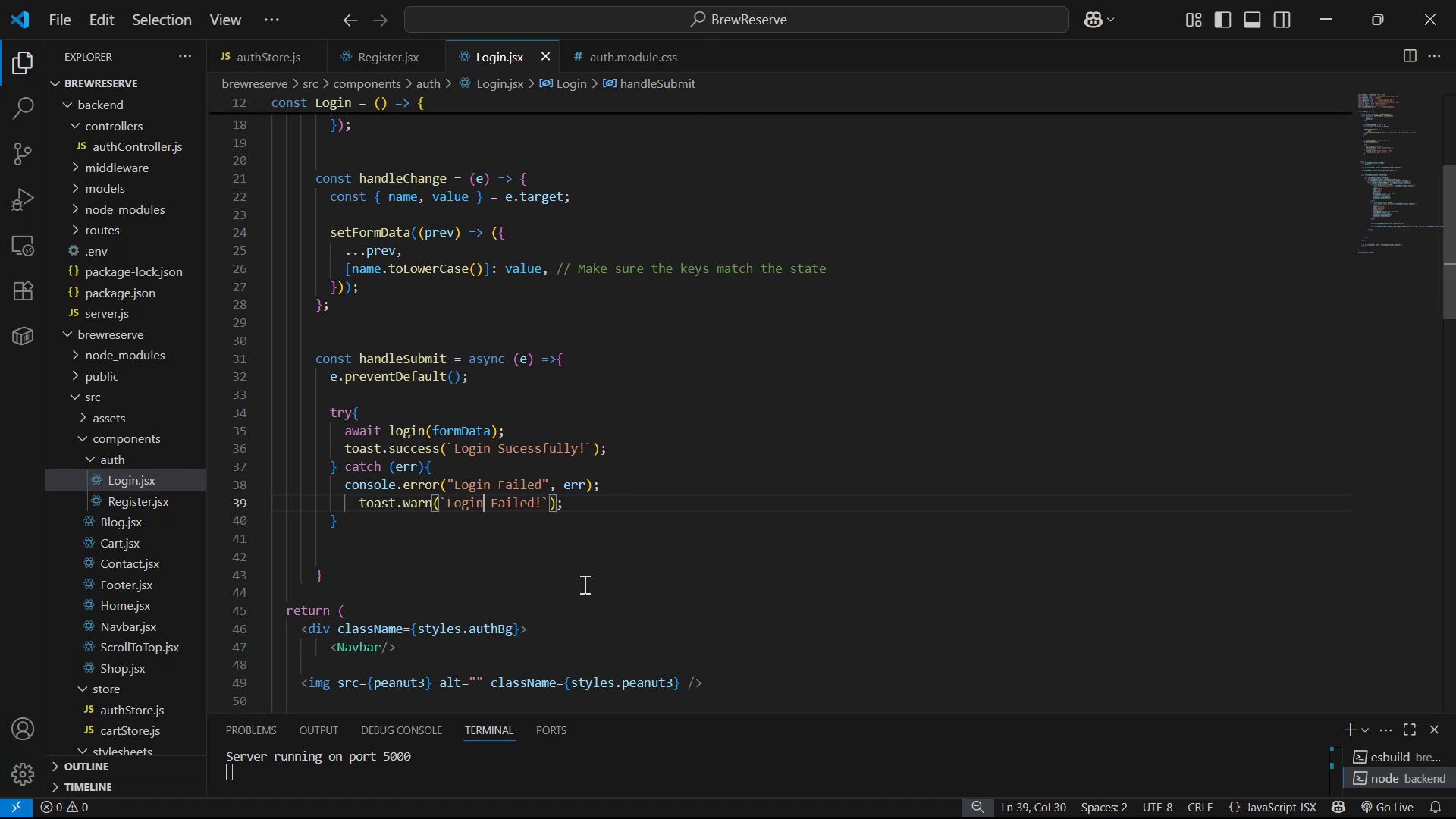 
left_click([709, 412])
 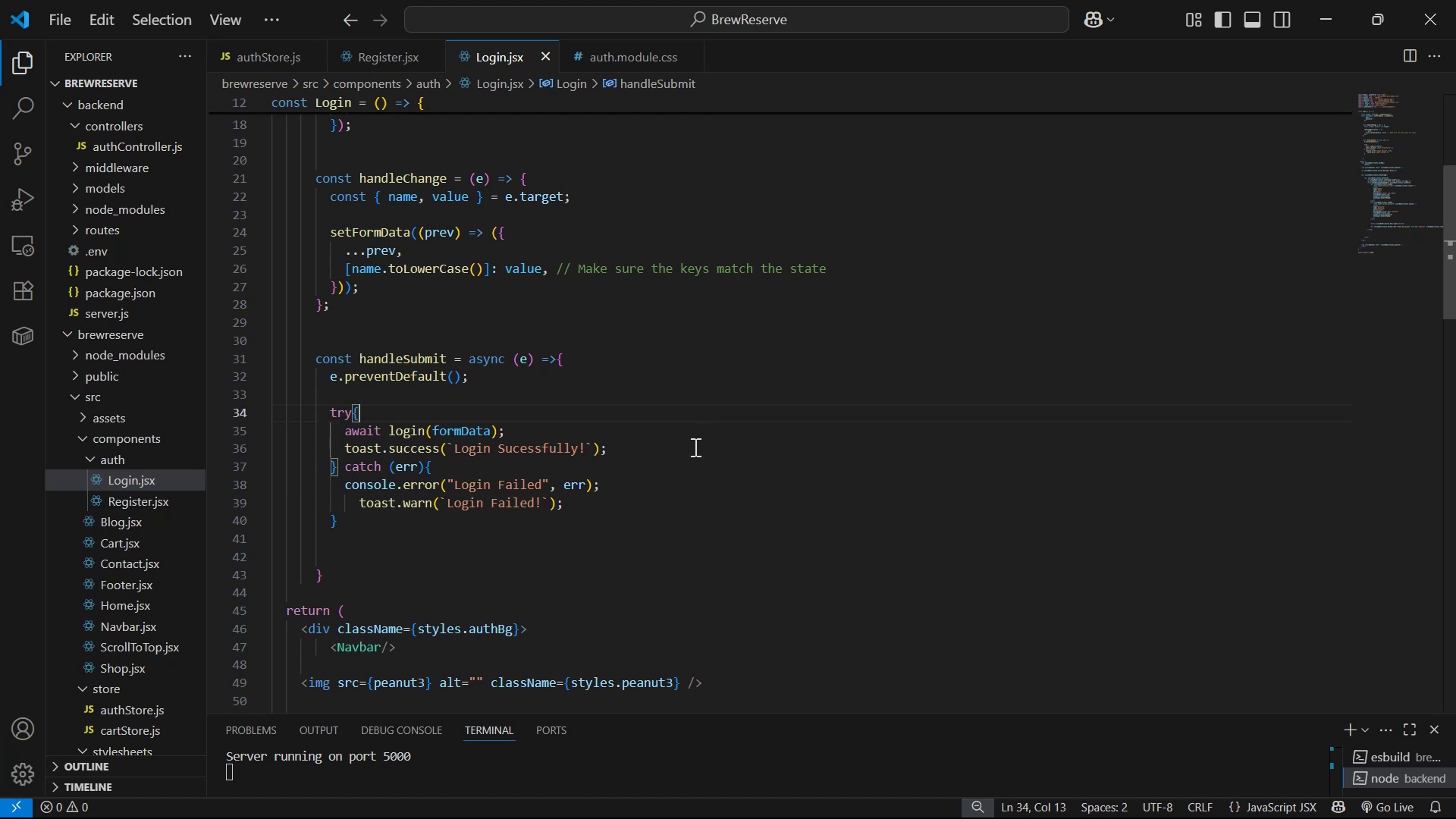 
left_click([688, 448])
 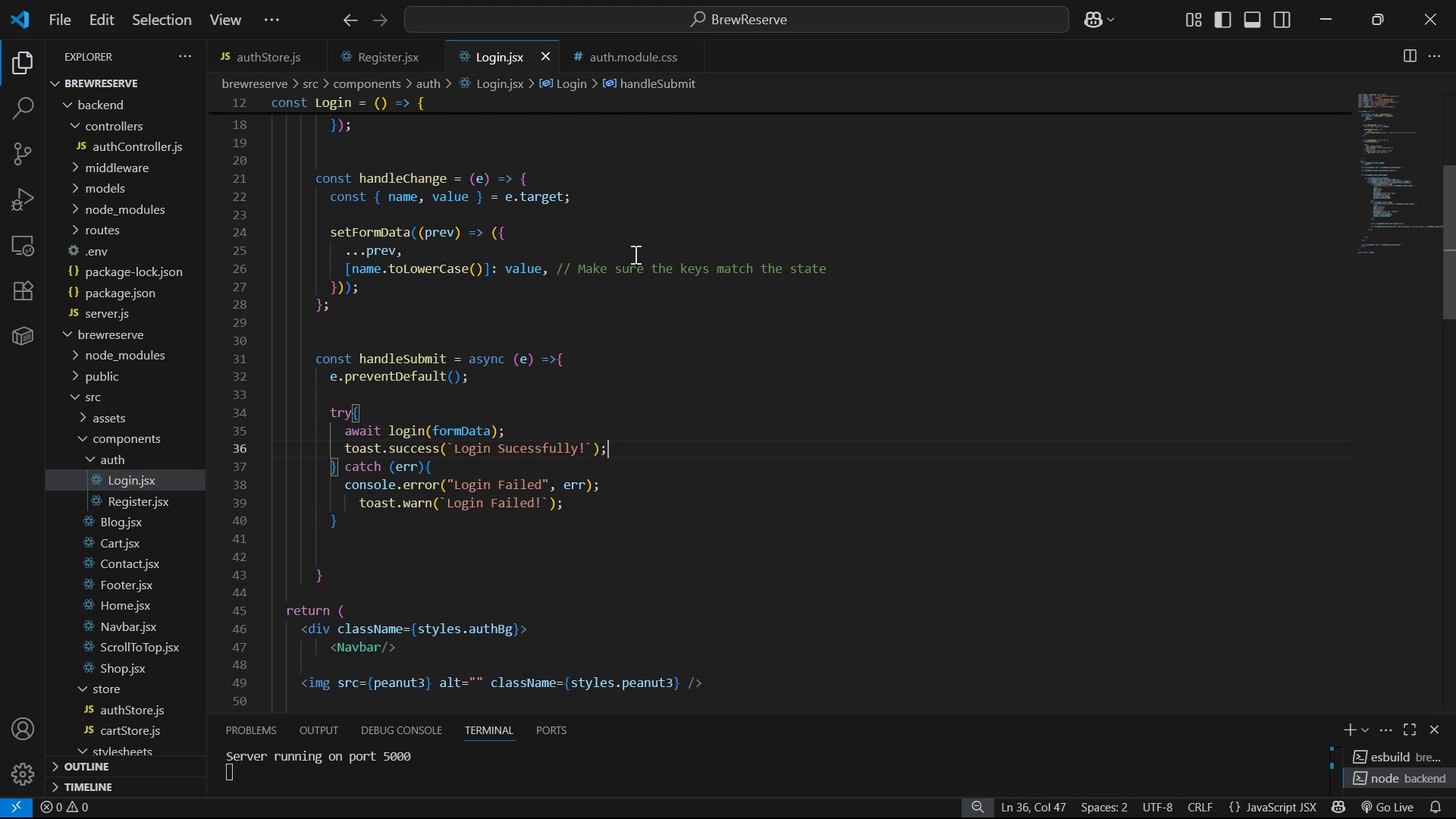 
wait(14.16)
 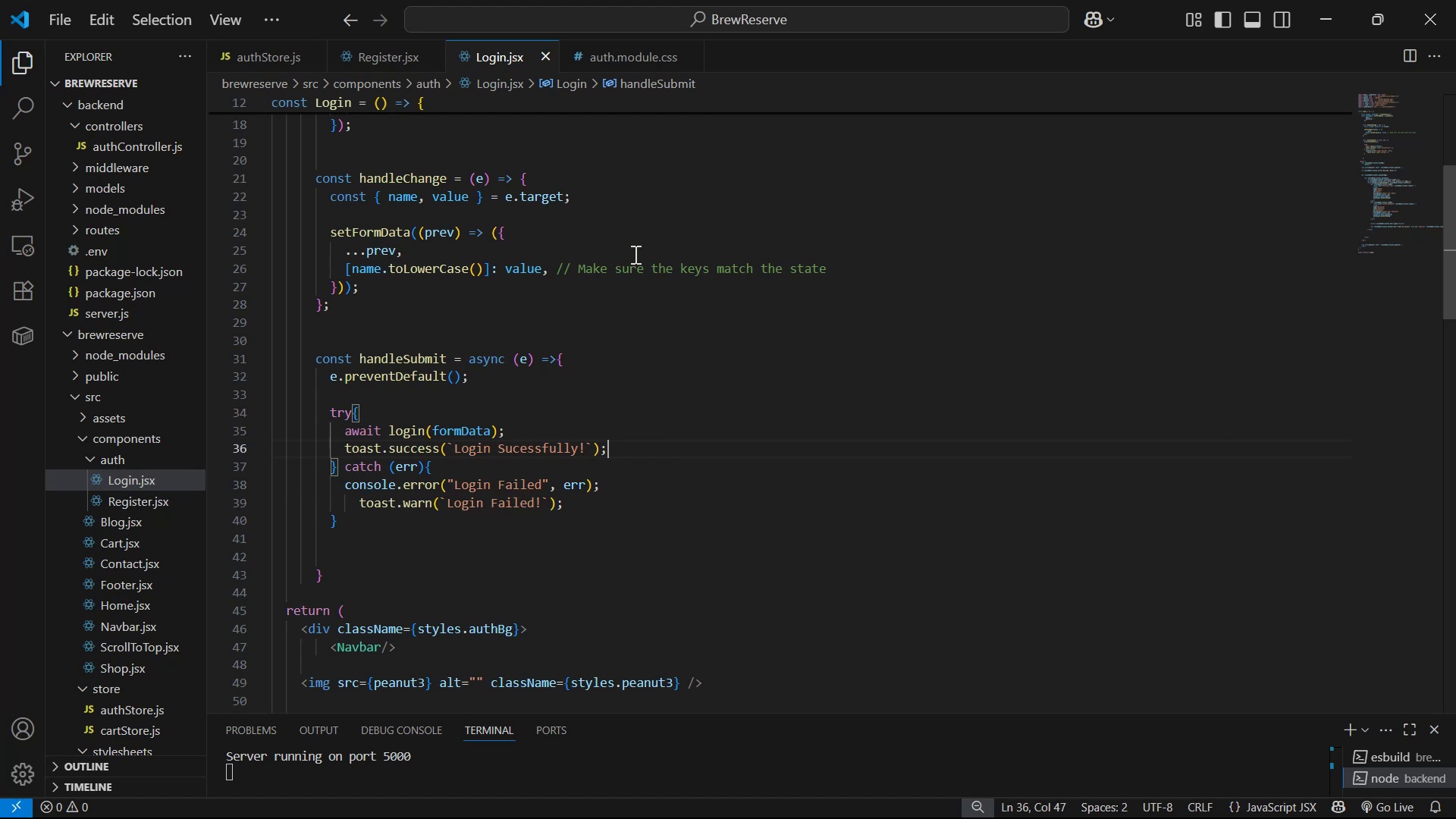 
scroll: coordinate [856, 283], scroll_direction: down, amount: 5.0
 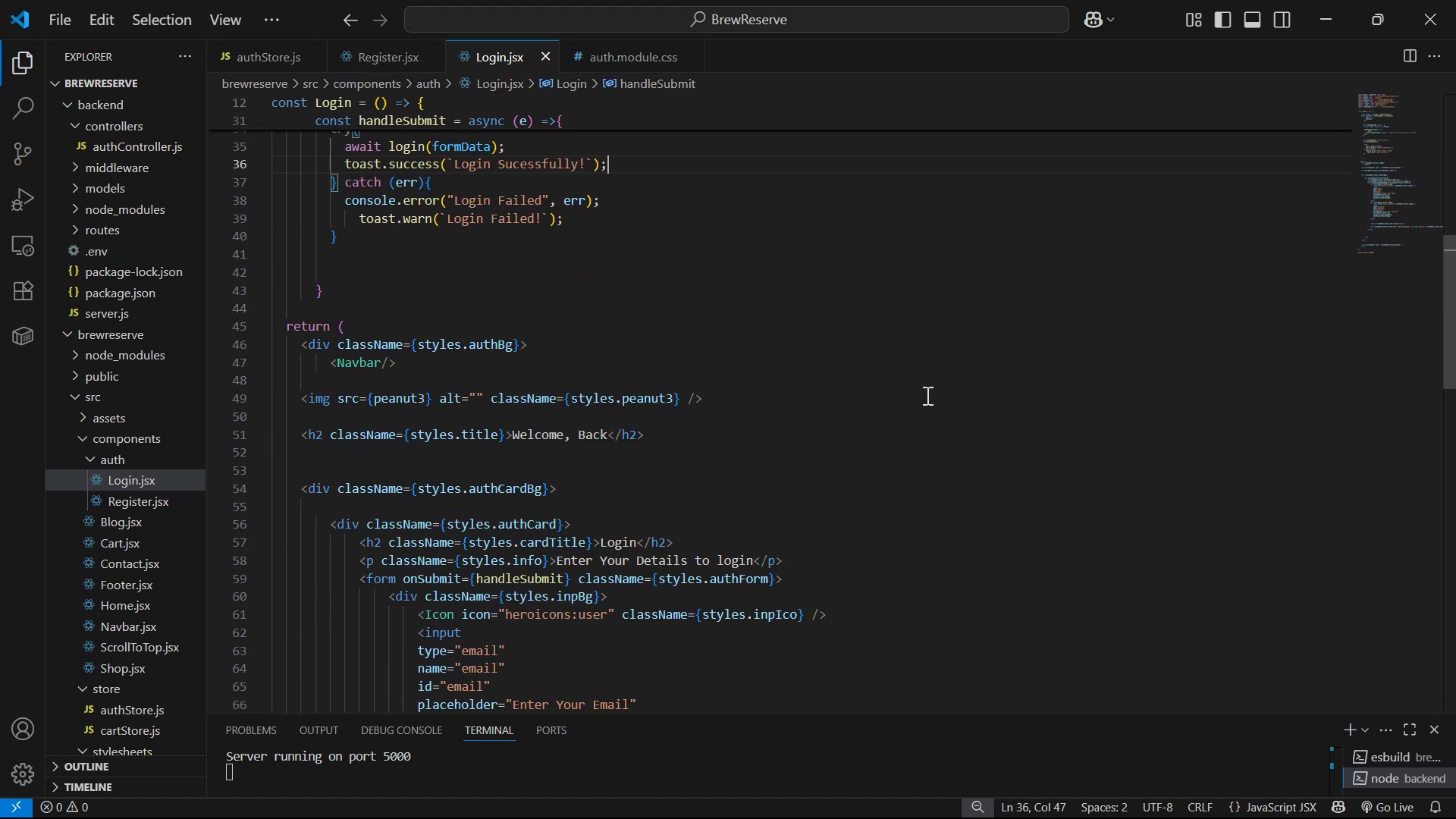 
key(Control+S)
 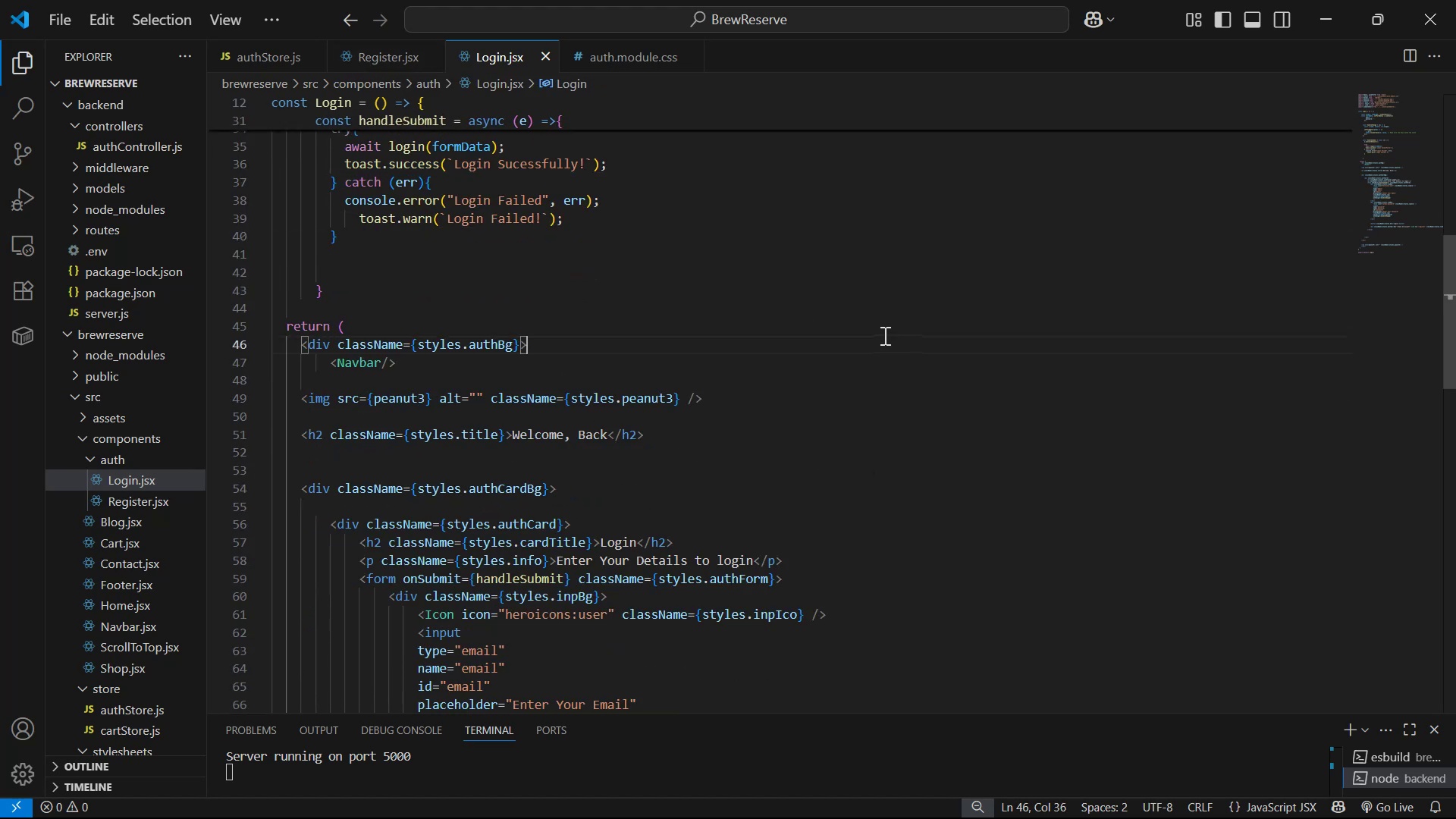 
key(Alt+AltLeft)
 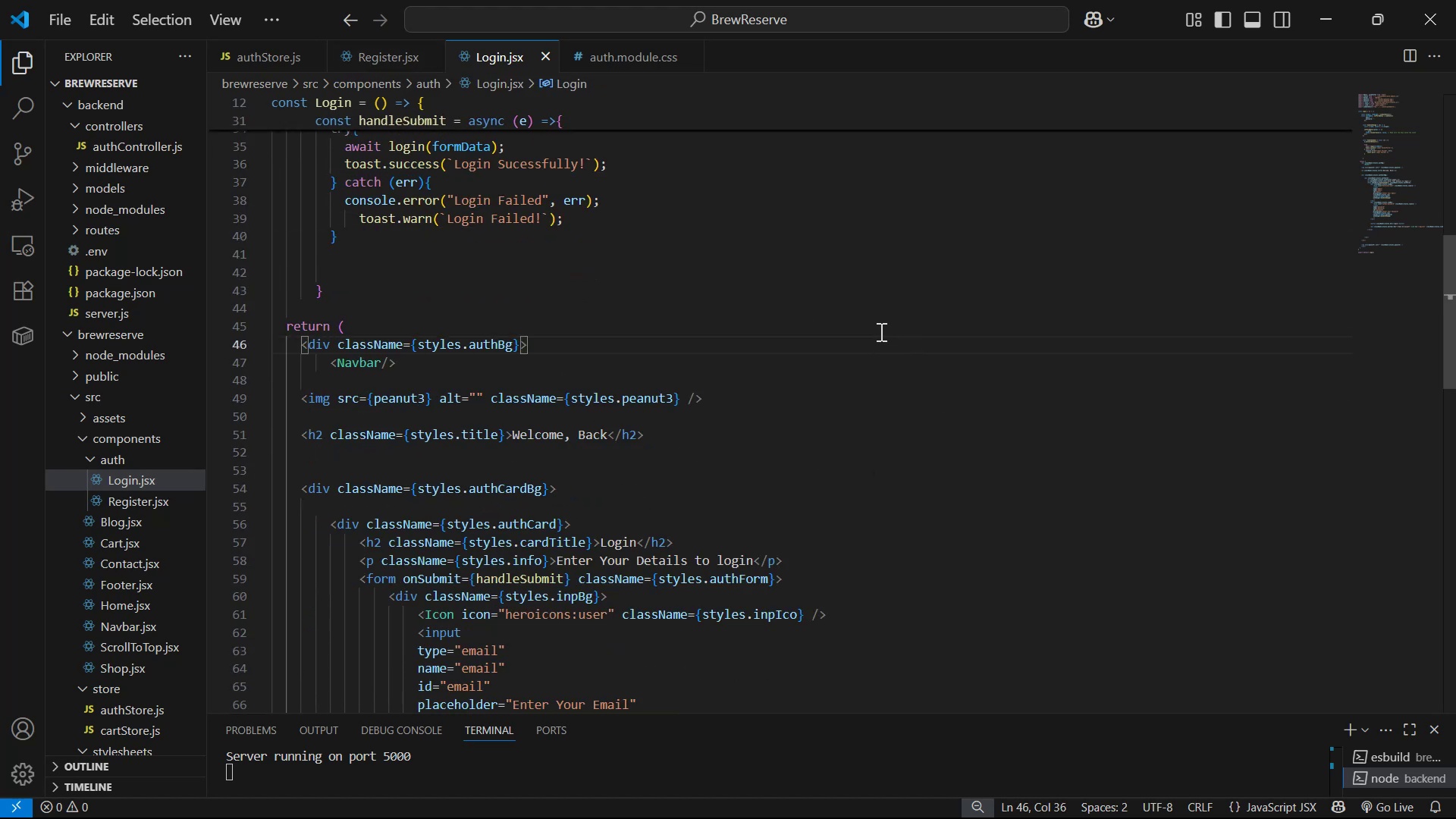 
key(Alt+Tab)
 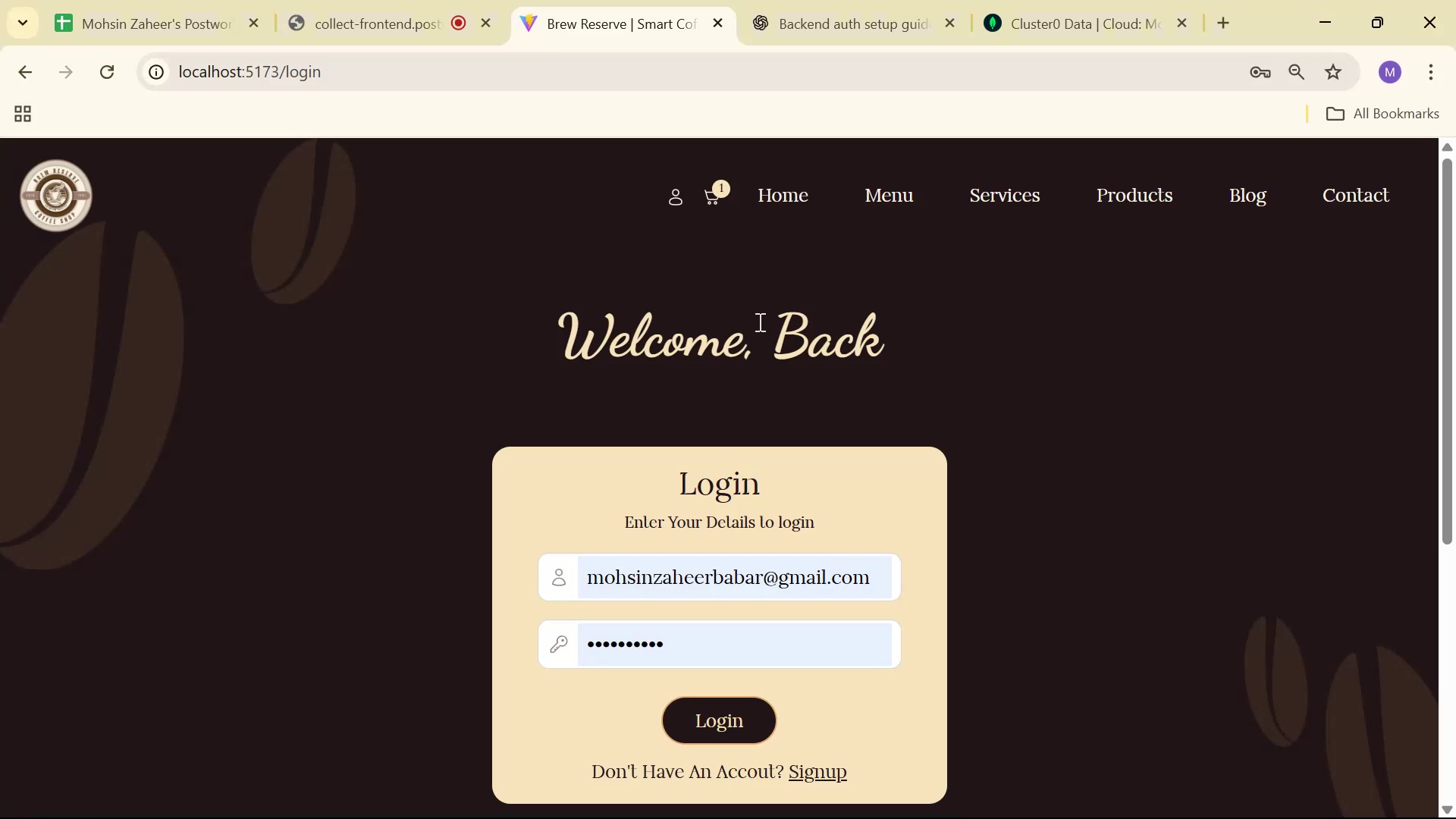 
scroll: coordinate [780, 300], scroll_direction: down, amount: 3.0
 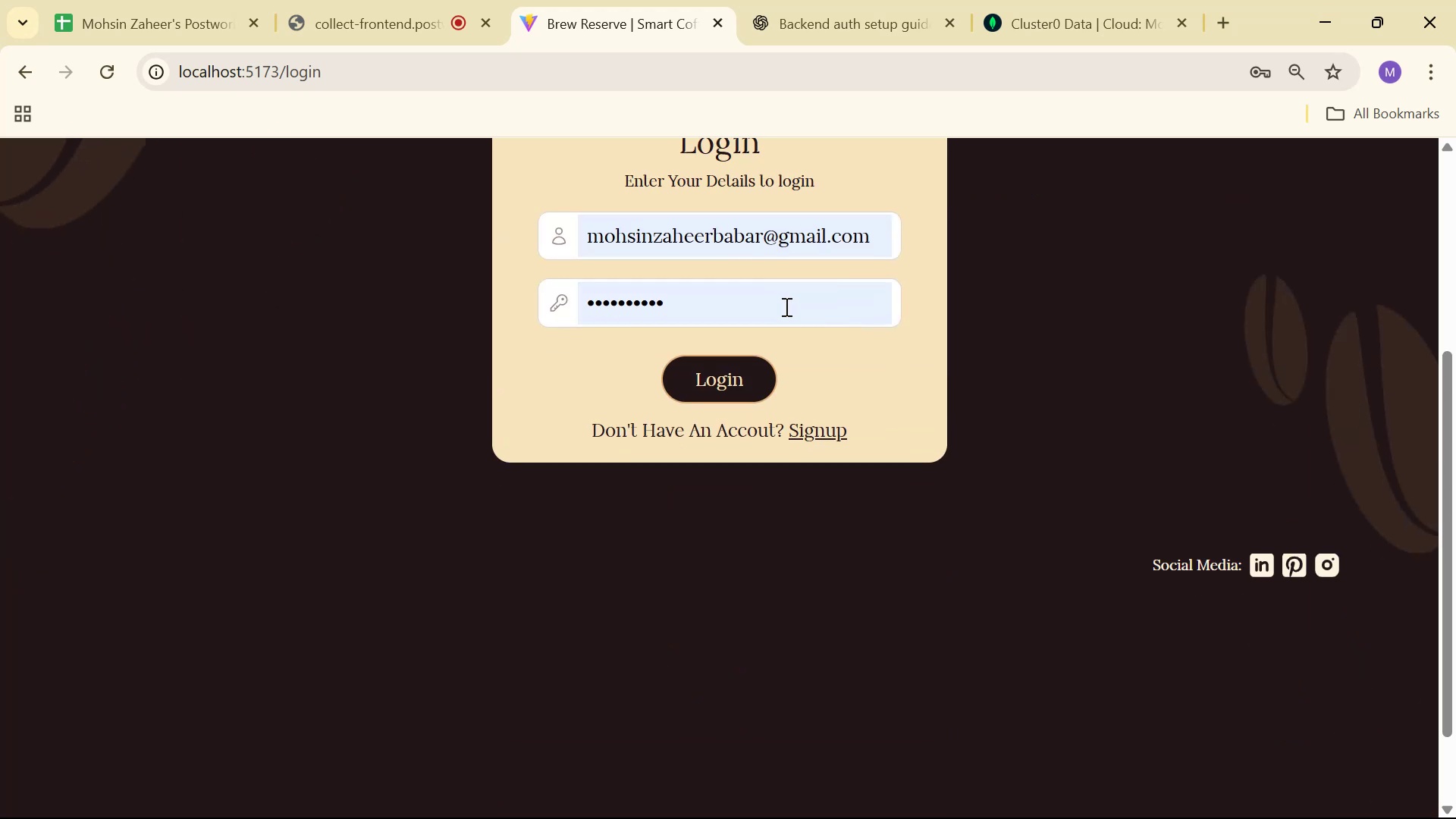 
scroll: coordinate [777, 465], scroll_direction: up, amount: 3.0
 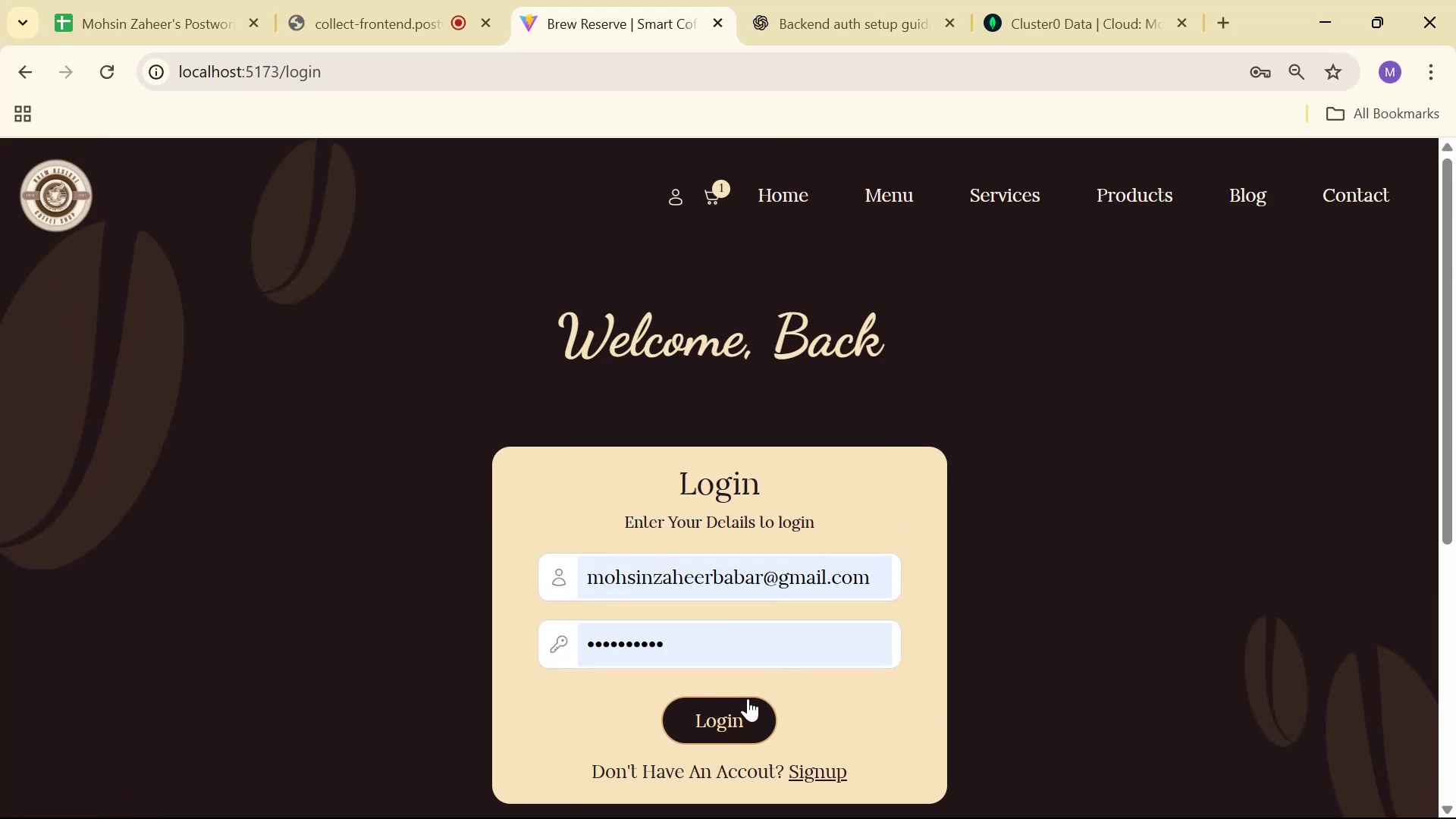 
left_click([745, 711])
 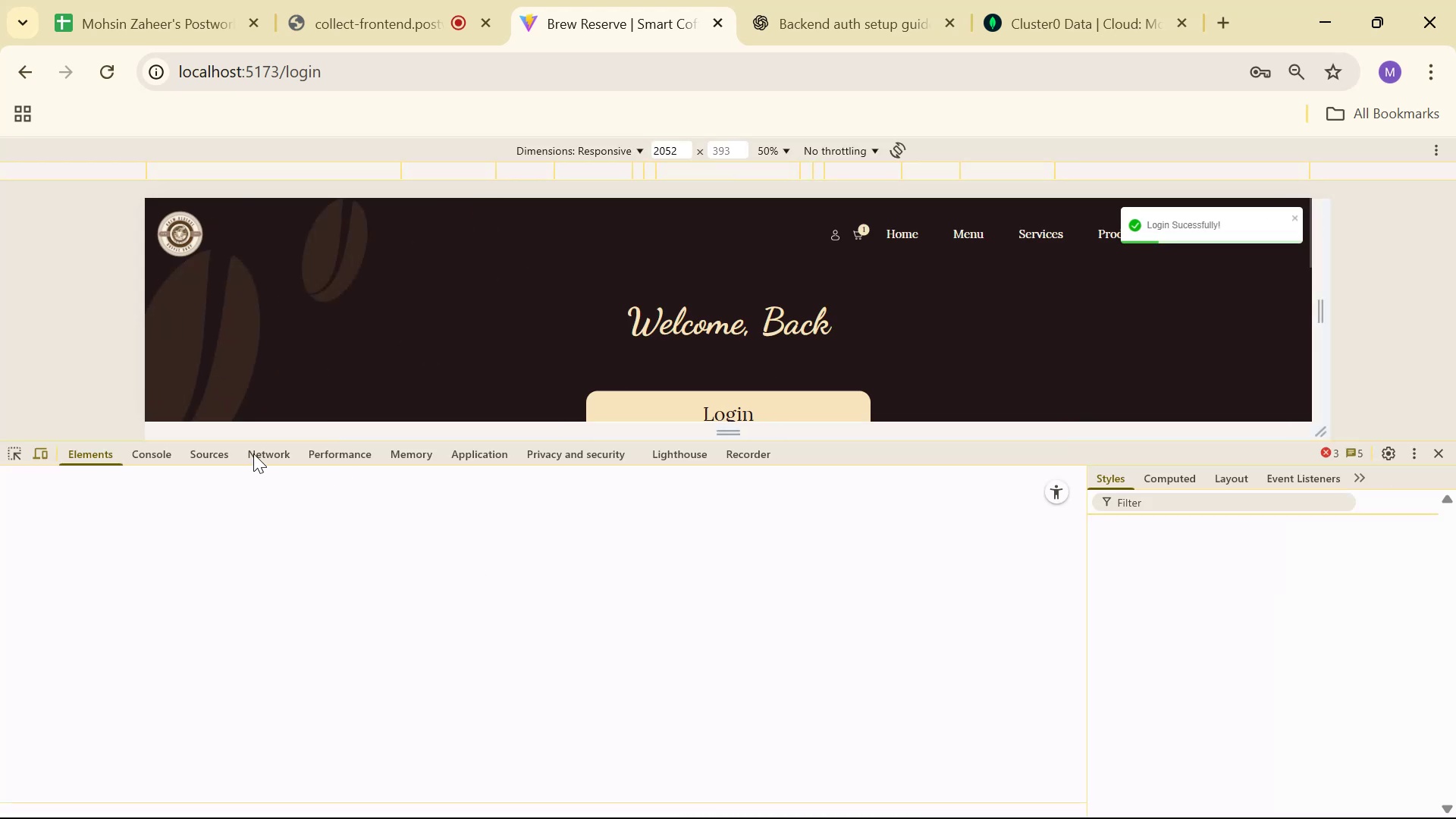 
wait(7.43)
 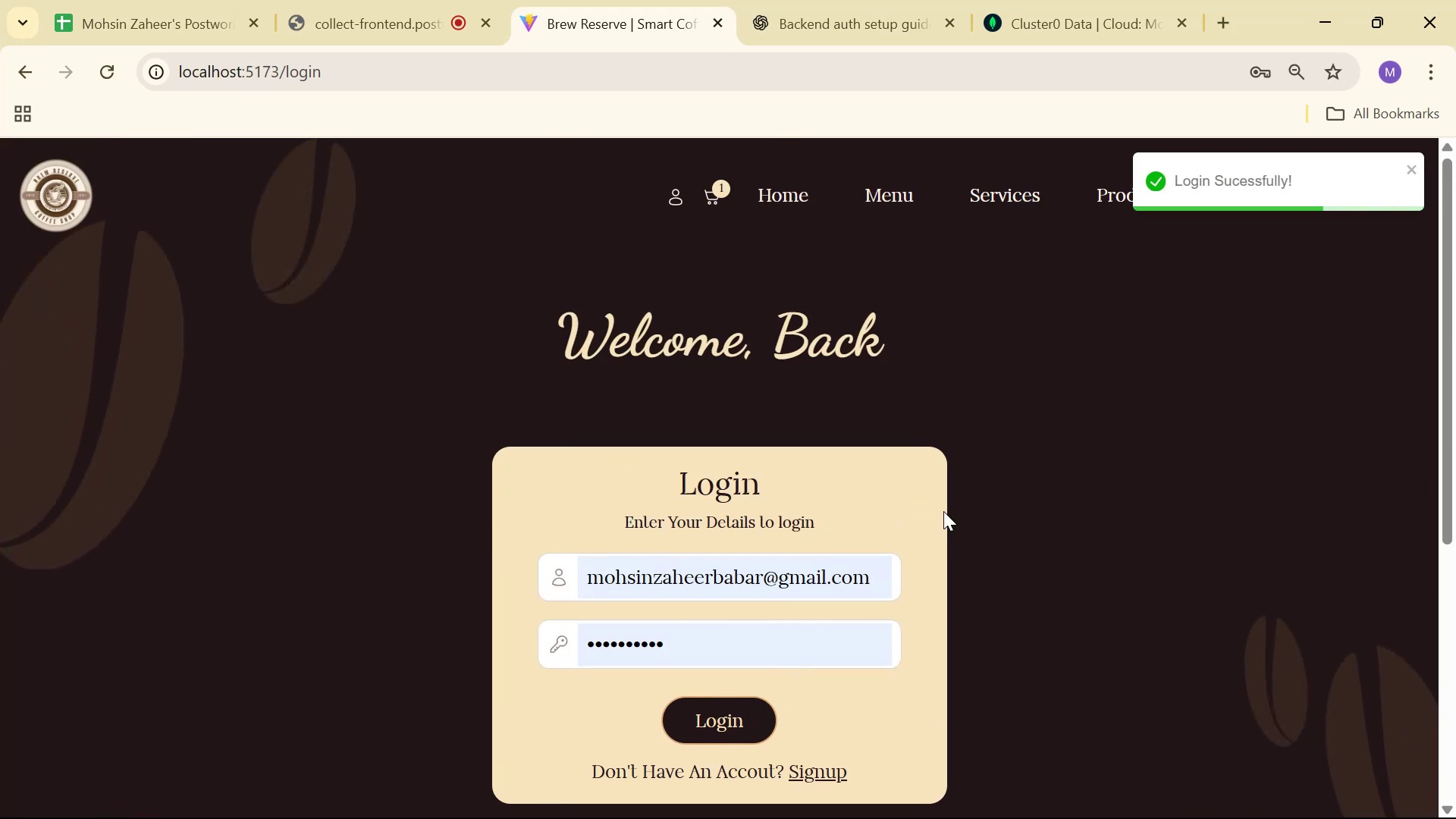 
left_click([459, 453])
 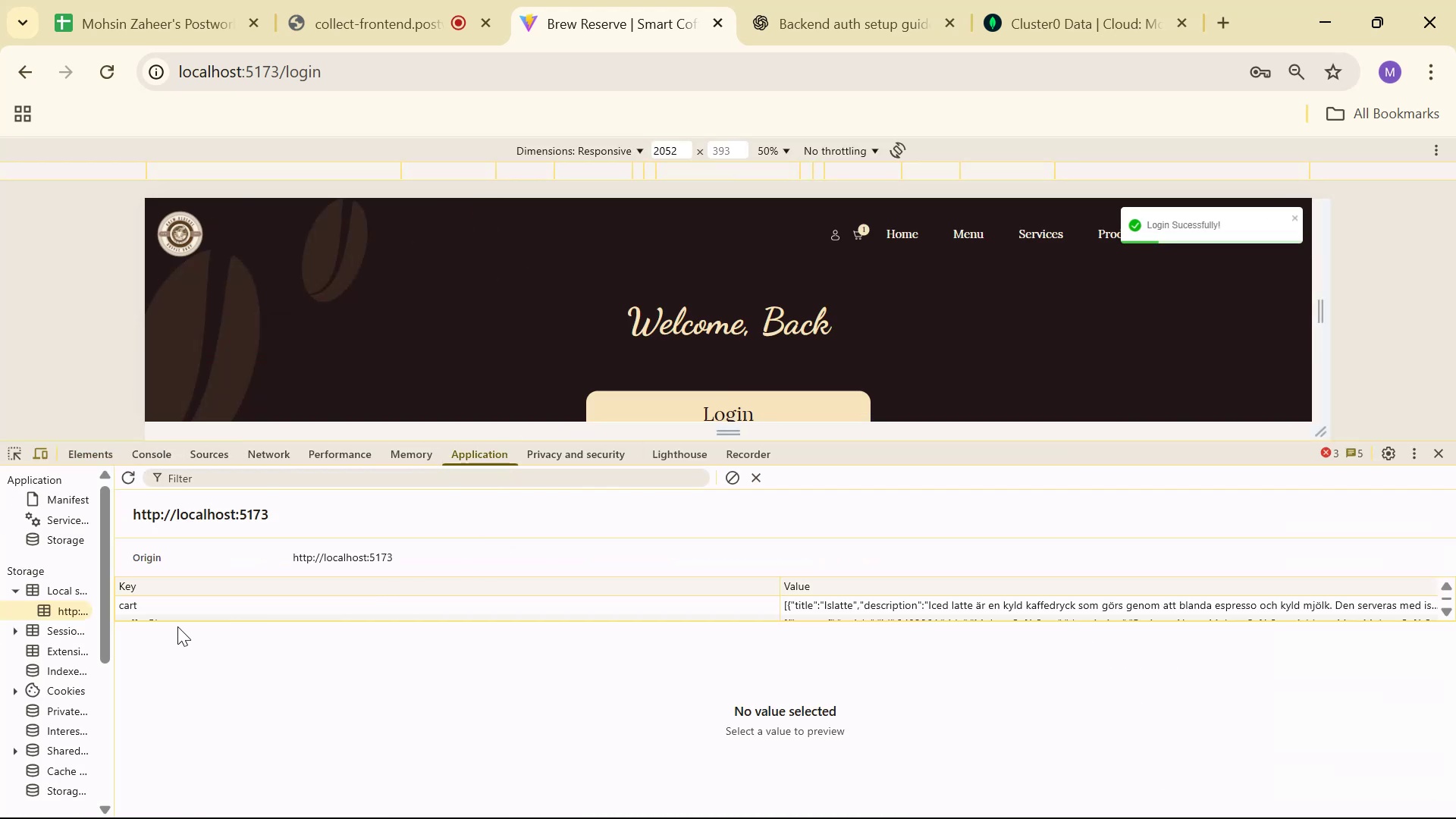 
left_click_drag(start_coordinate=[276, 619], to_coordinate=[259, 758])
 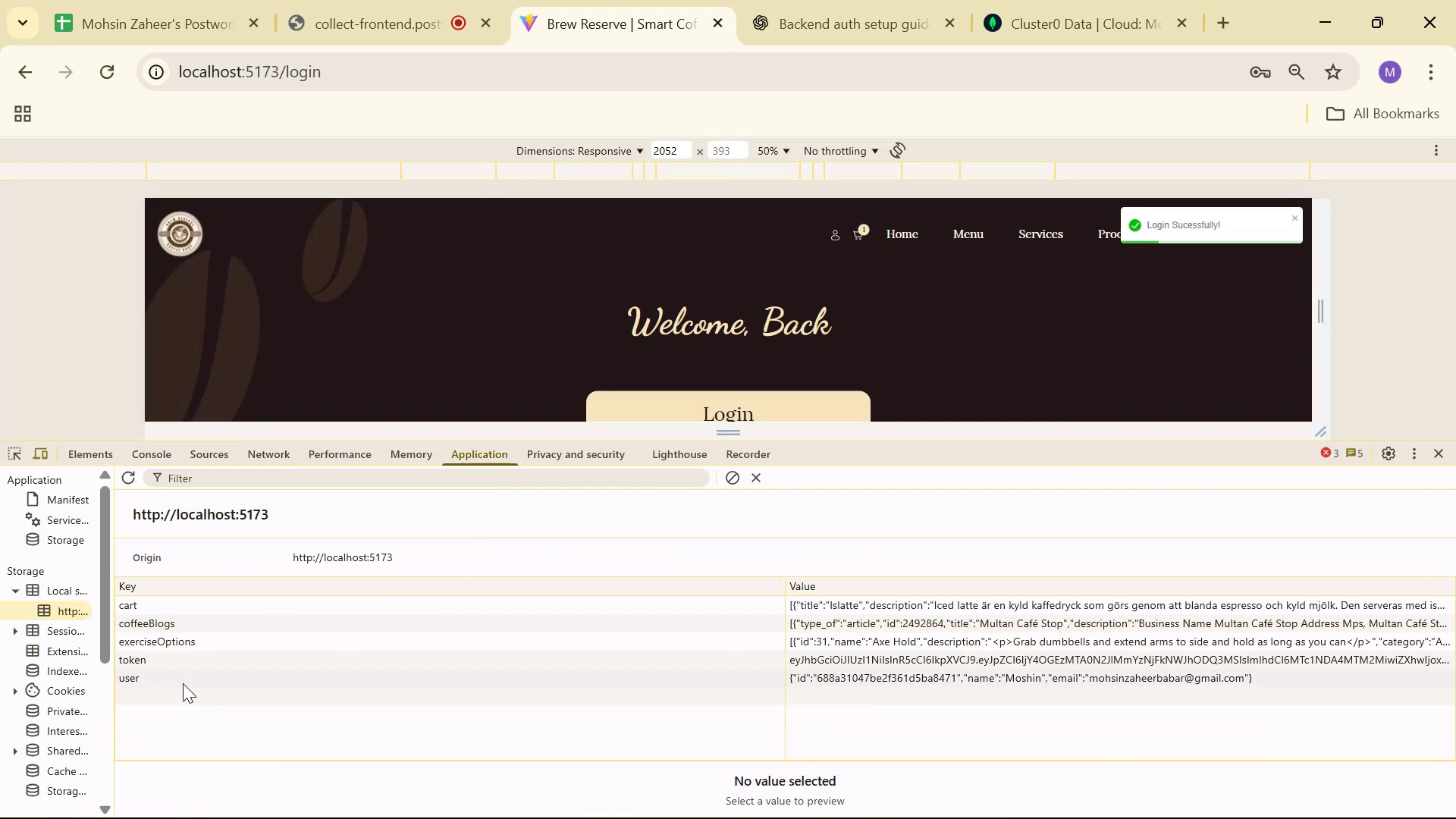 
left_click([193, 675])
 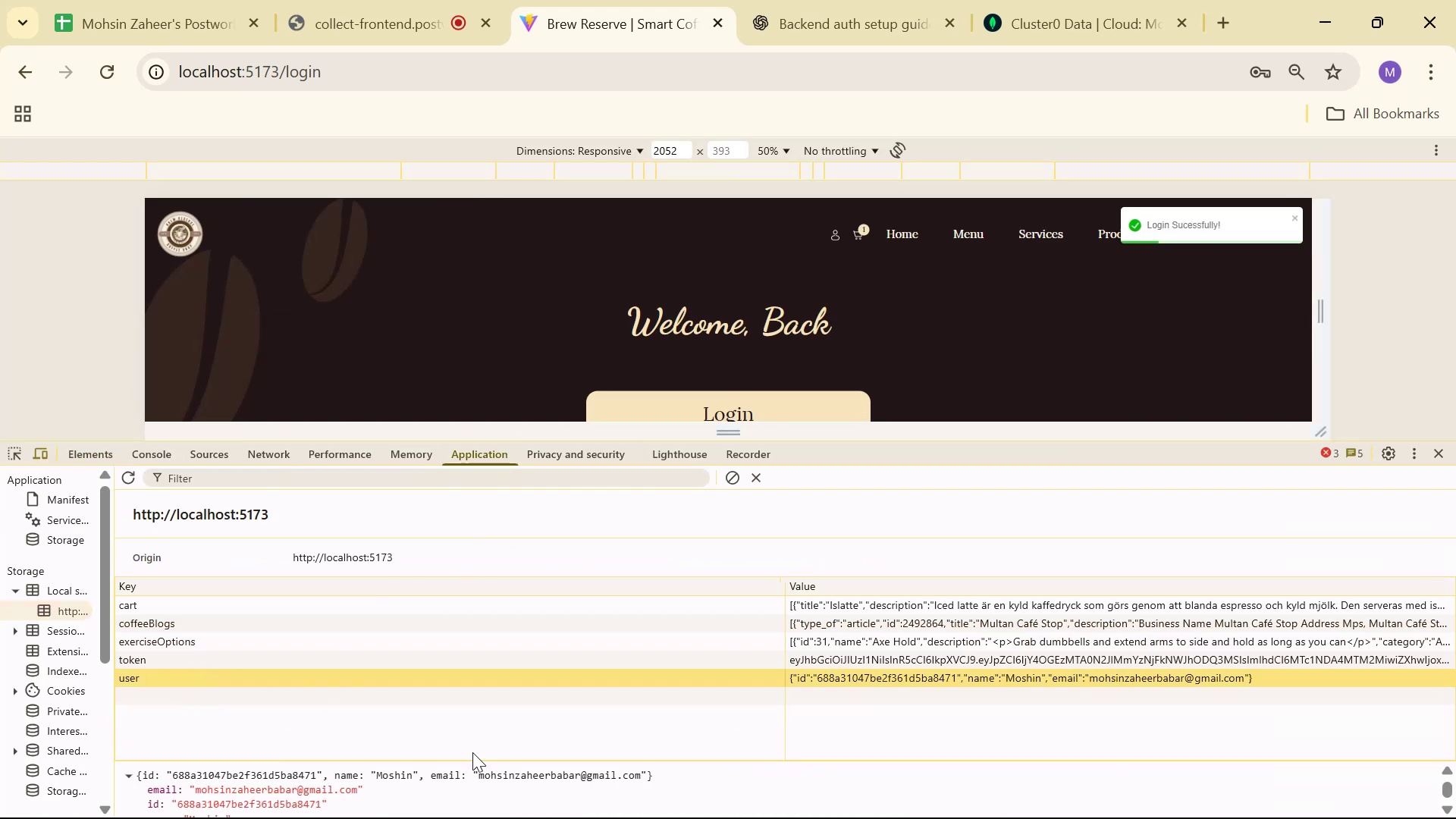 
left_click_drag(start_coordinate=[469, 761], to_coordinate=[464, 604])
 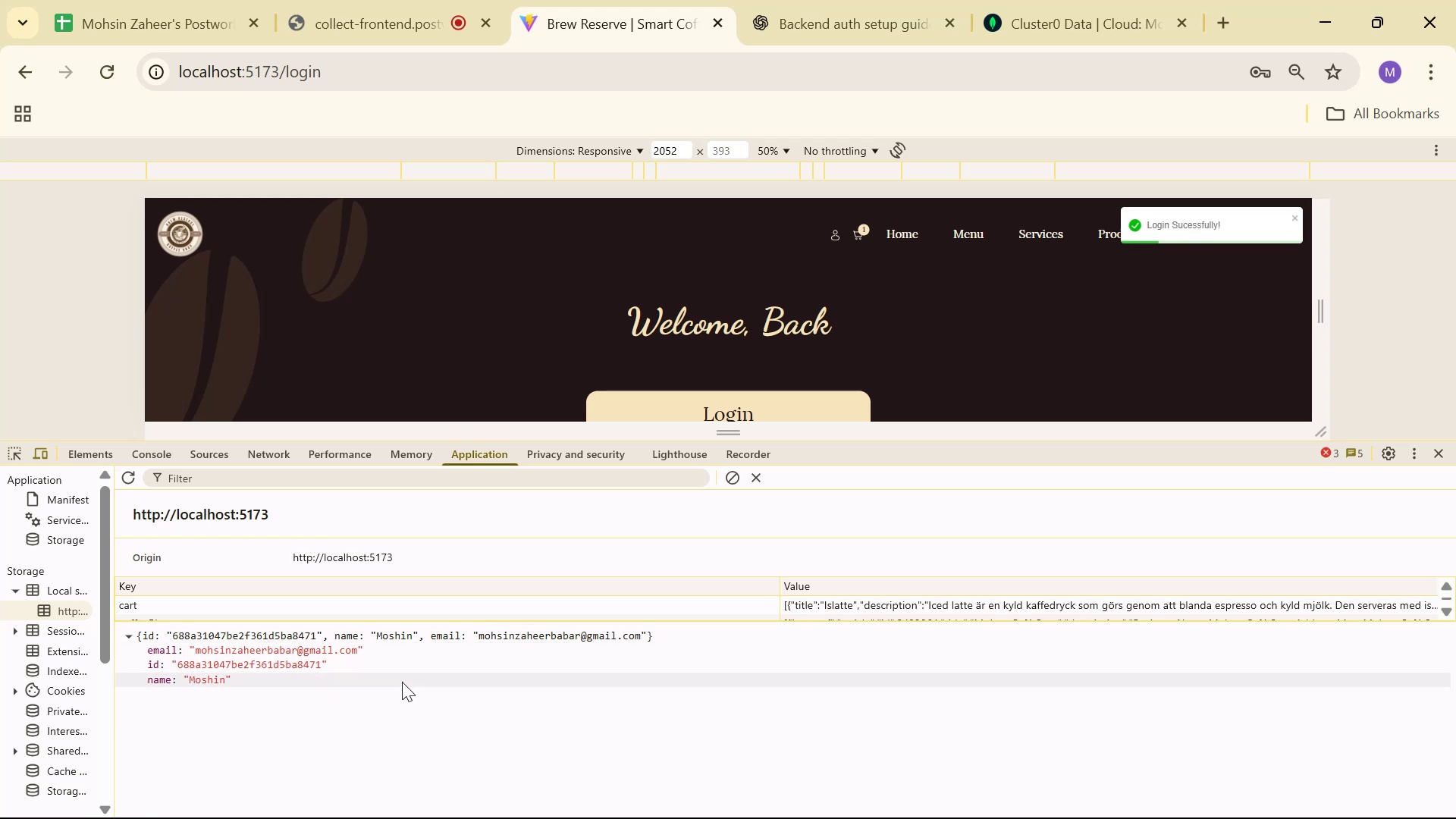 
wait(9.0)
 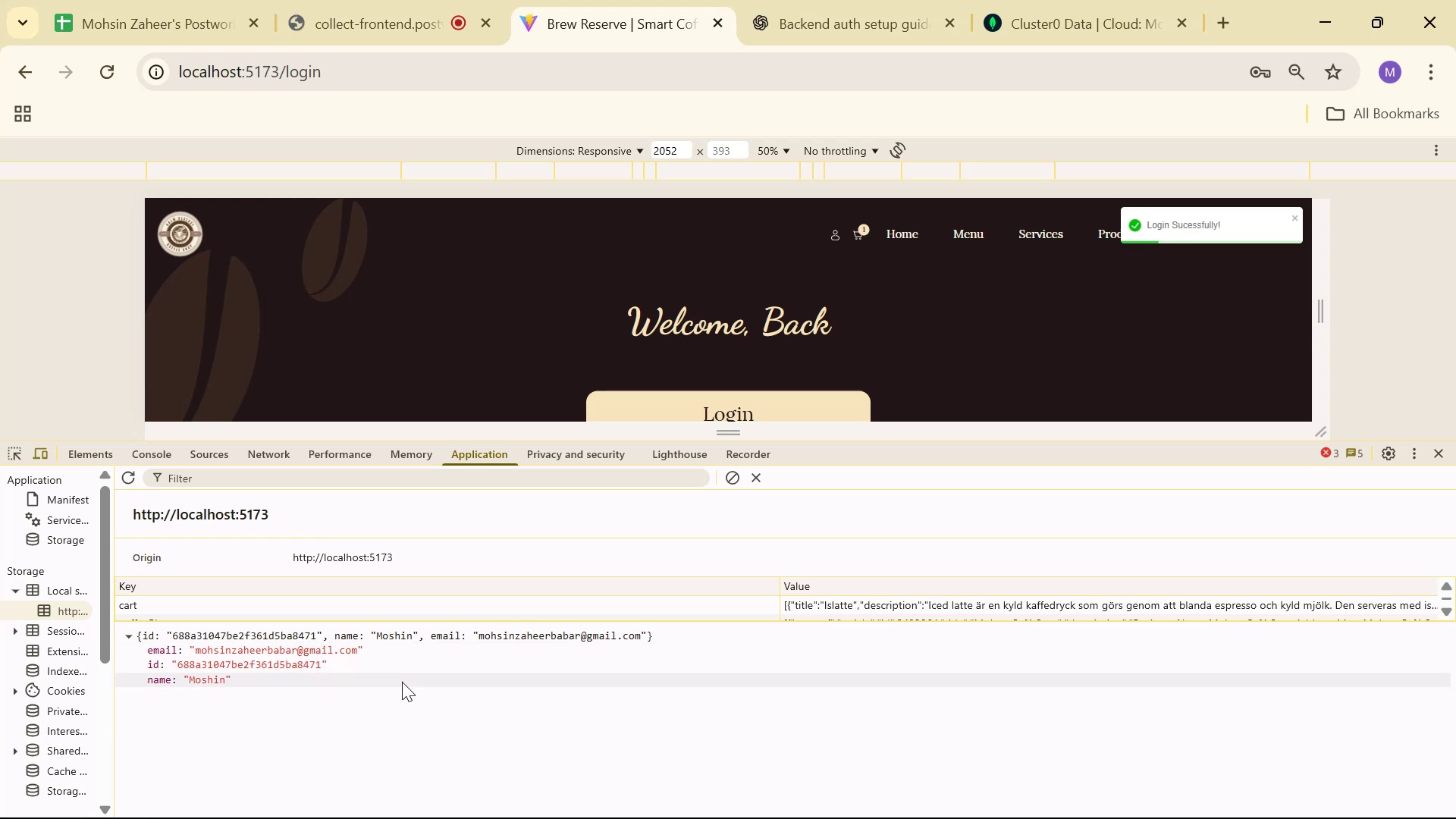 
left_click([1432, 450])
 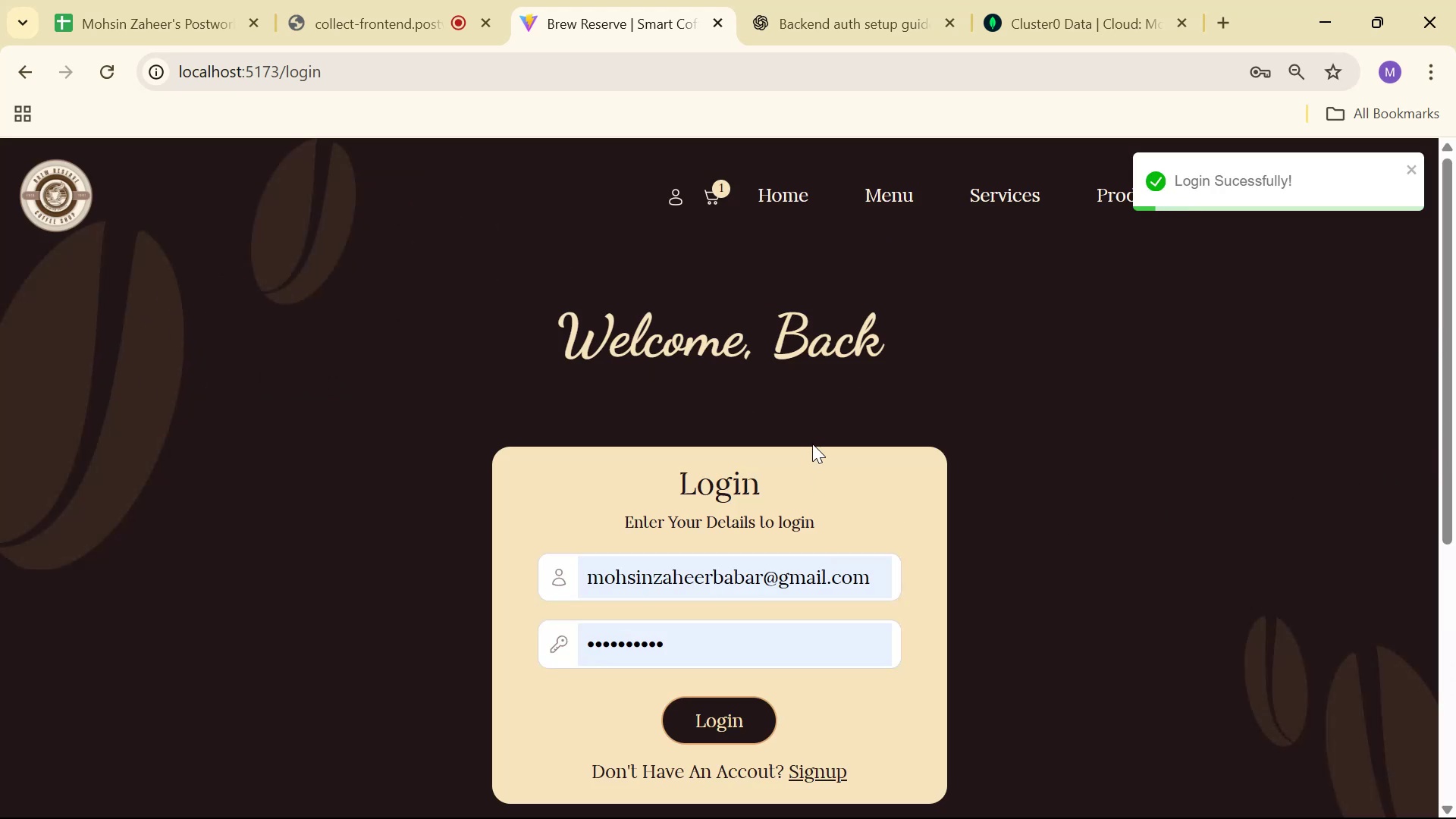 
left_click([1167, 331])
 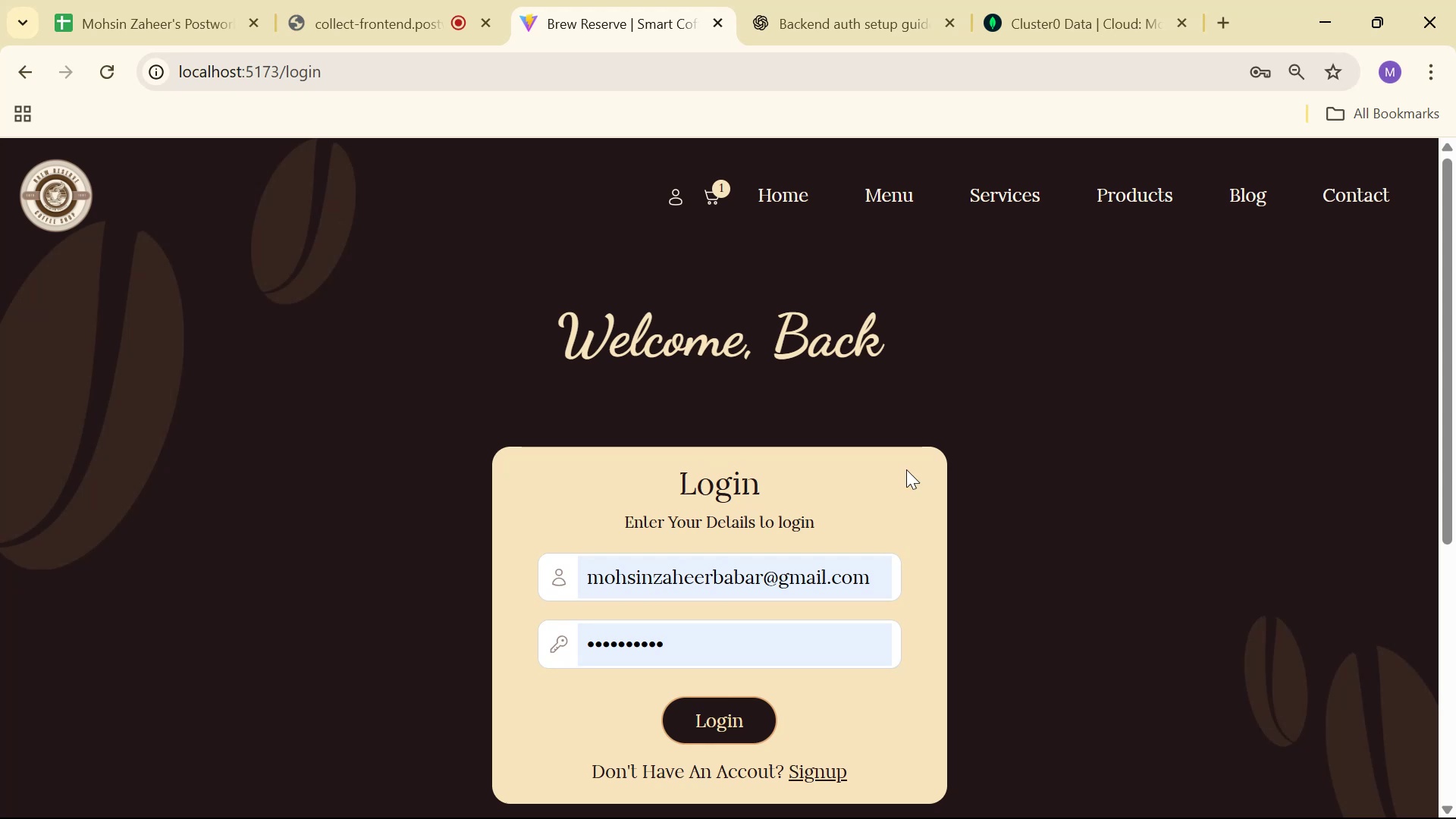 
key(Alt+AltLeft)
 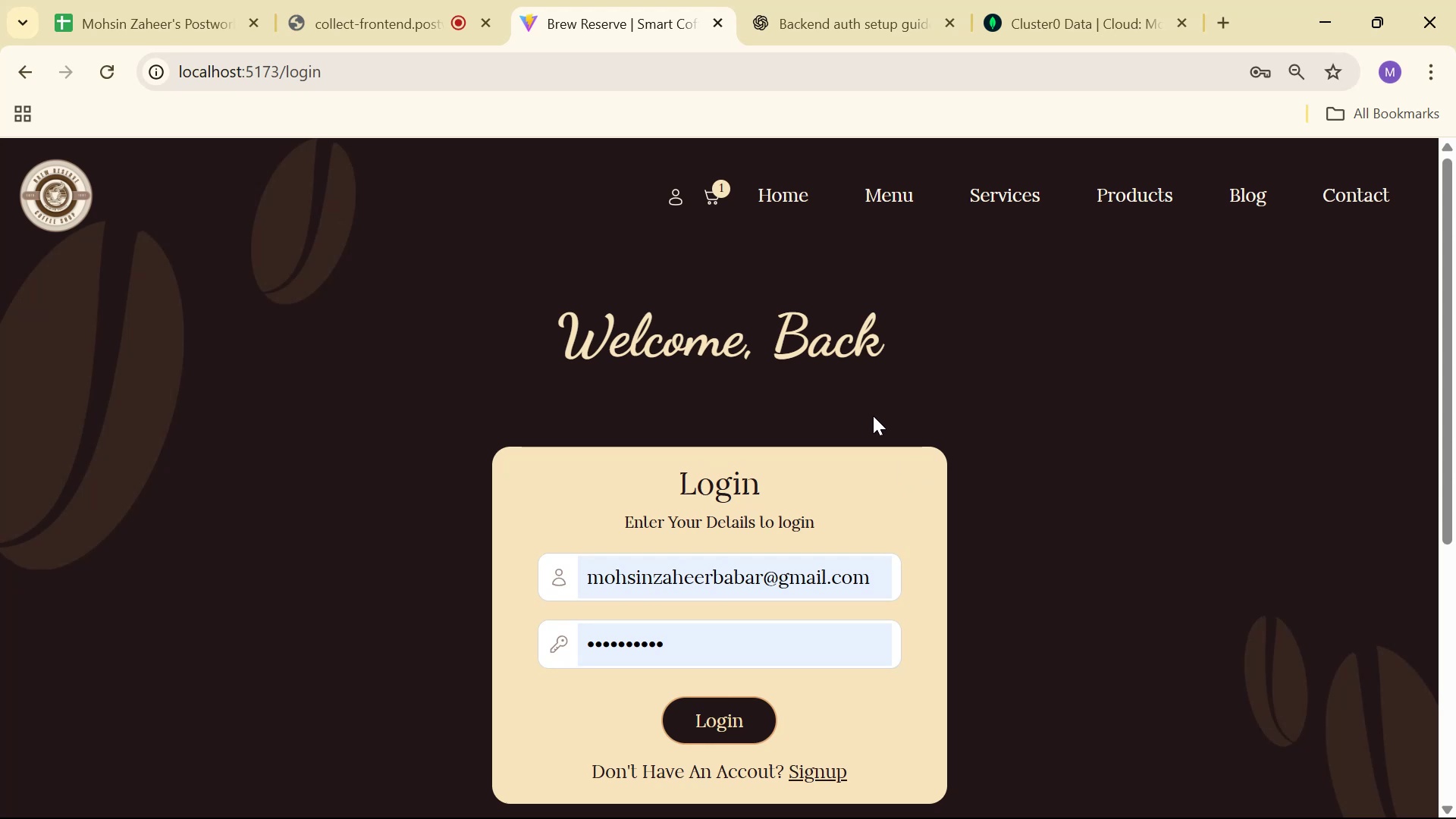 
key(Alt+Tab)
 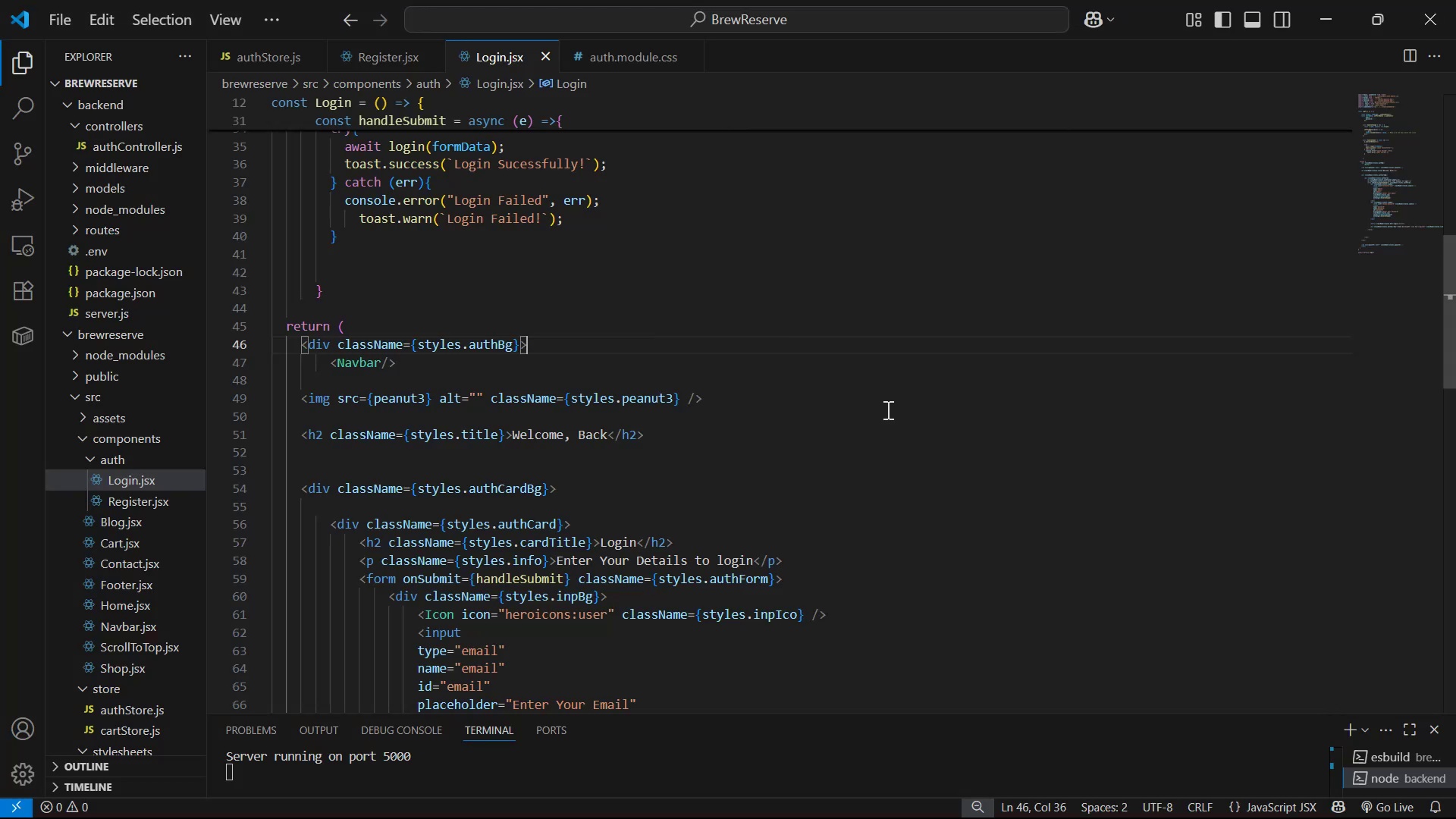 
scroll: coordinate [963, 366], scroll_direction: up, amount: 8.0
 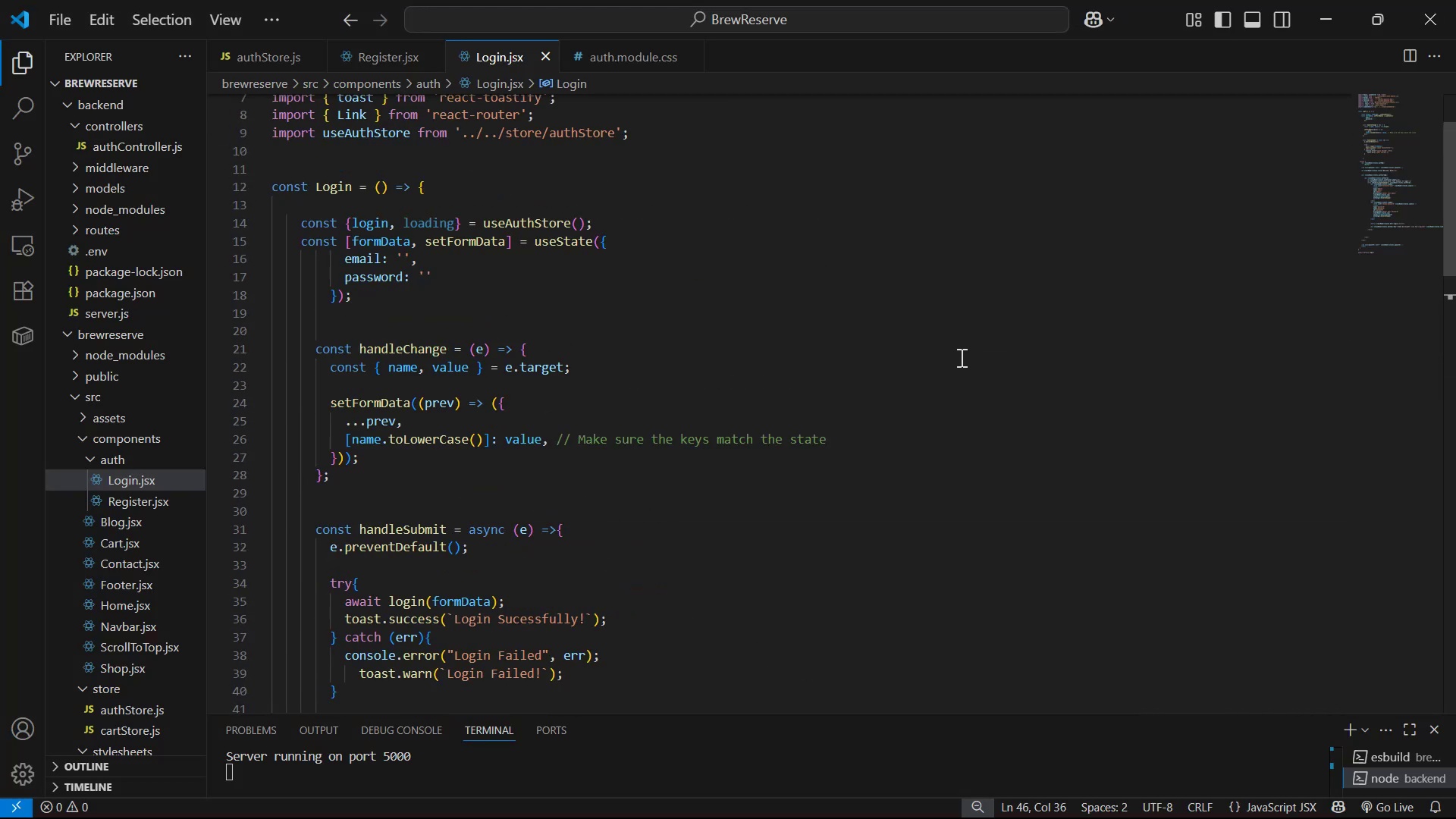 
left_click([956, 356])
 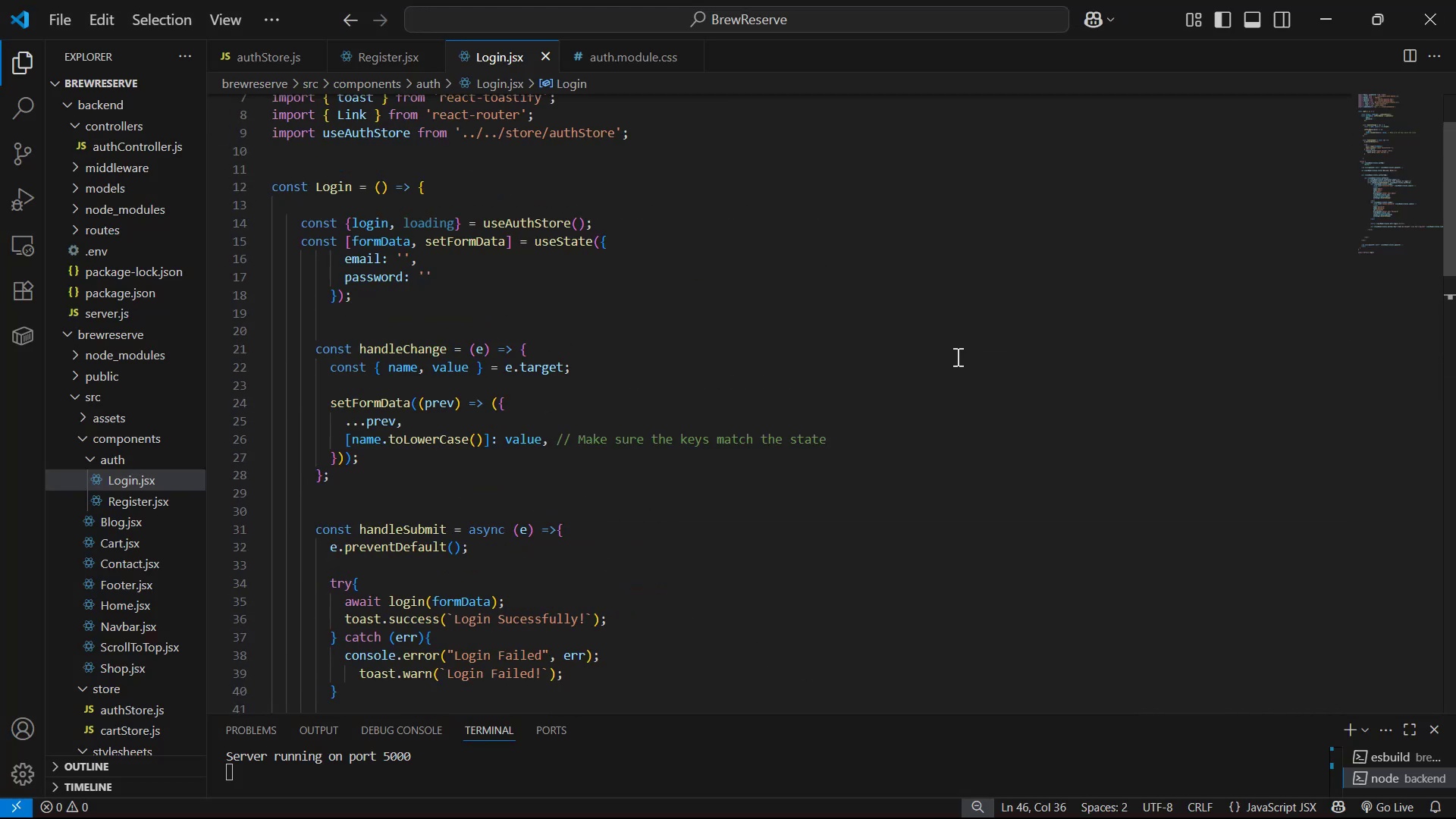 
key(Control+A)
 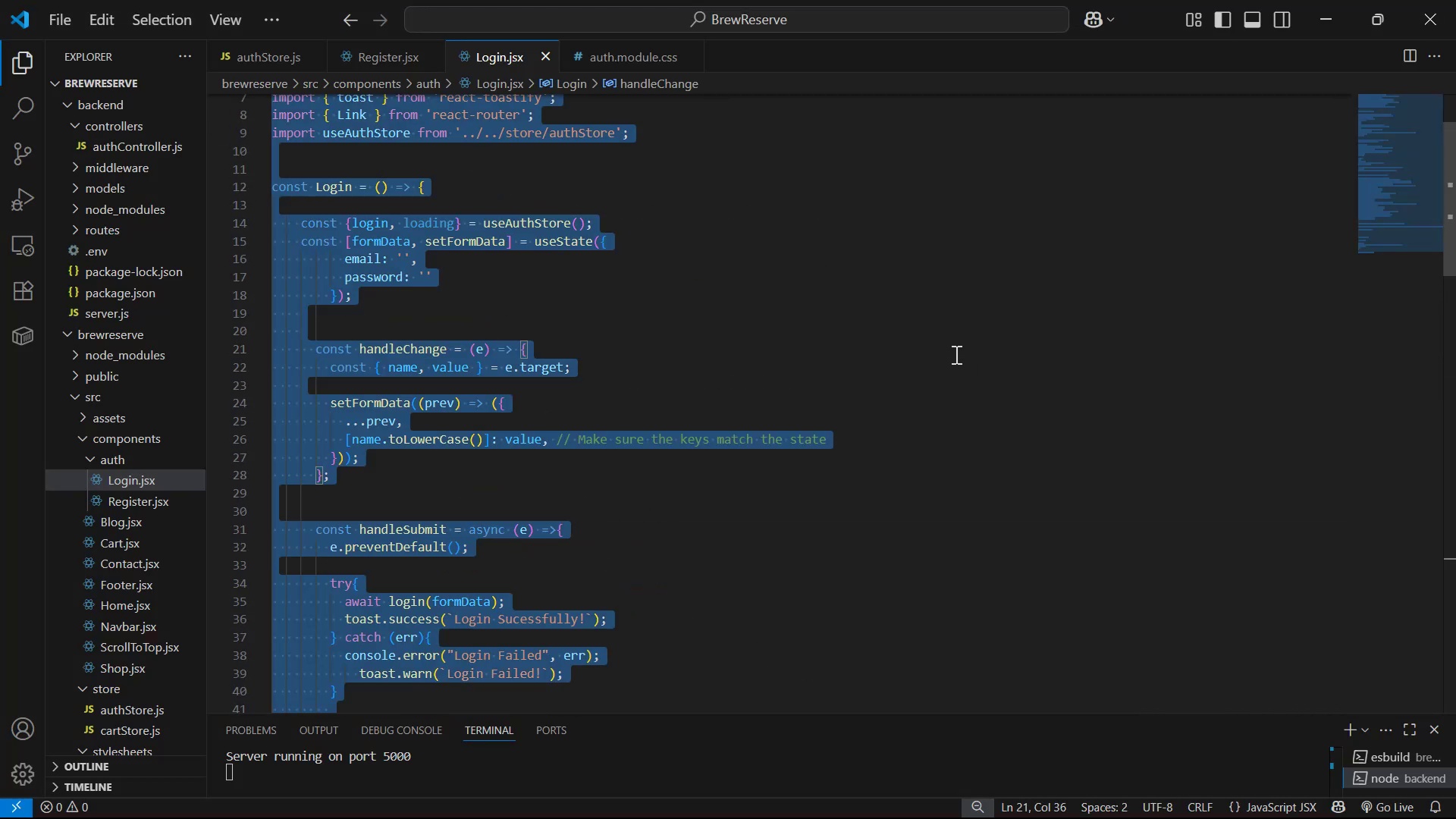 
key(Control+C)
 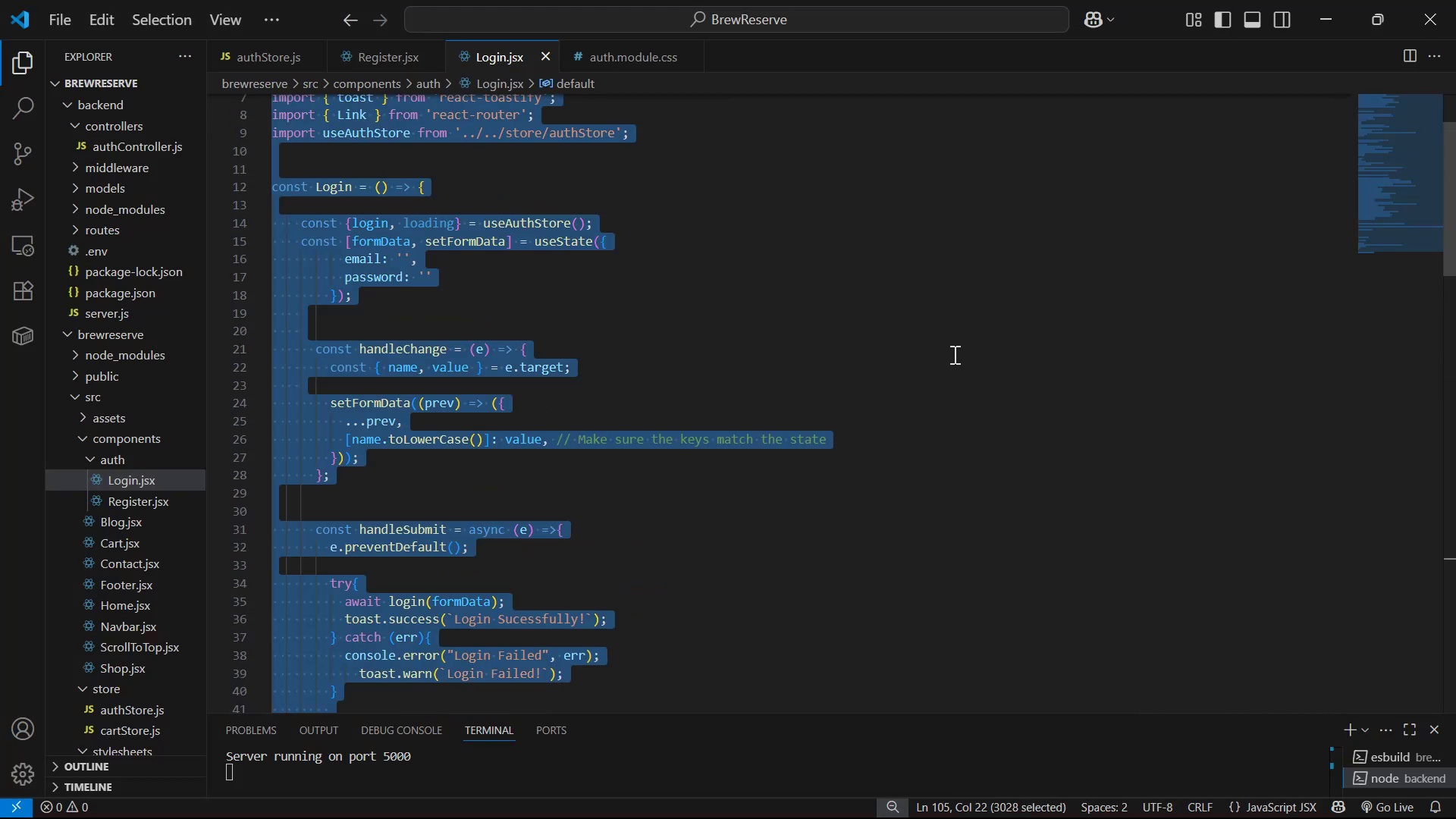 
key(Control+C)
 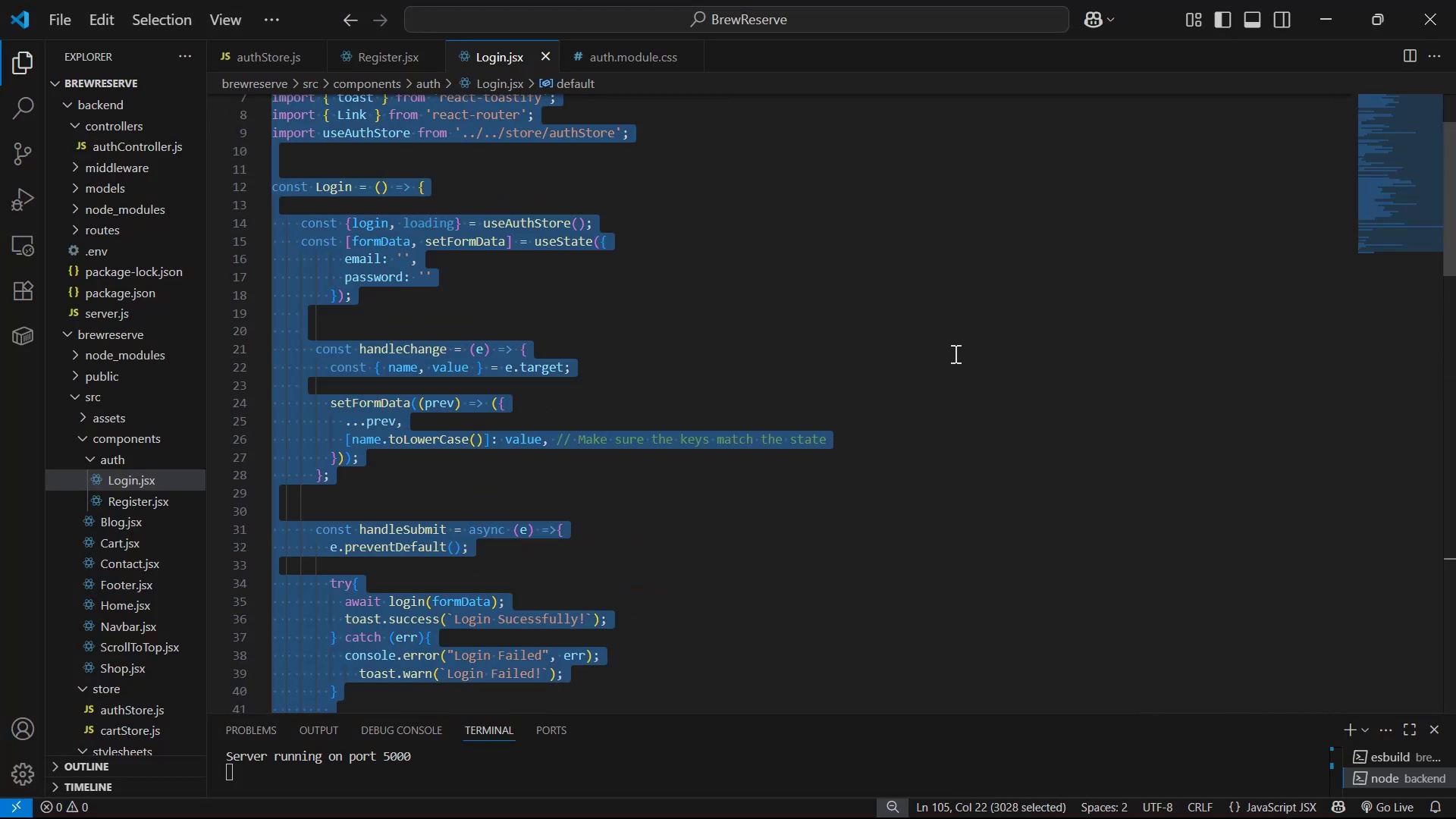 
key(Alt+AltLeft)
 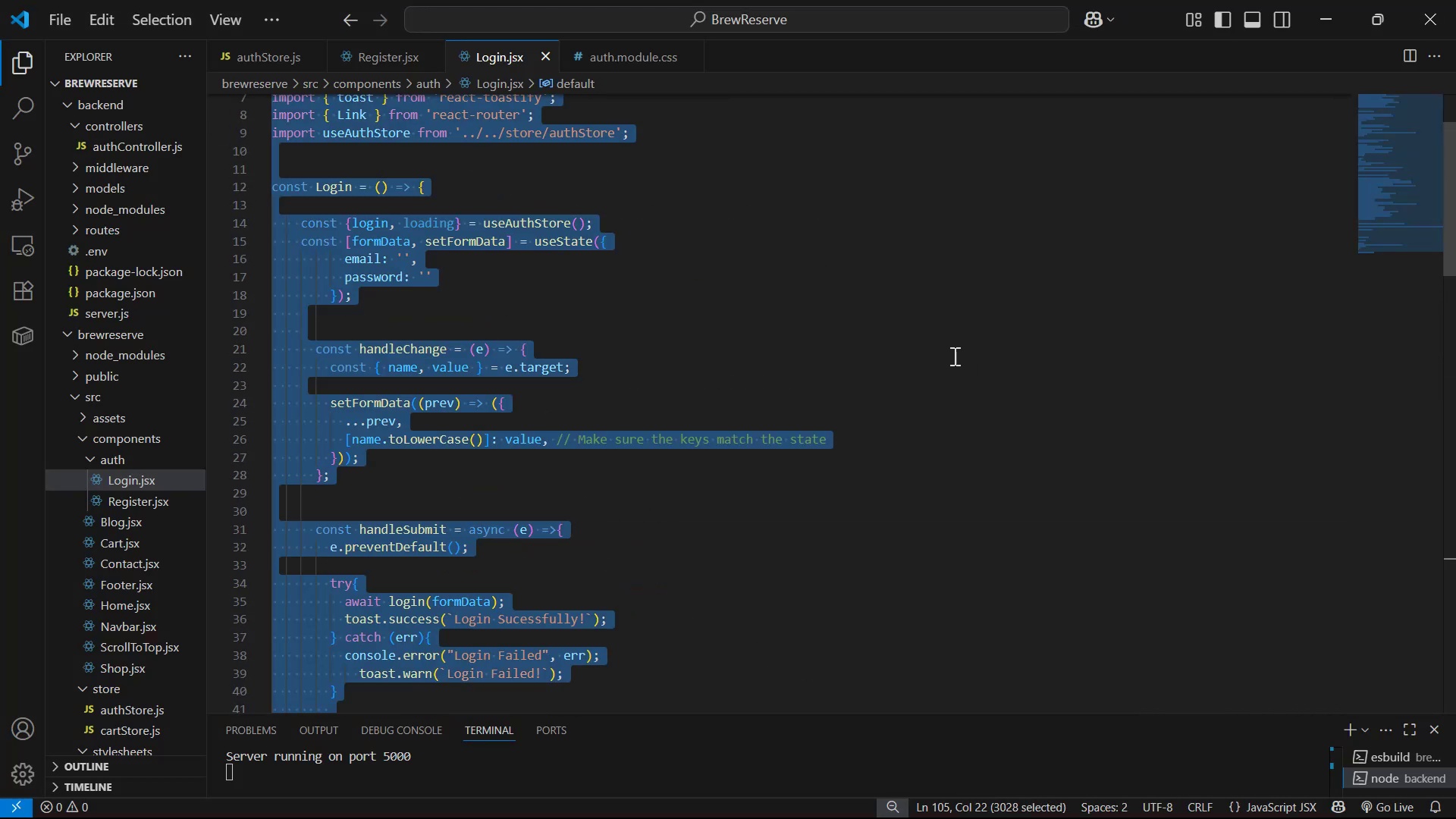 
key(Alt+Tab)
 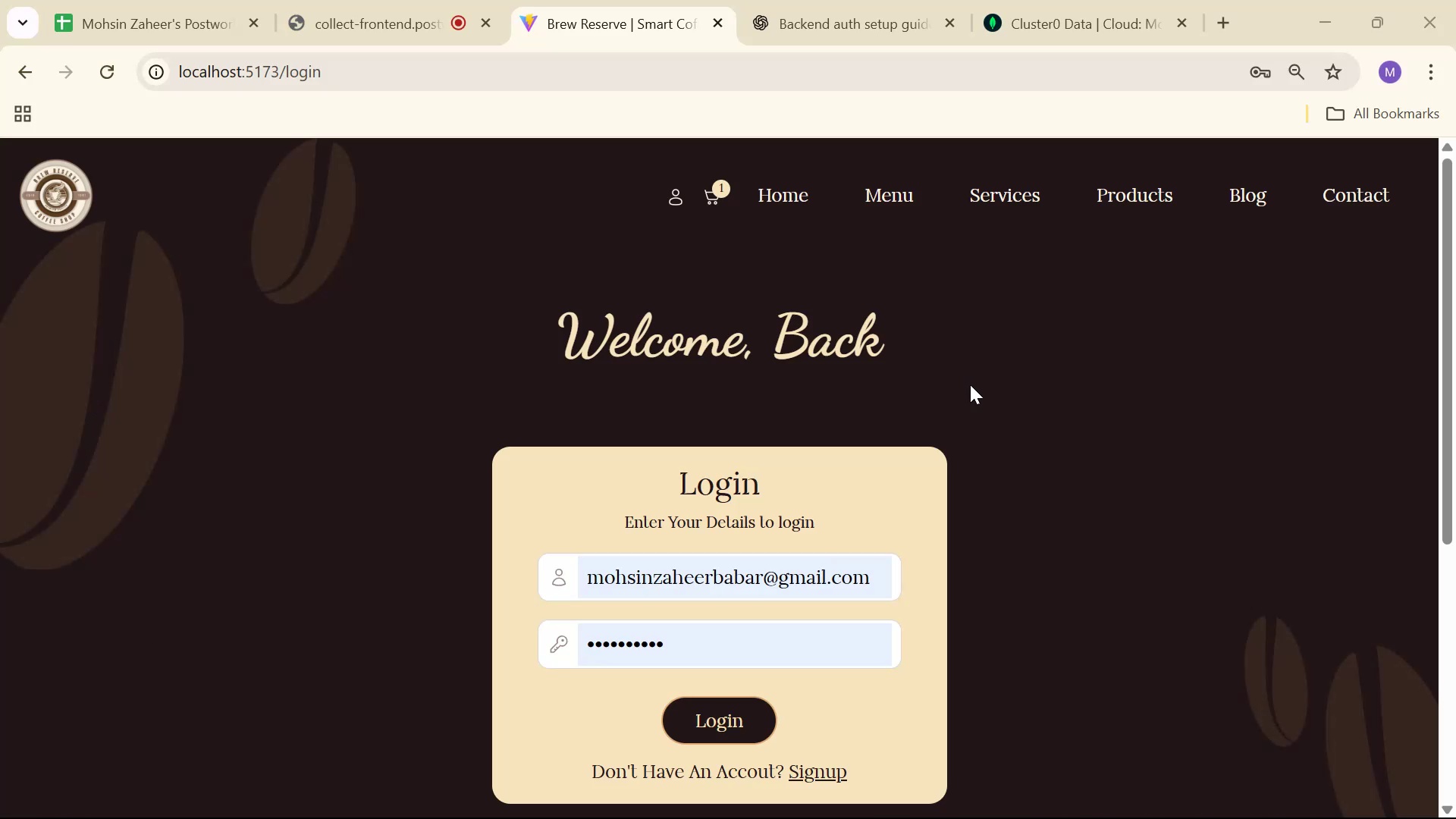 
key(Alt+AltLeft)
 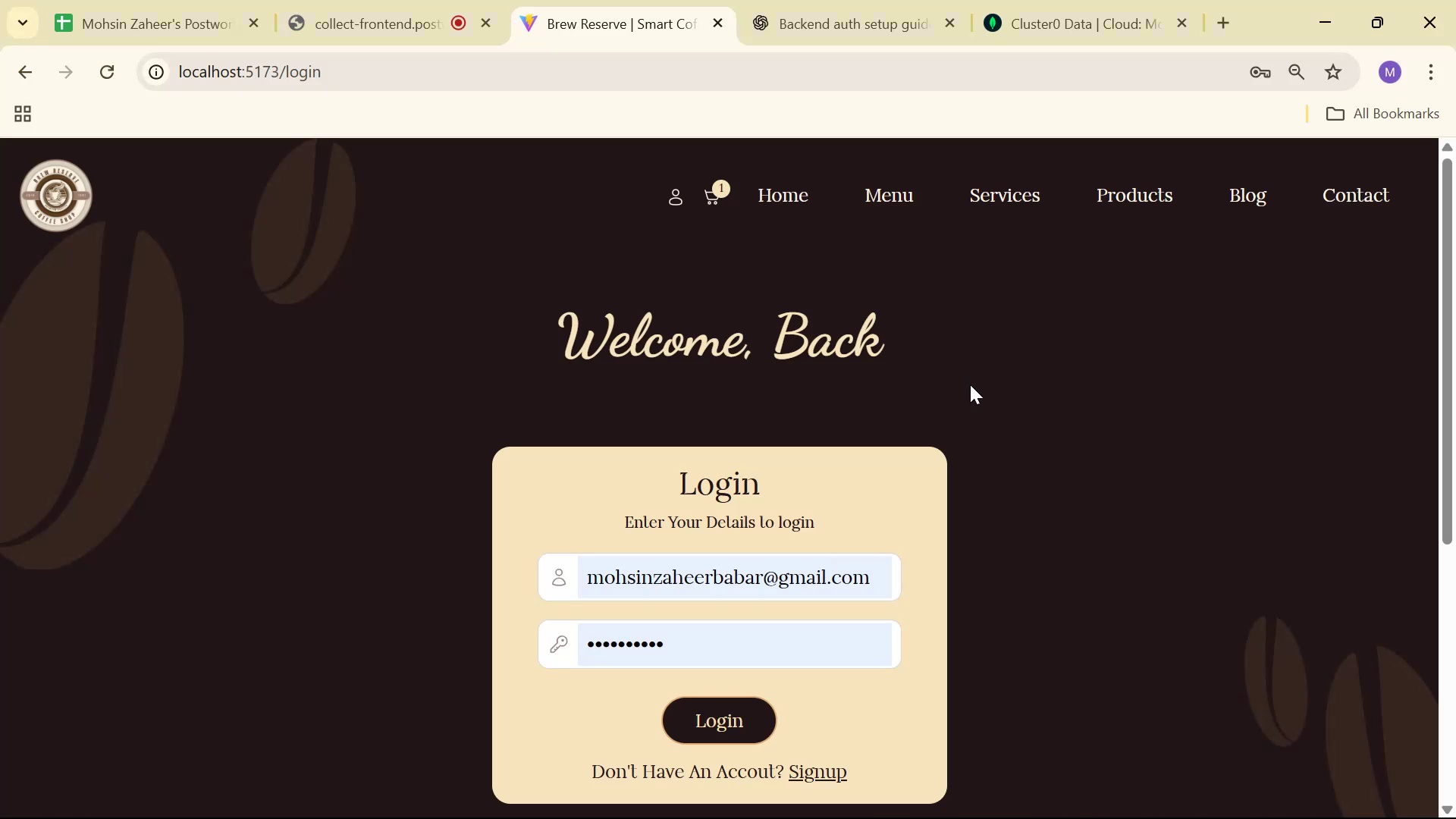 
key(Alt+Tab)
 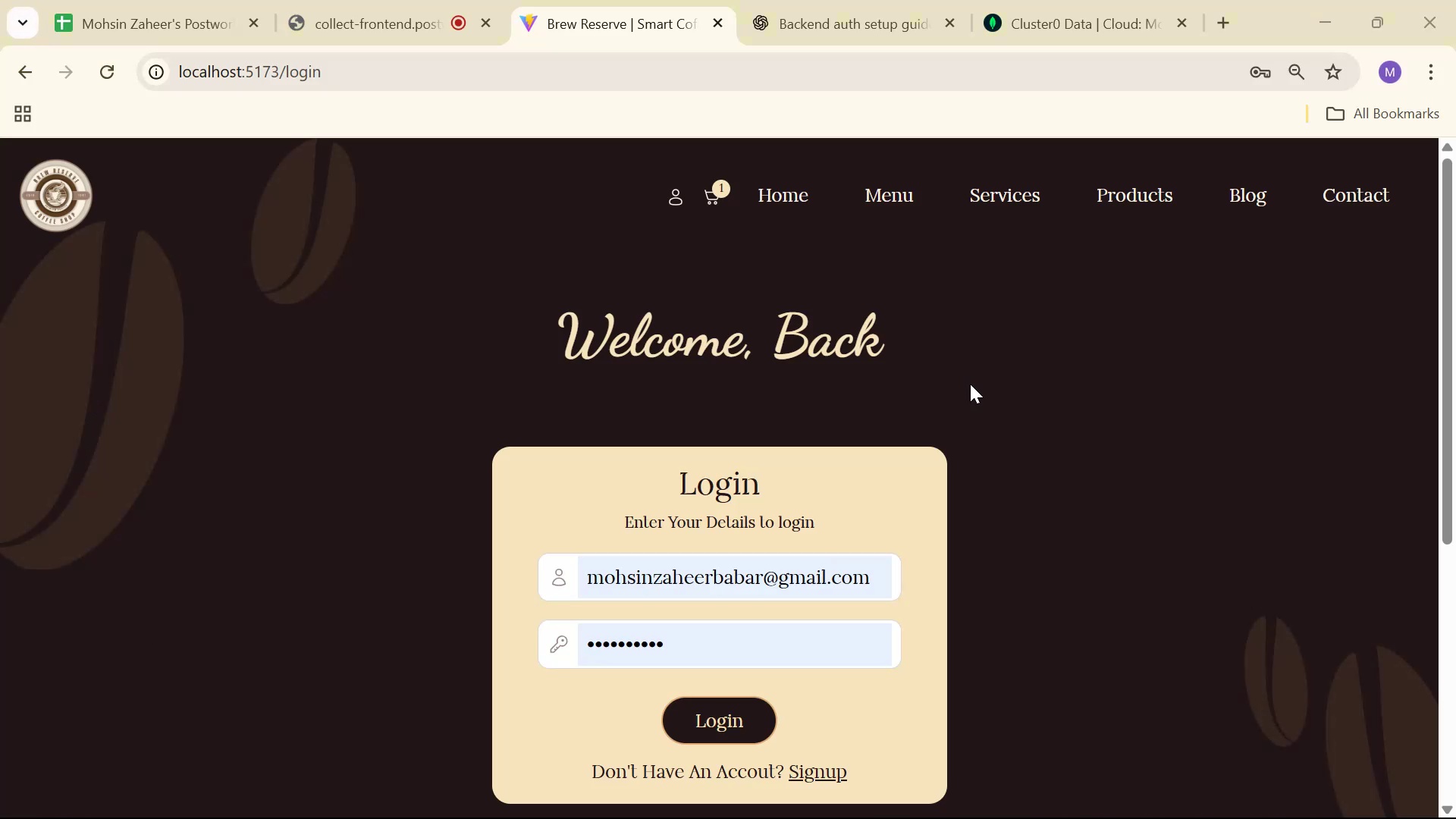 
scroll: coordinate [899, 435], scroll_direction: down, amount: 20.0
 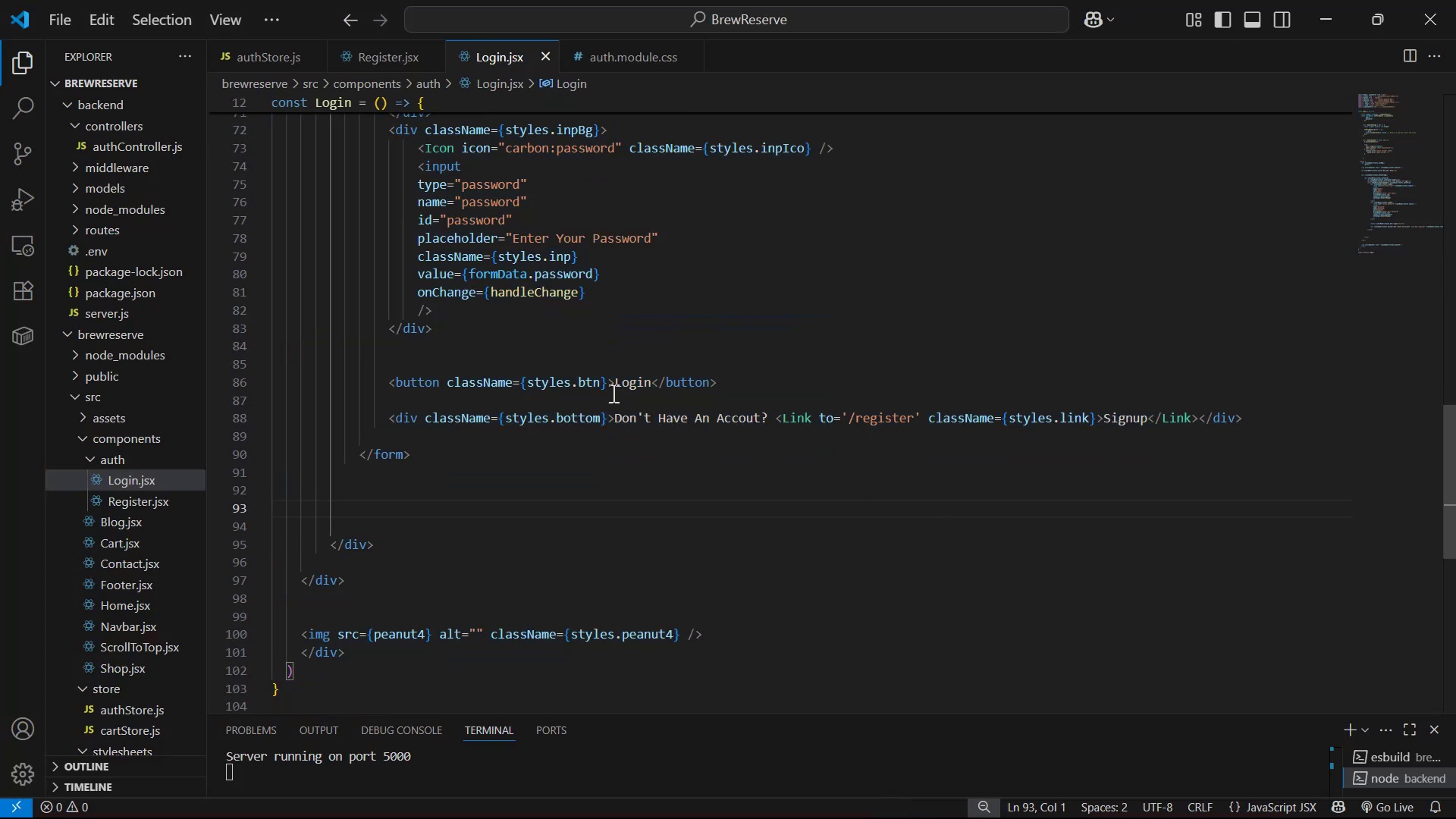 
left_click([610, 383])
 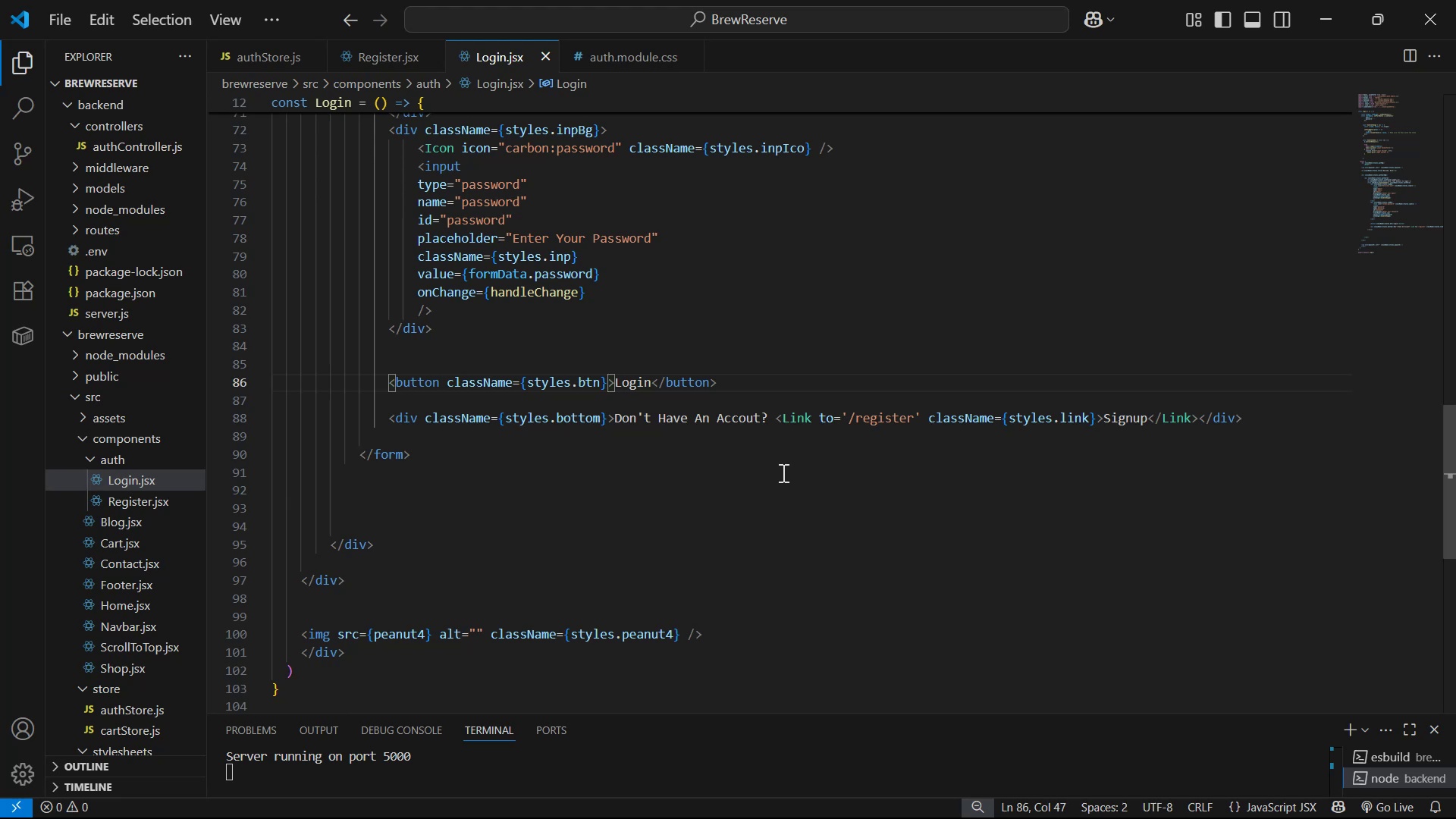 
key(ArrowRight)
 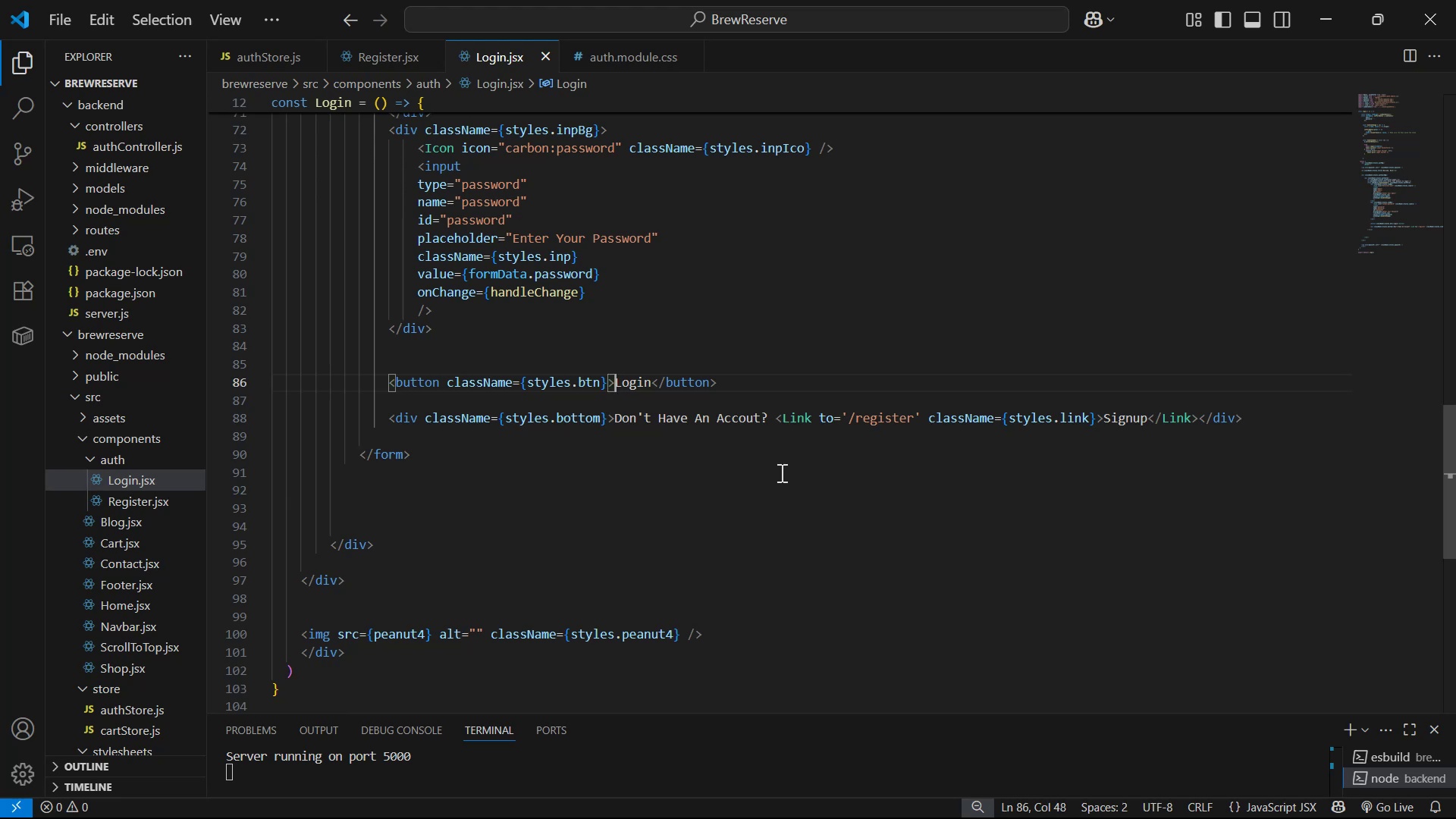 
key(Space)
 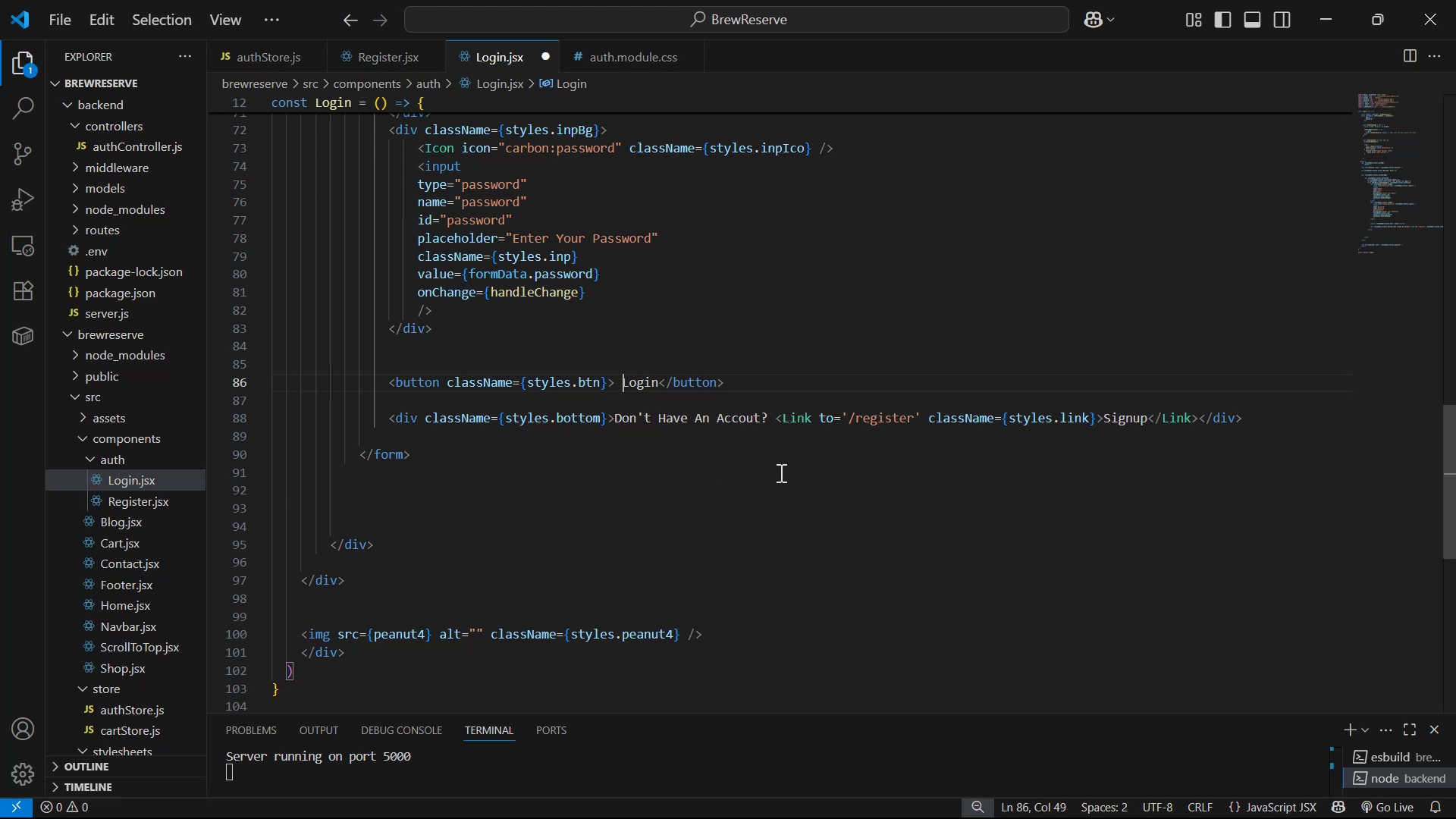 
key(Space)
 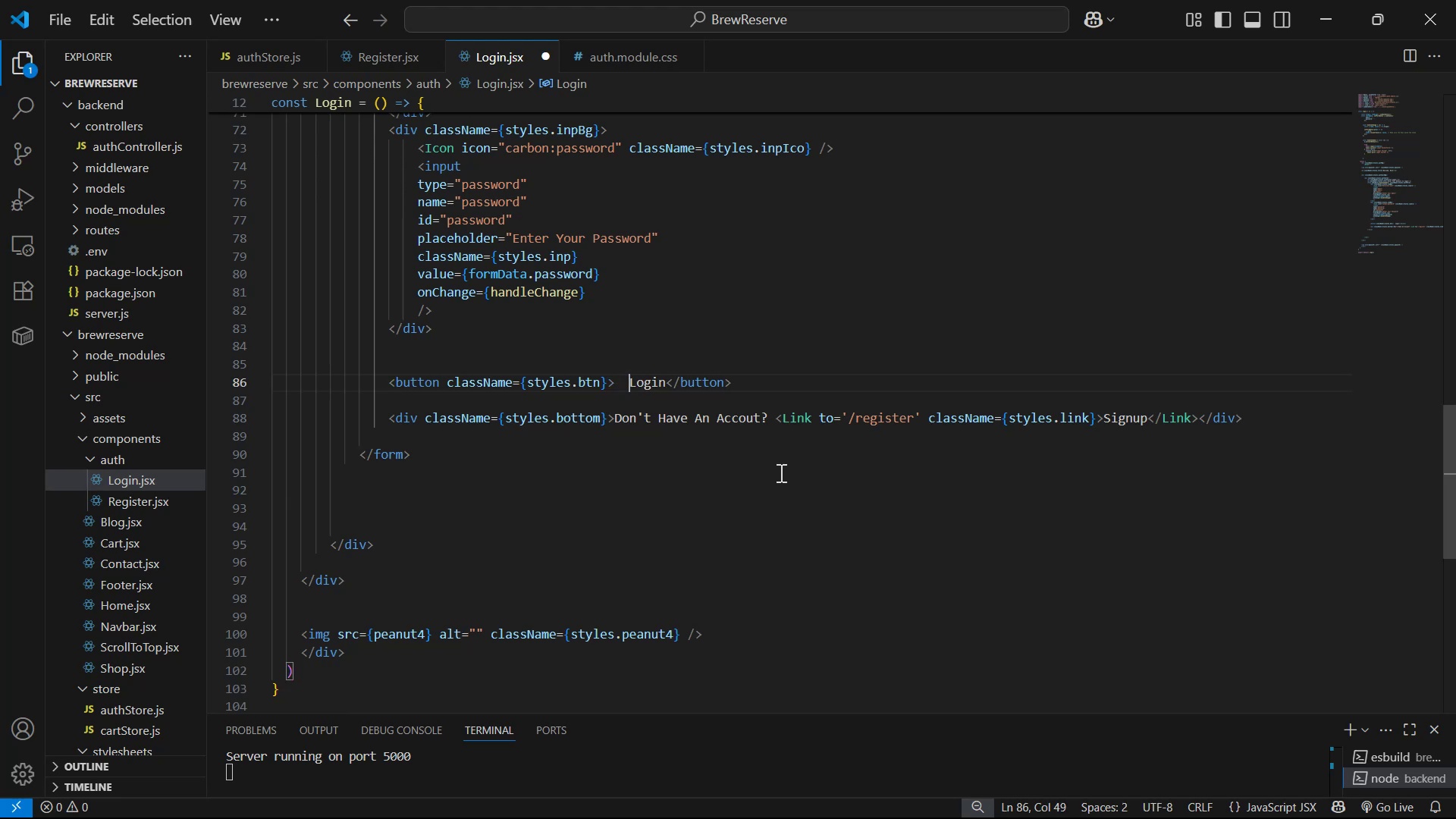 
key(ArrowLeft)
 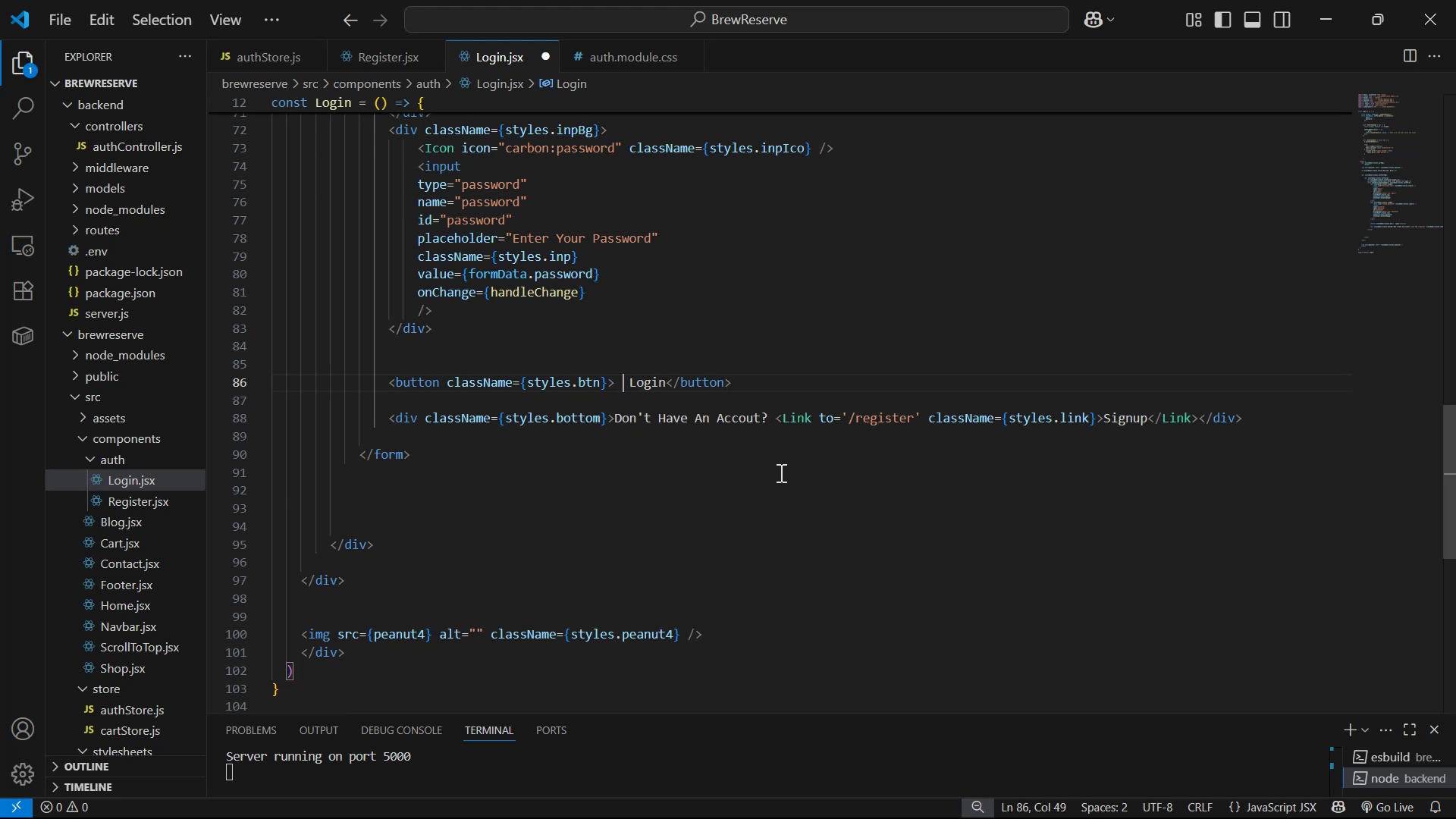 
type({lo)
 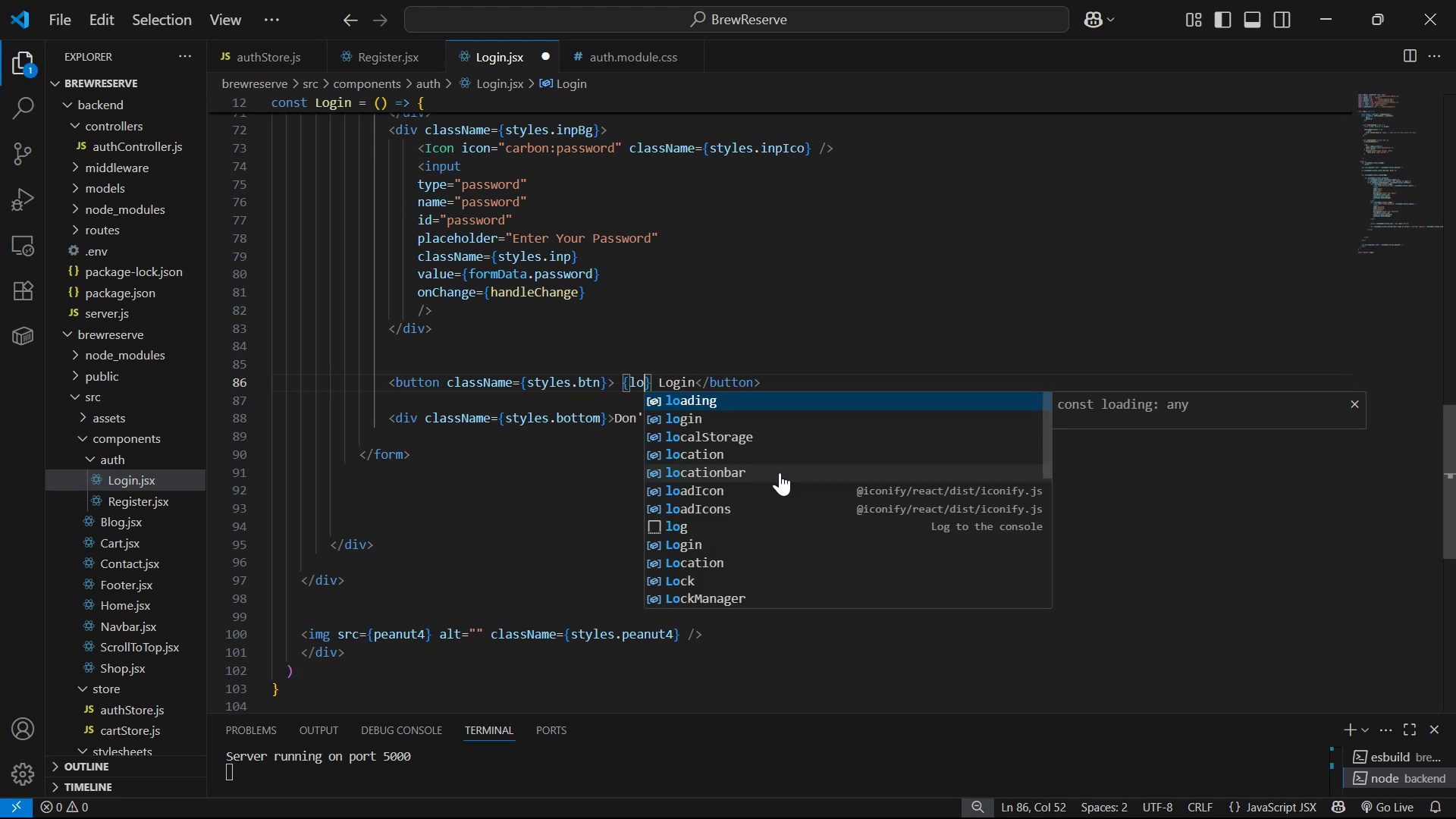 
key(Enter)
 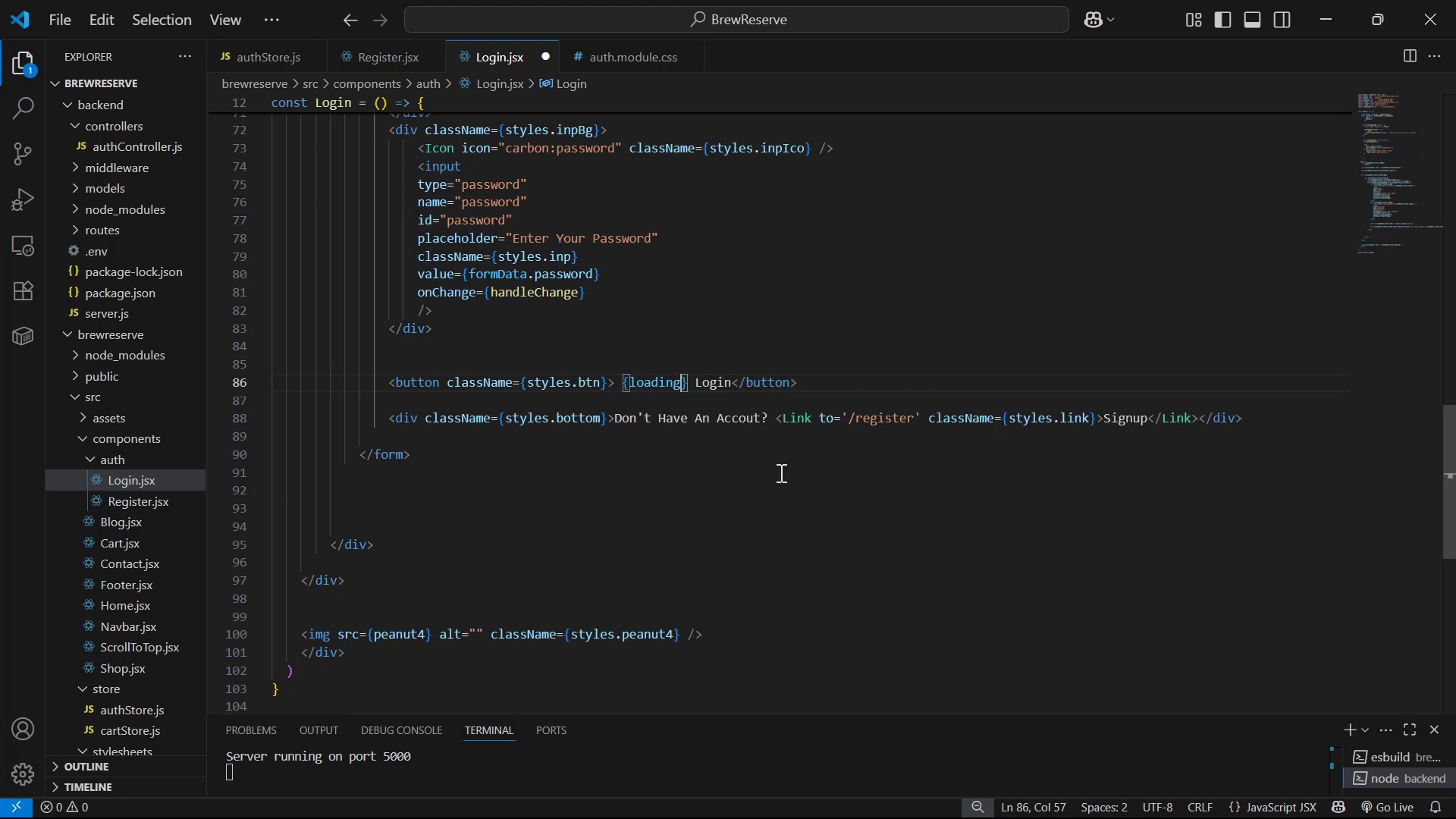 
key(Shift+Slash)
 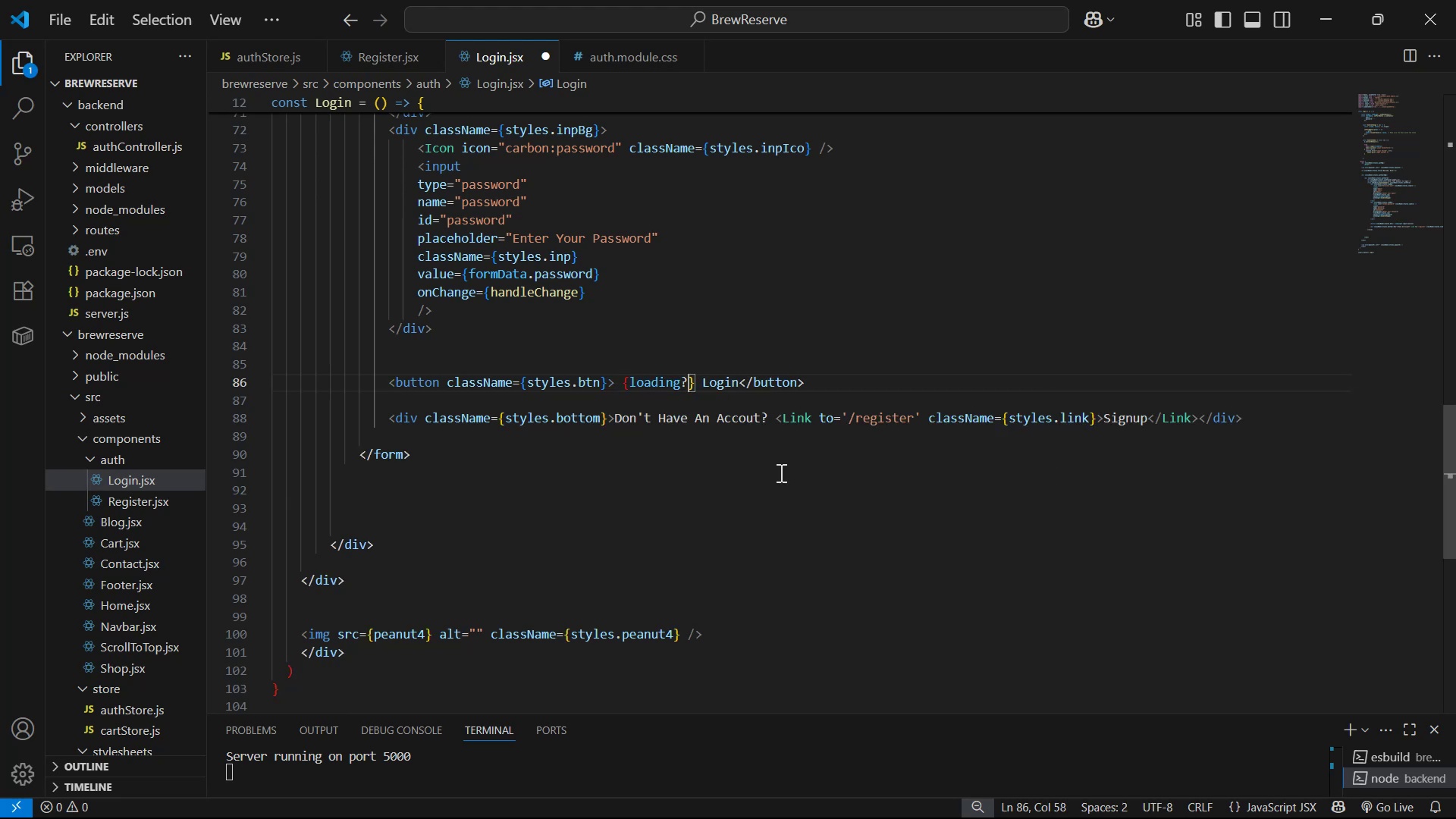 
key(Space)
 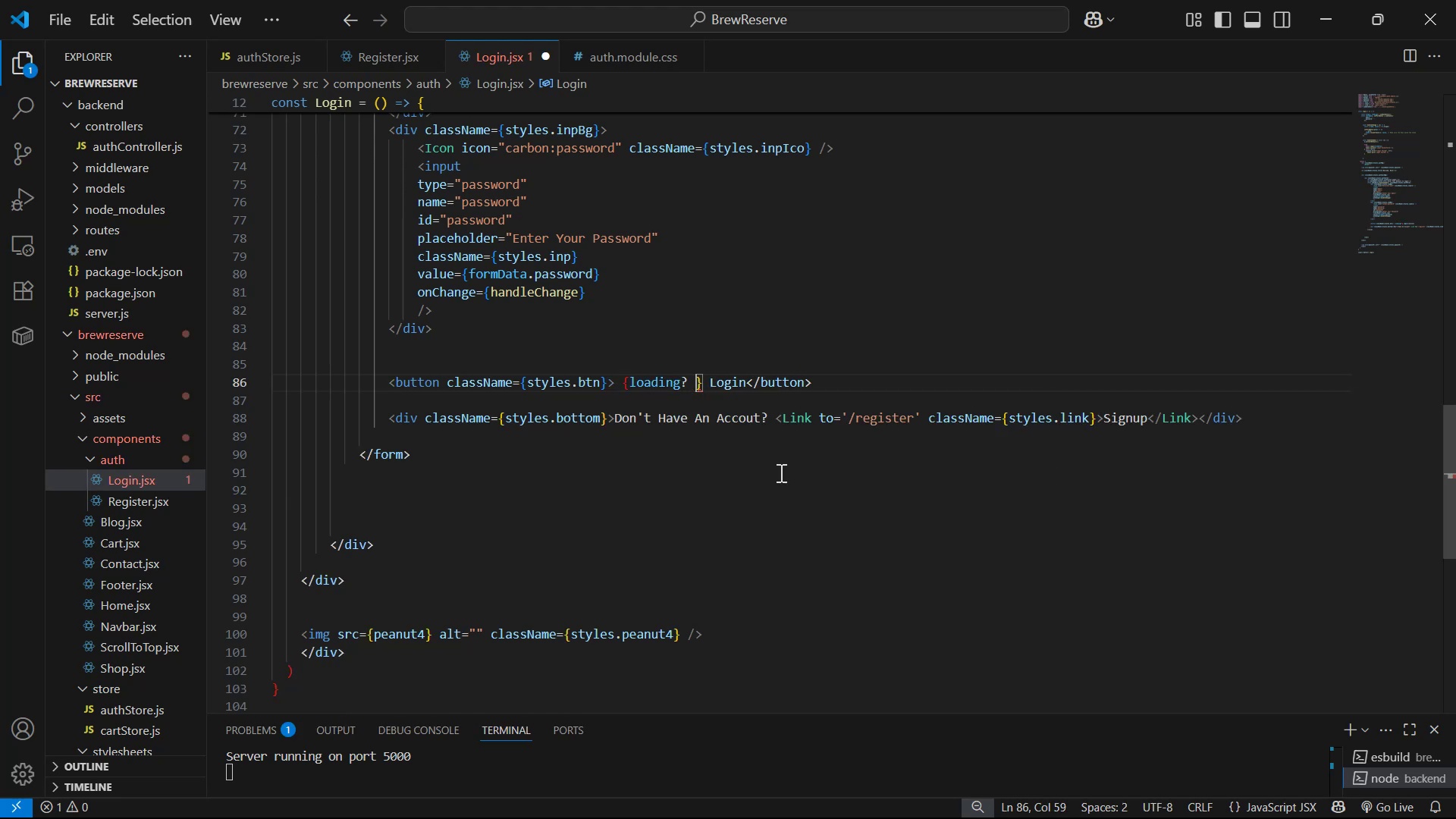 
key(Shift+ShiftLeft)
 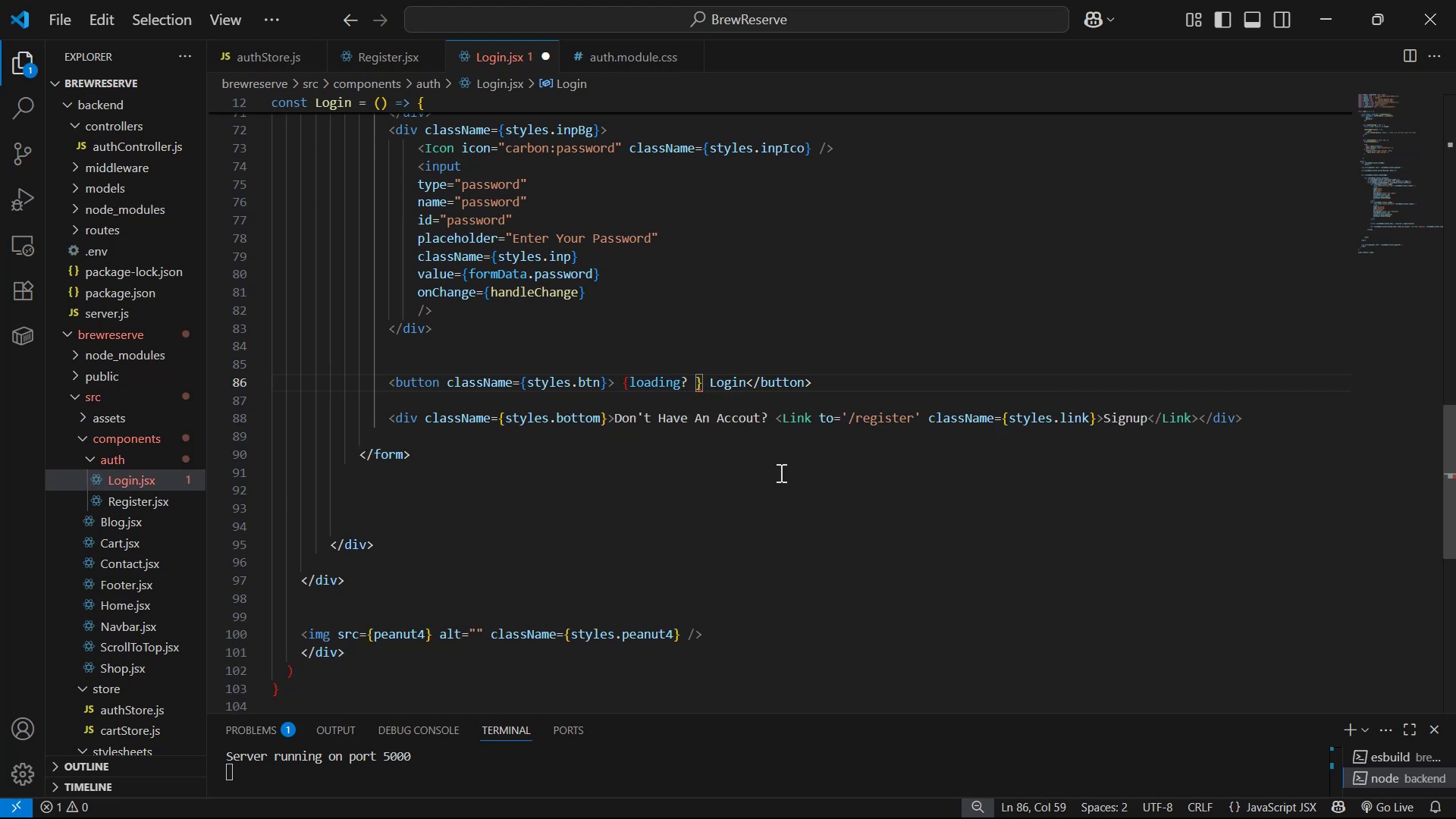 
key(Shift+Semicolon)
 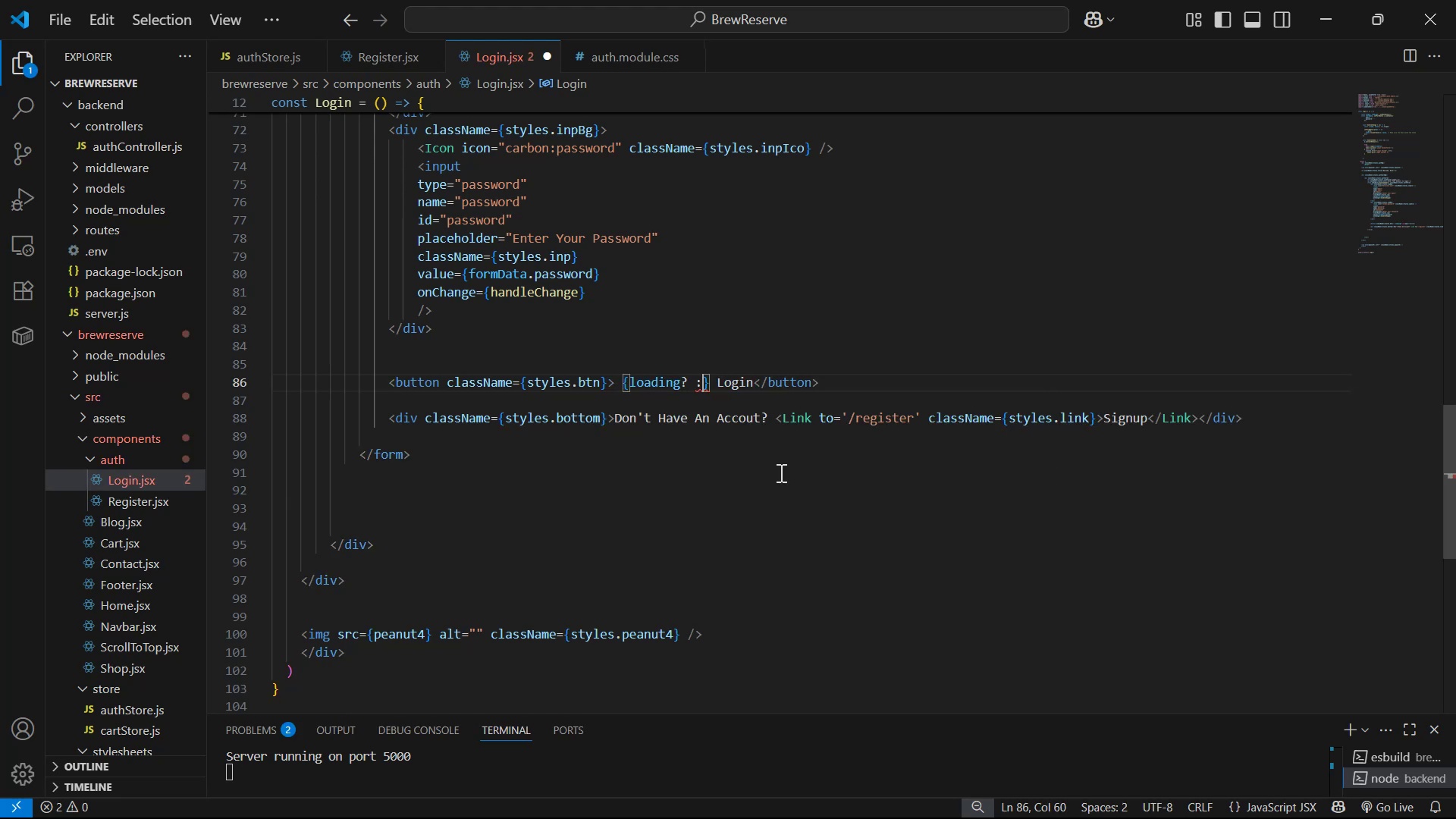 
key(Space)
 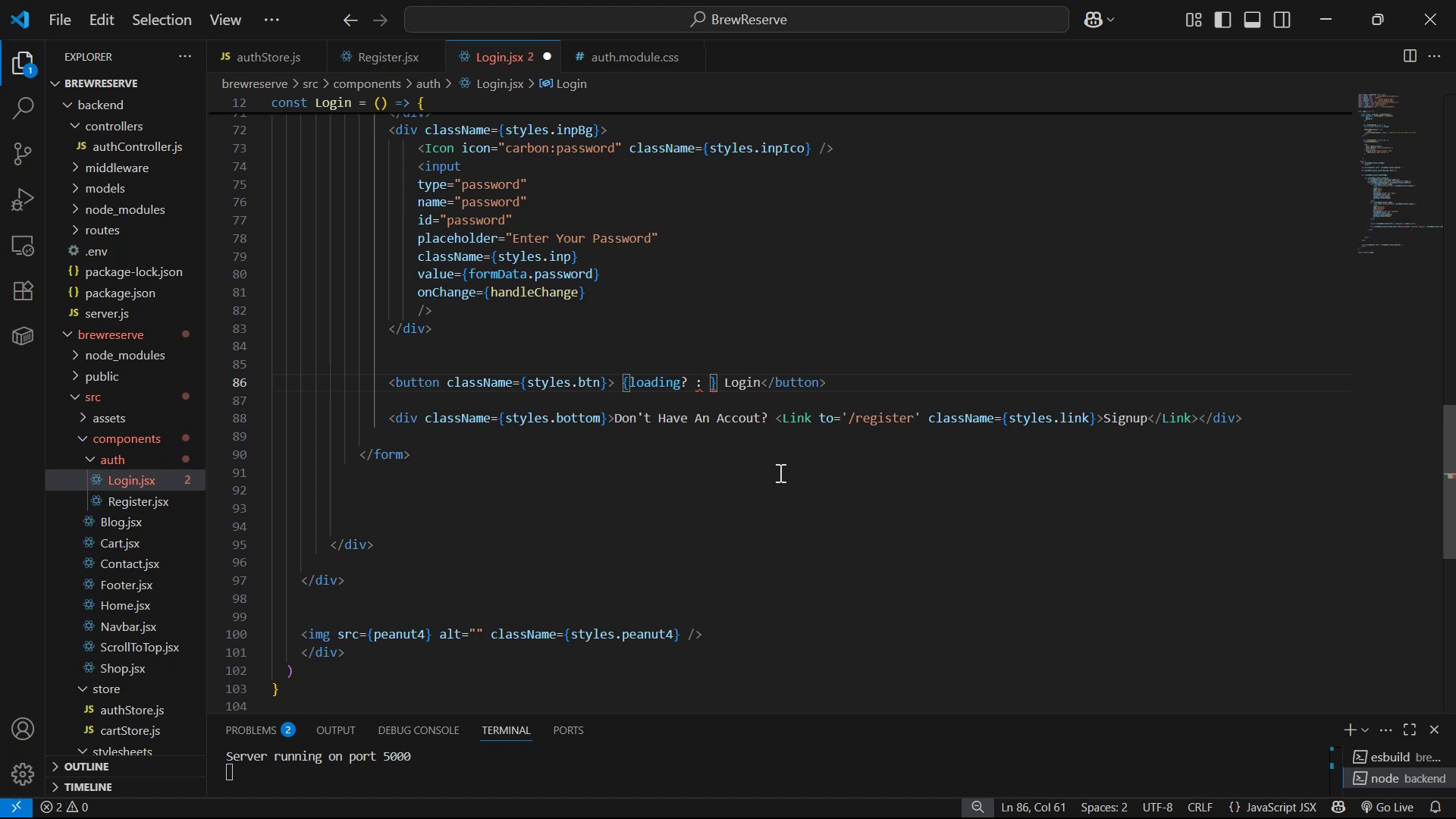 
key(Shift+ShiftLeft)
 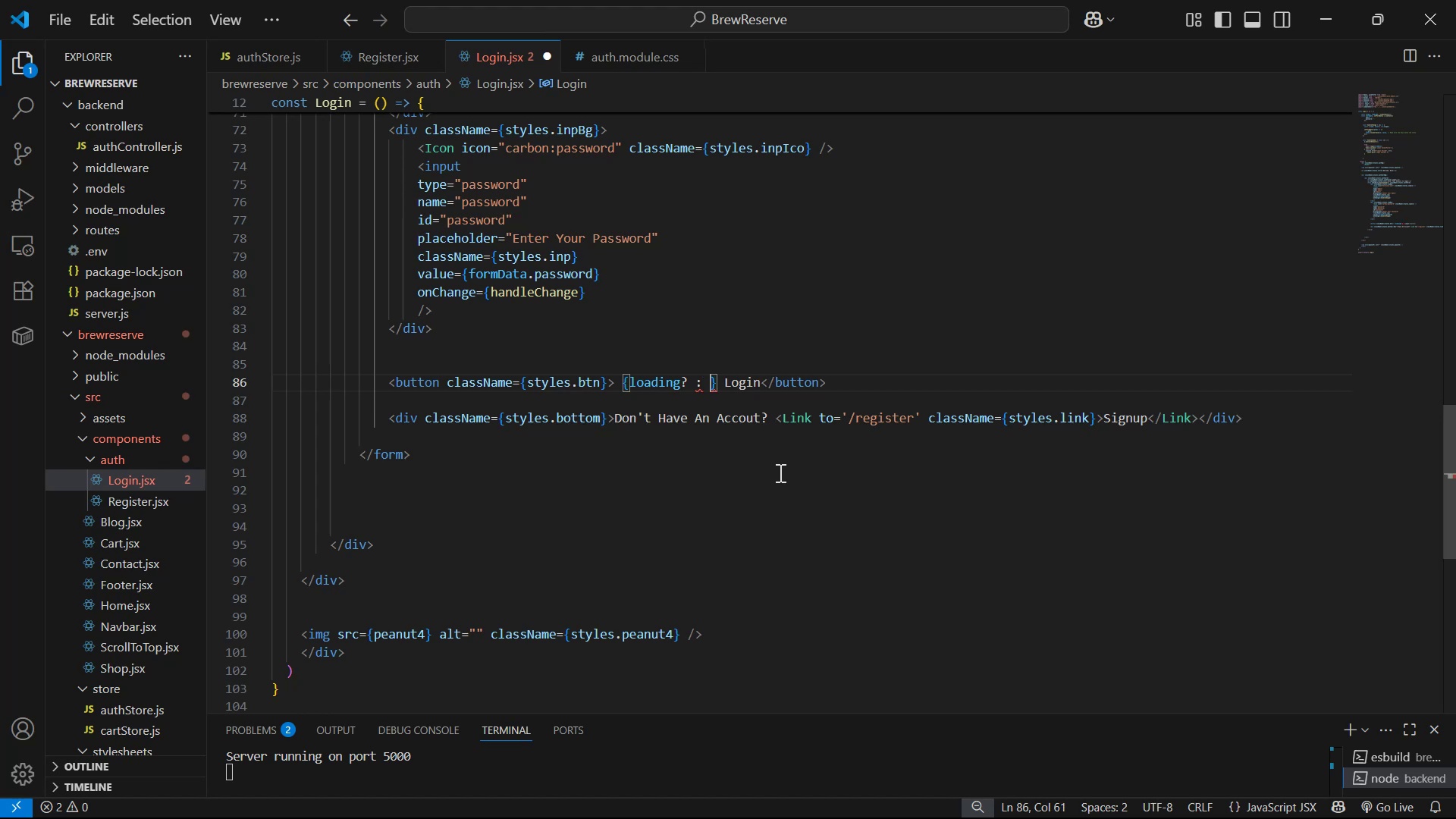 
key(Shift+Quote)
 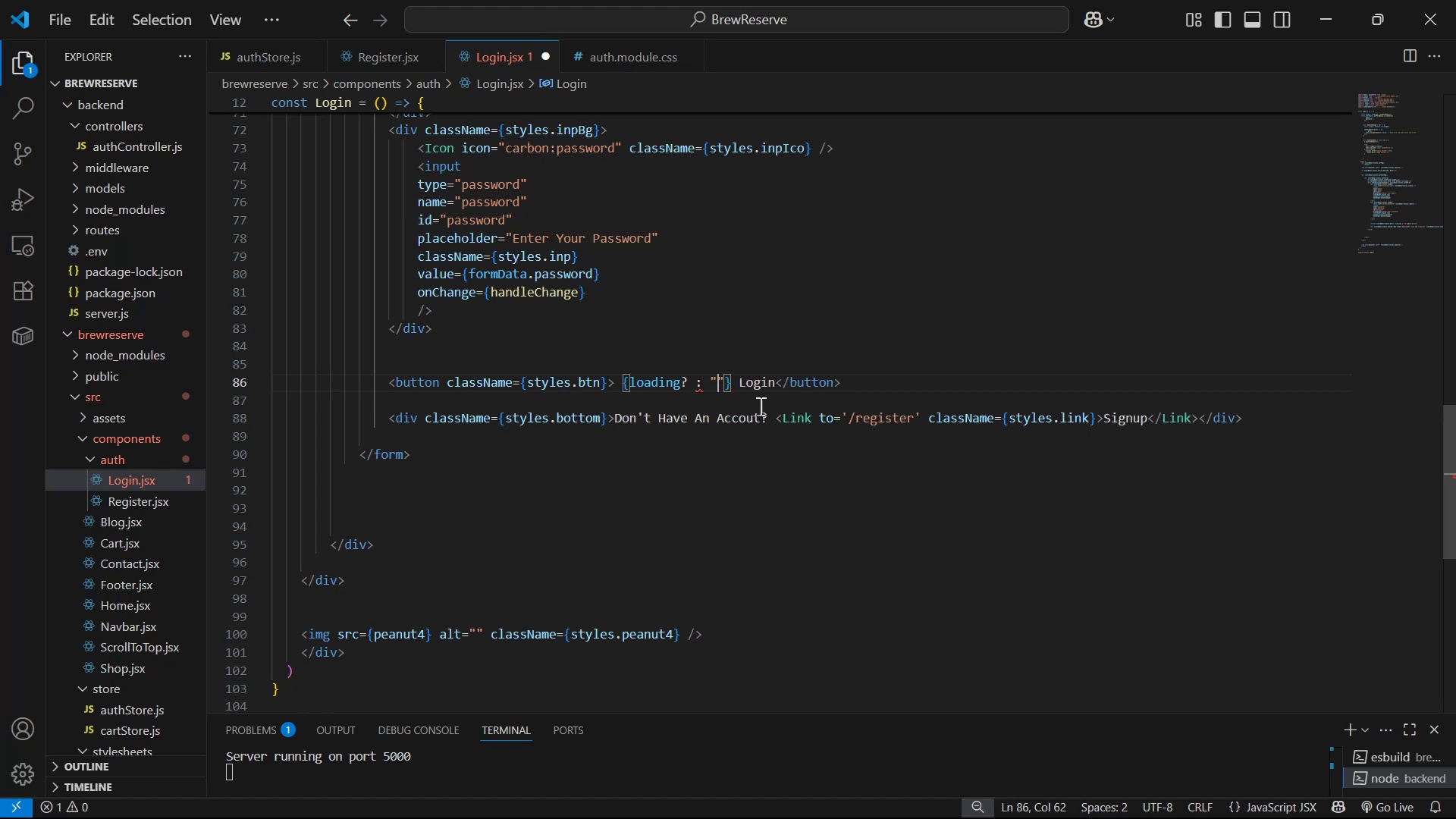 
left_click_drag(start_coordinate=[741, 379], to_coordinate=[774, 381])
 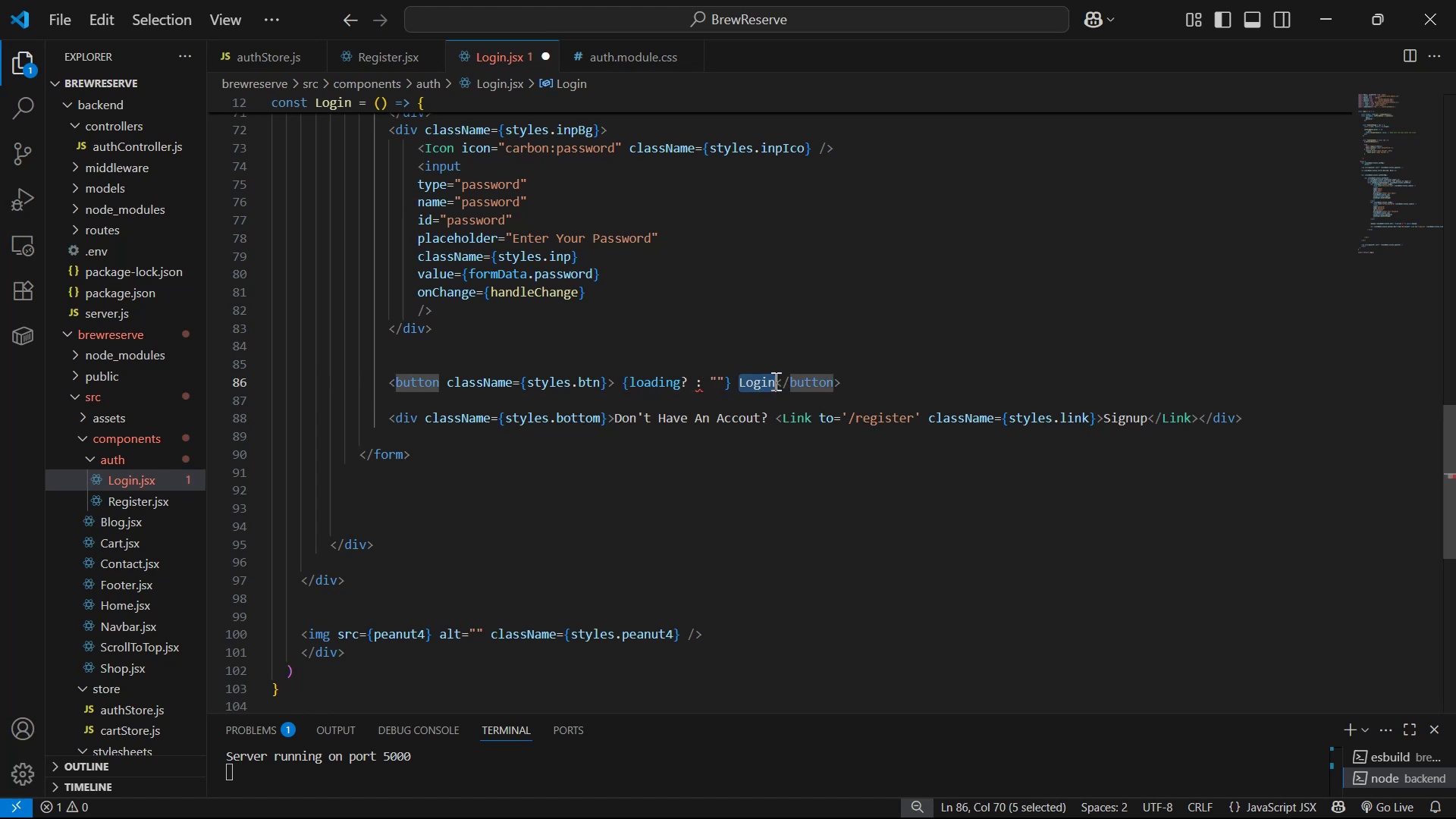 
key(Control+X)
 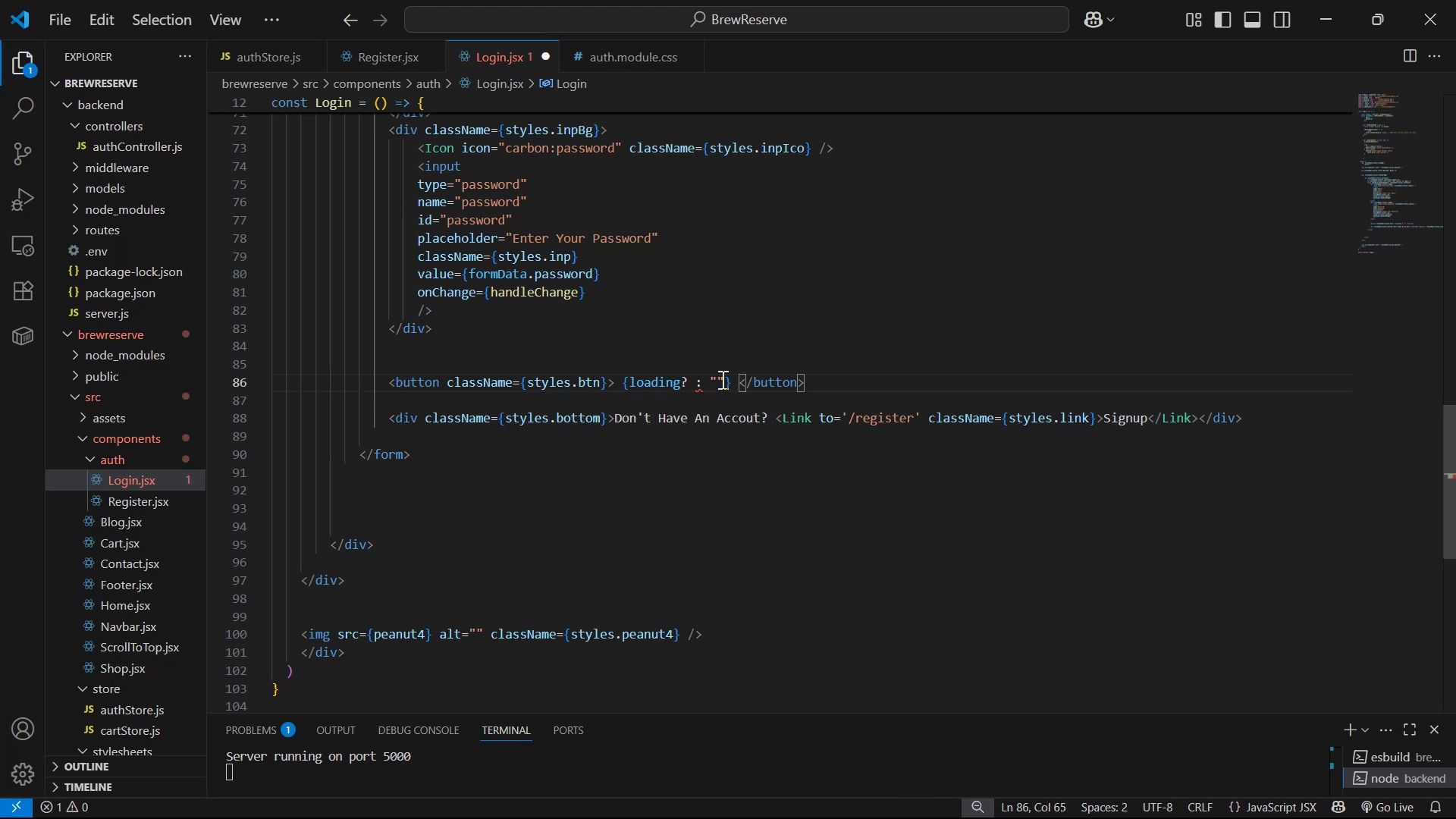 
key(Control+V)
 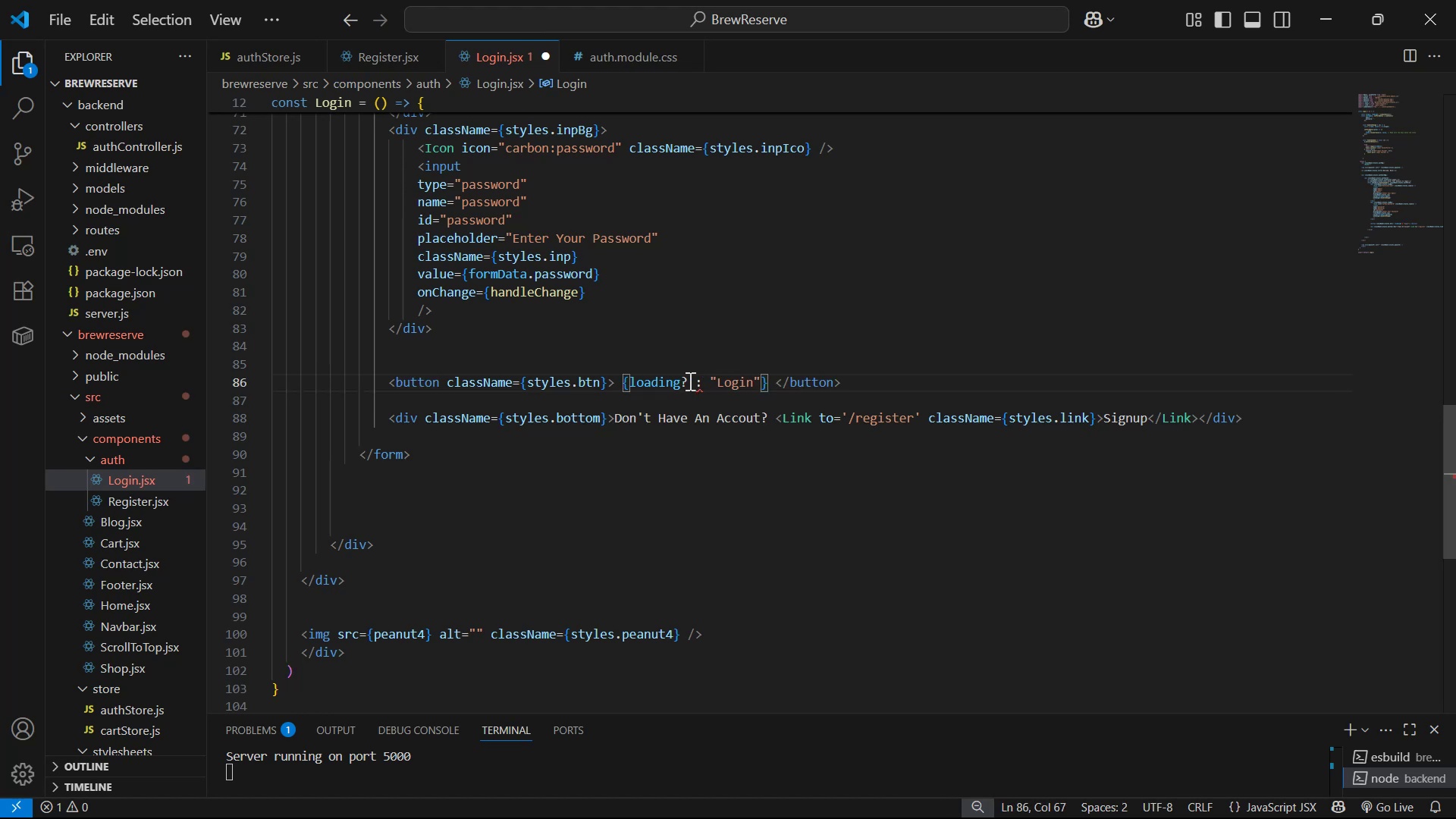 
left_click([681, 382])
 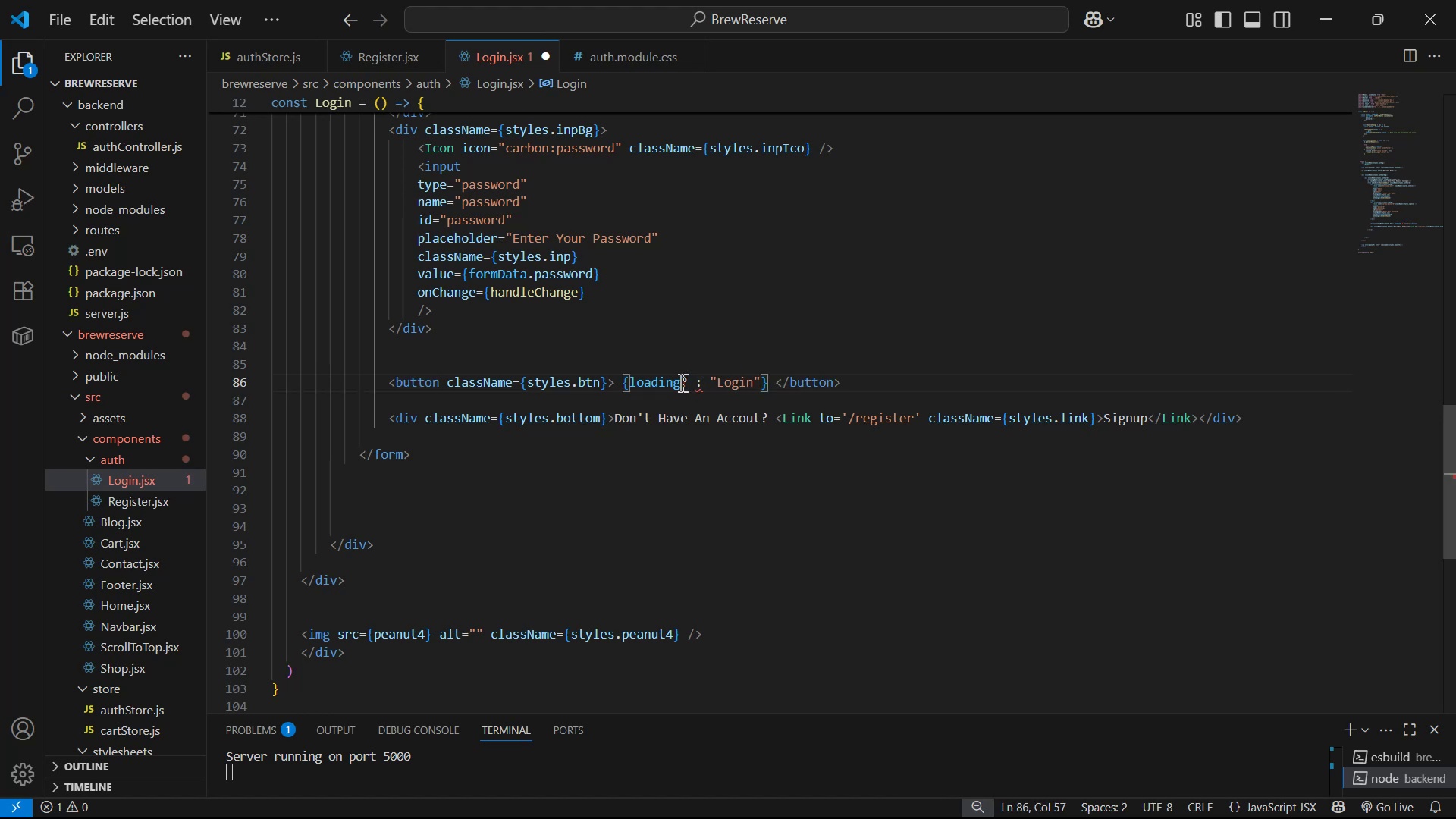 
type(  "Logii)
key(Backspace)
key(Backspace)
type(ging In )
key(Backspace)
 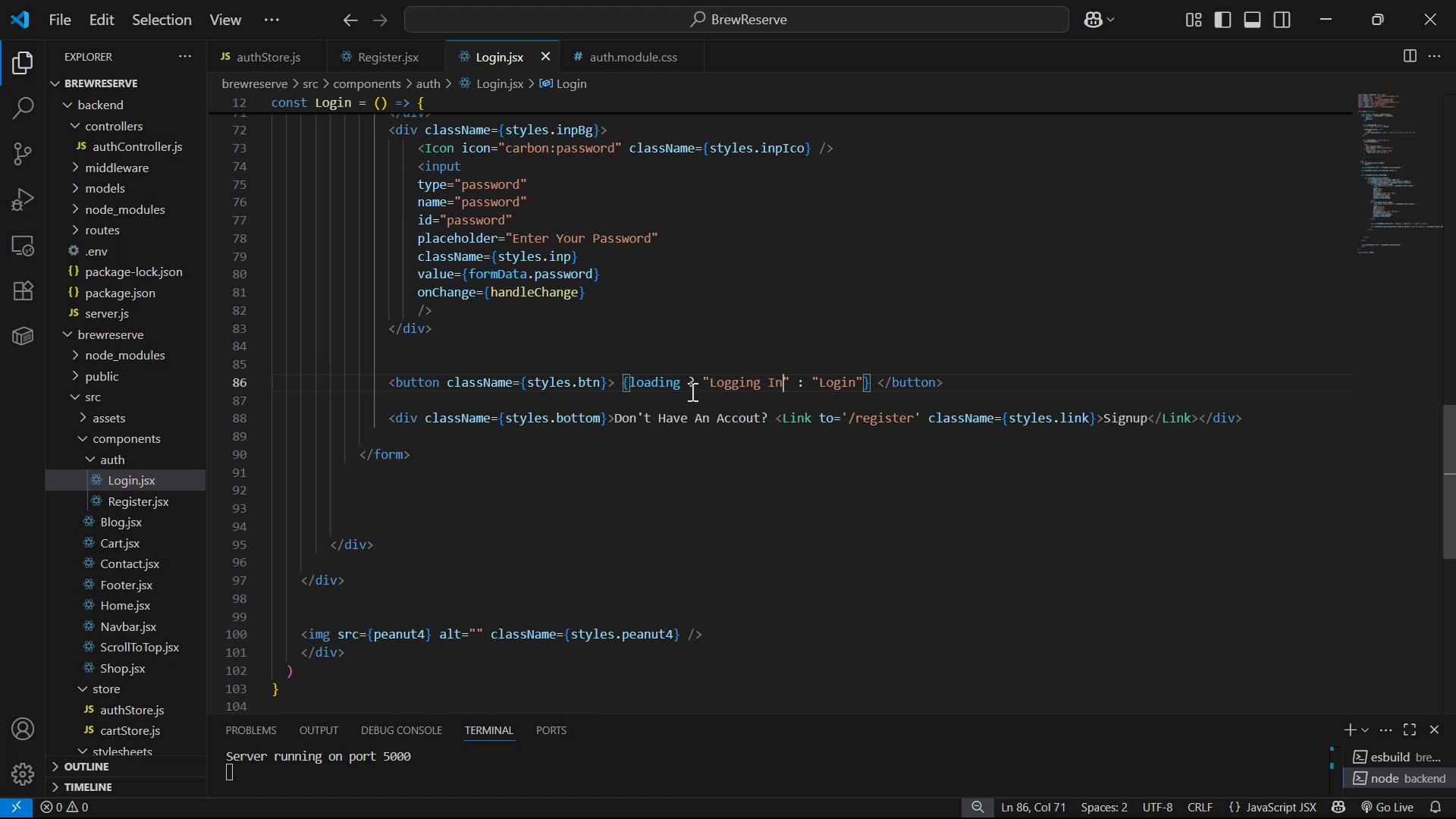 
key(Control+S)
 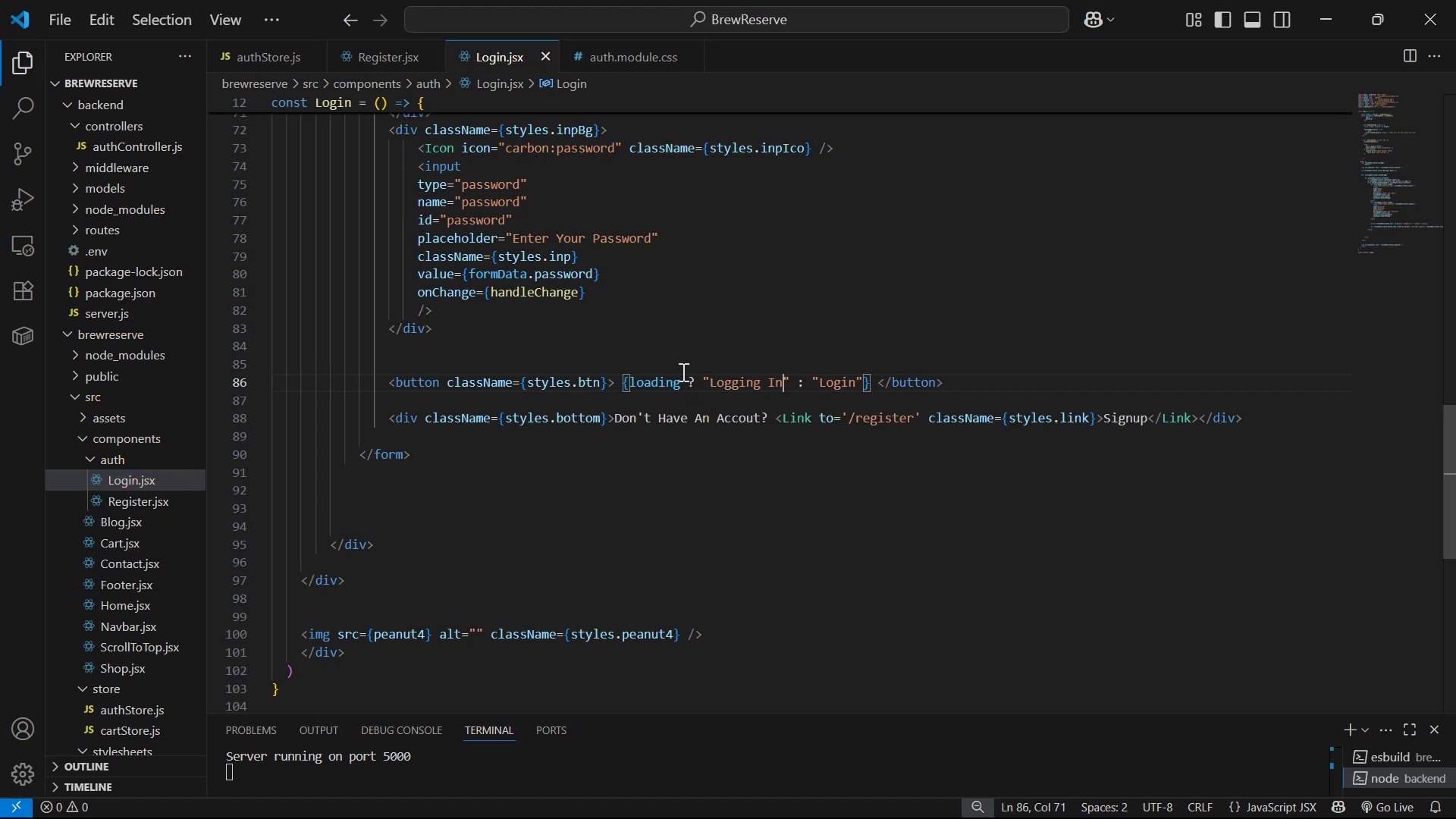 
left_click([1091, 428])
 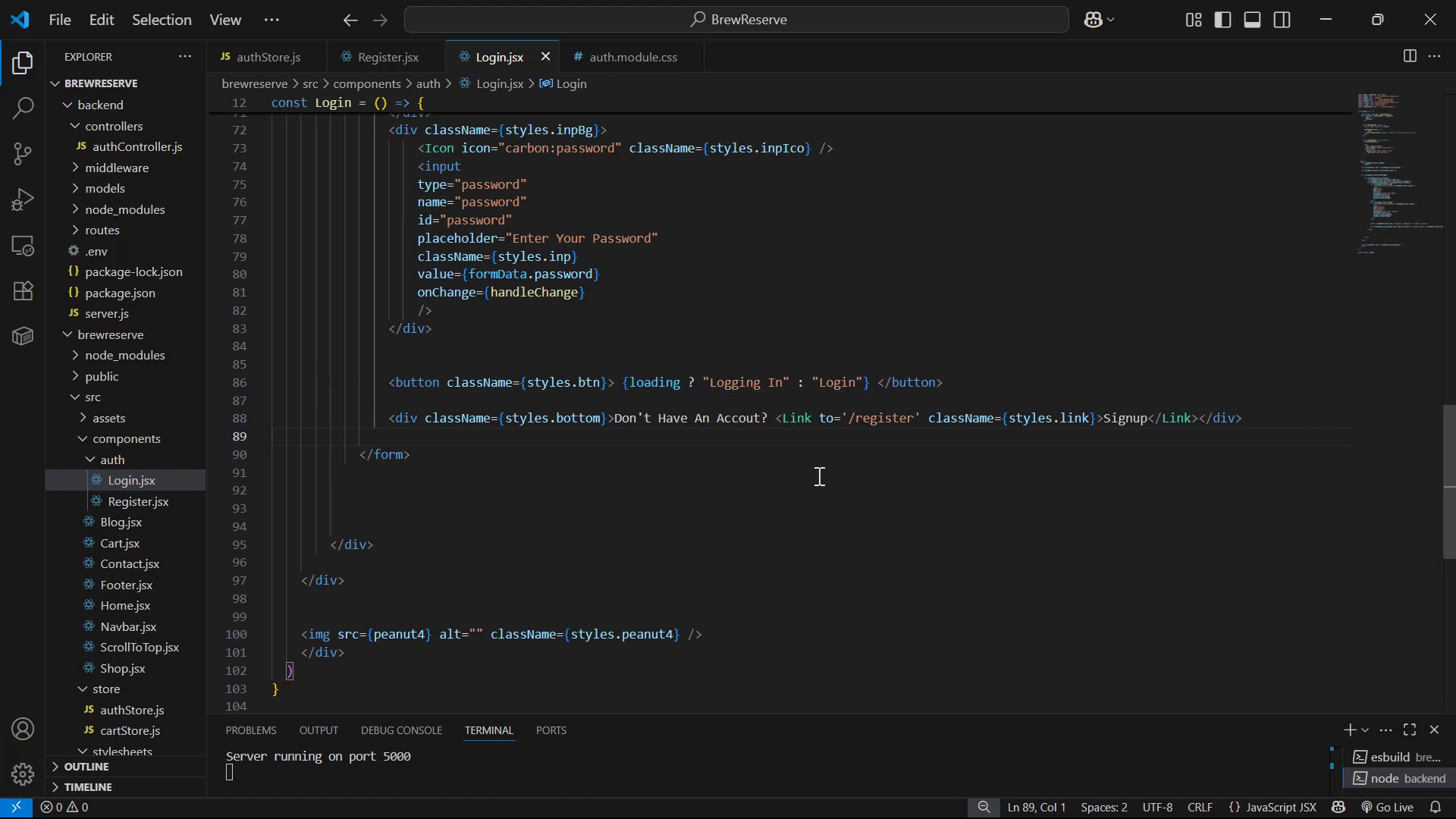 
scroll: coordinate [956, 349], scroll_direction: up, amount: 12.0
 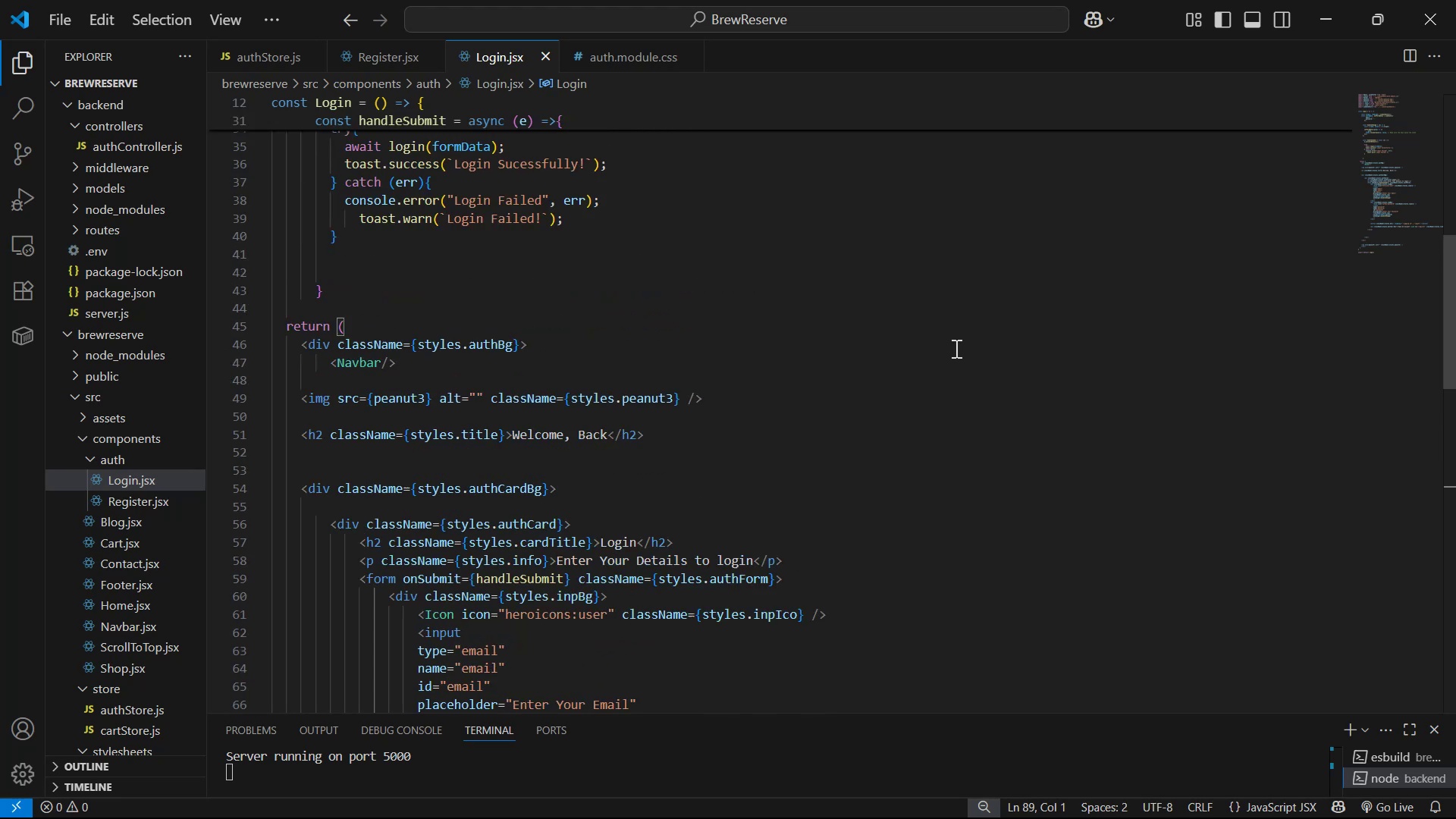 
left_click([963, 346])
 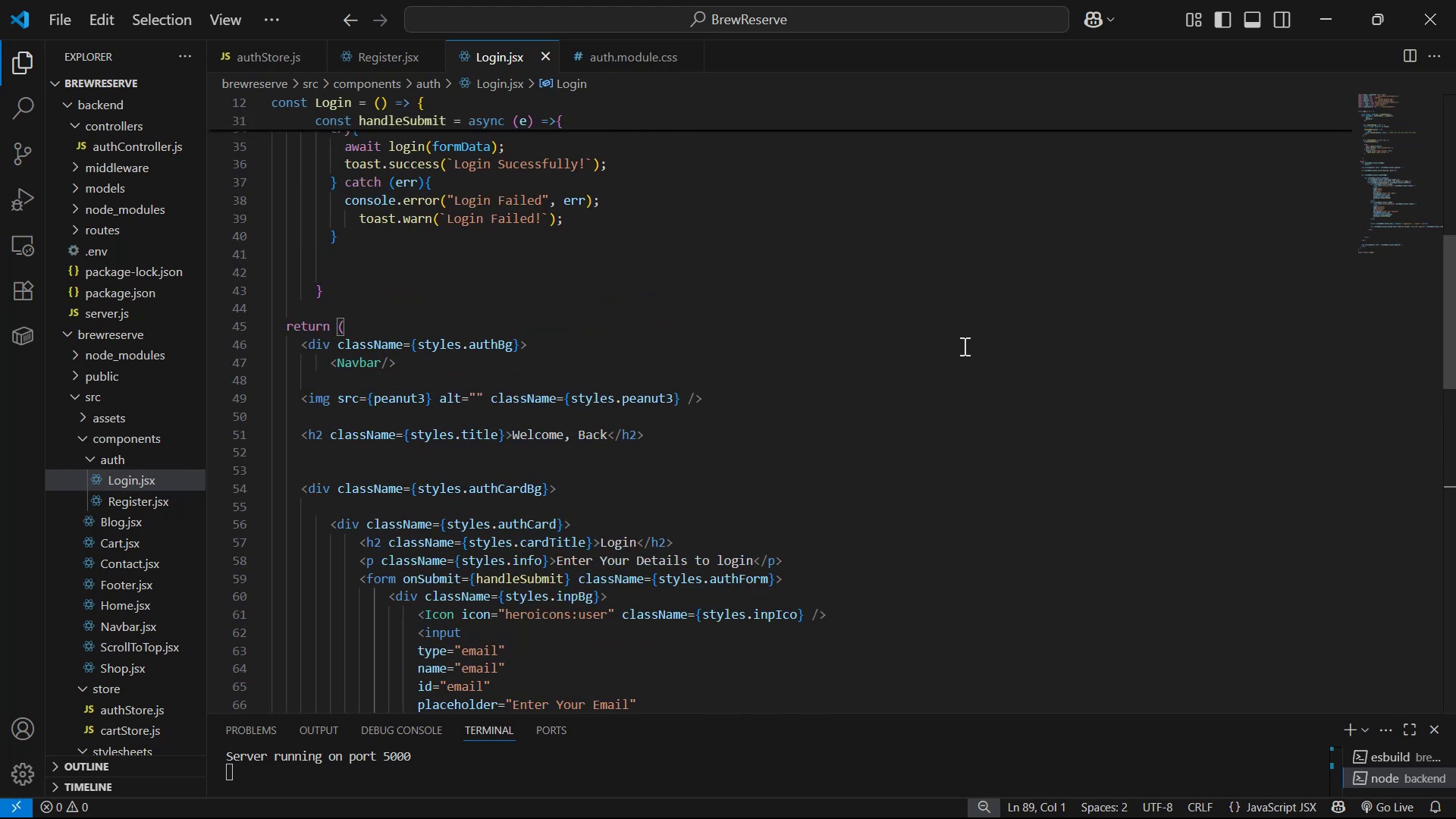 
key(Control+A)
 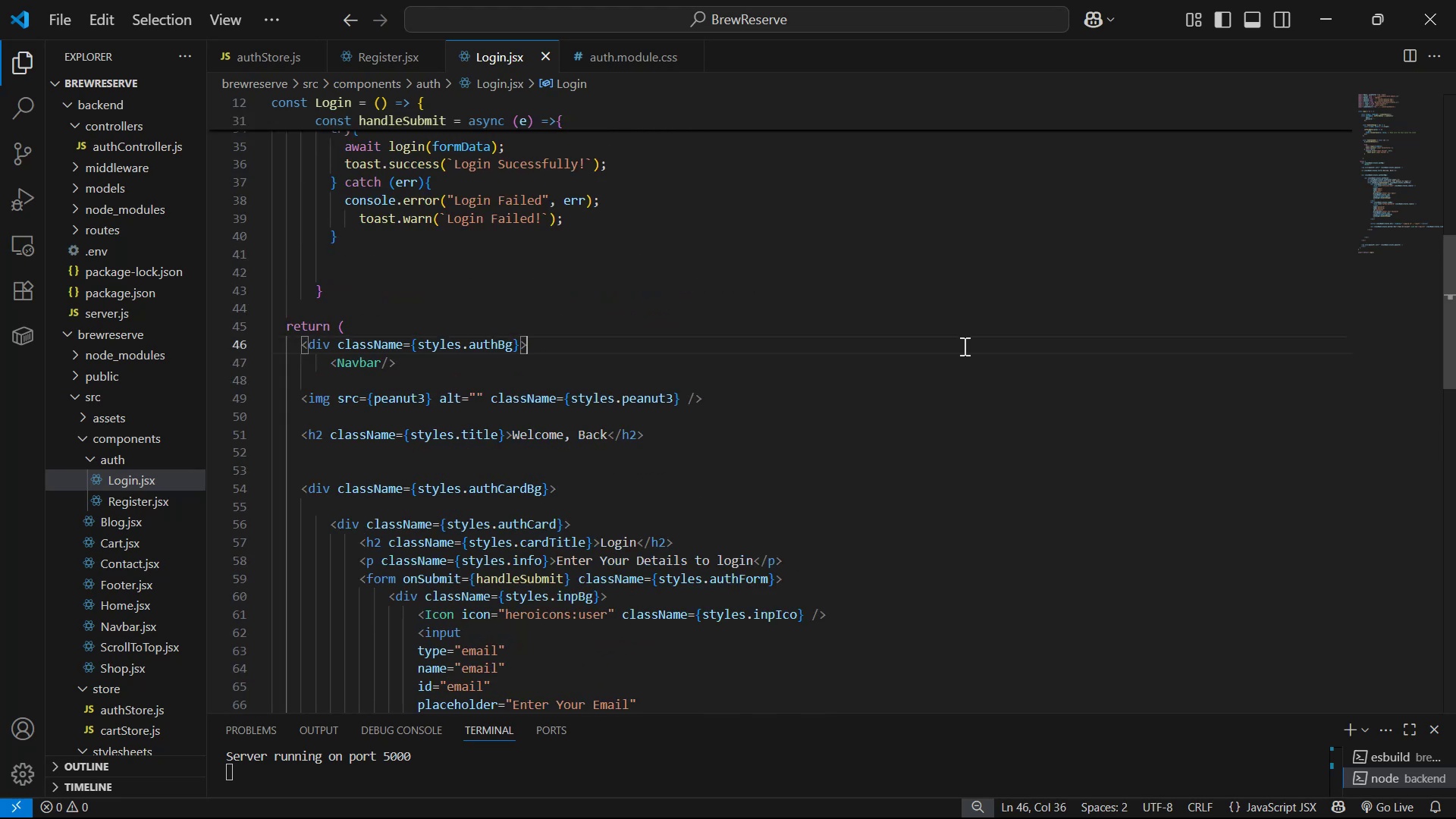 
key(Control+C)
 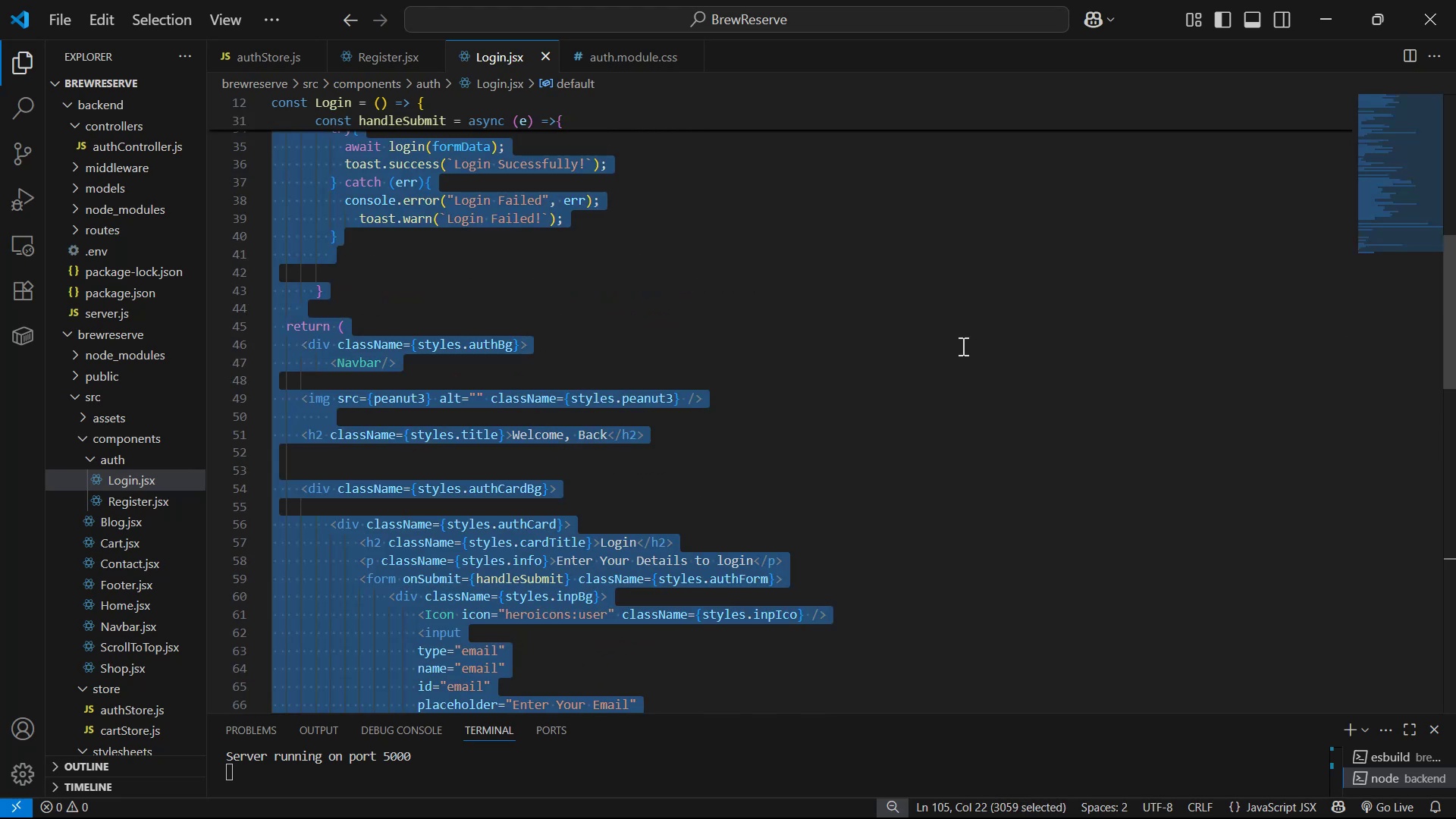 
key(Alt+AltLeft)
 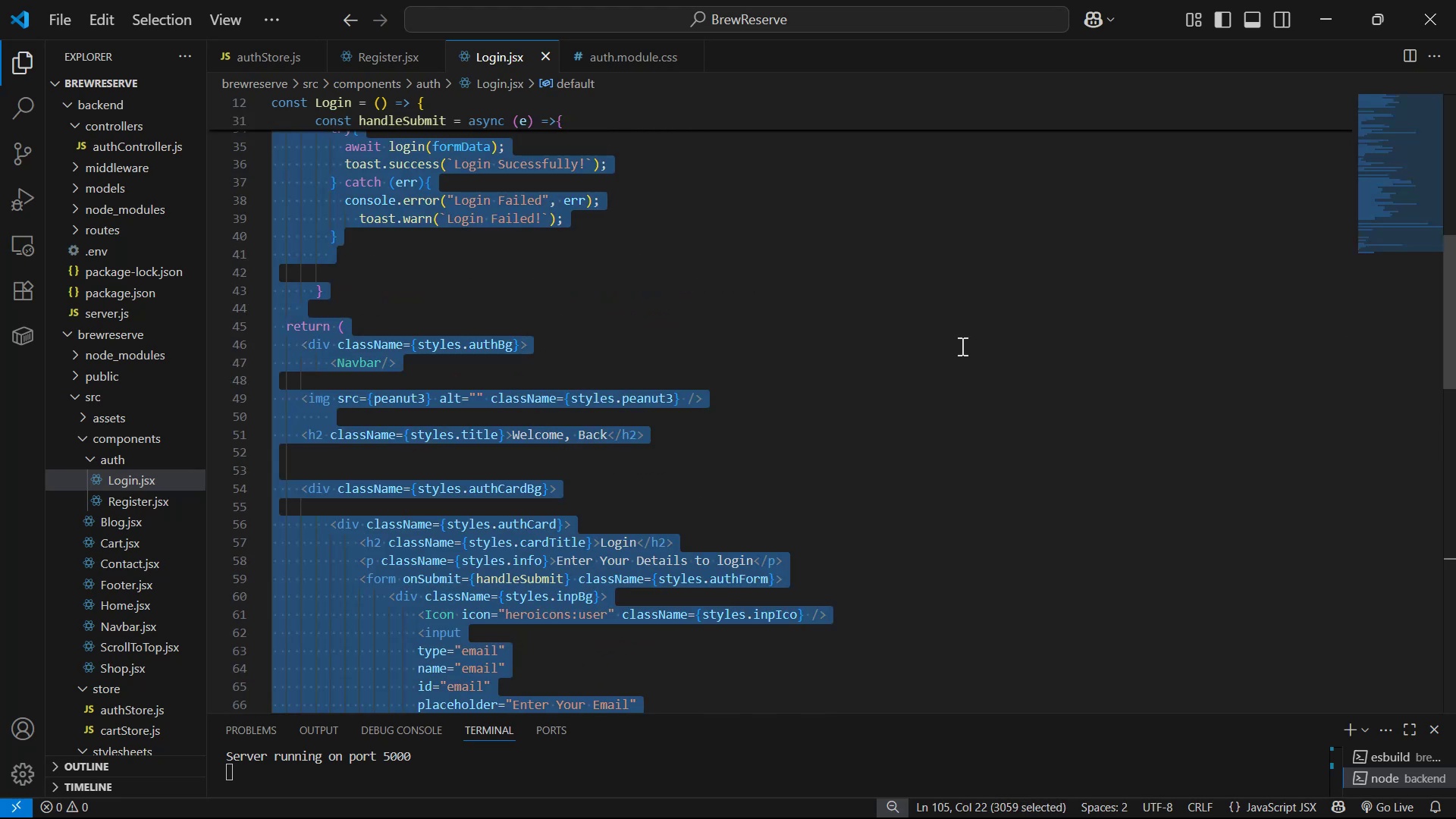 
key(Alt+Tab)
 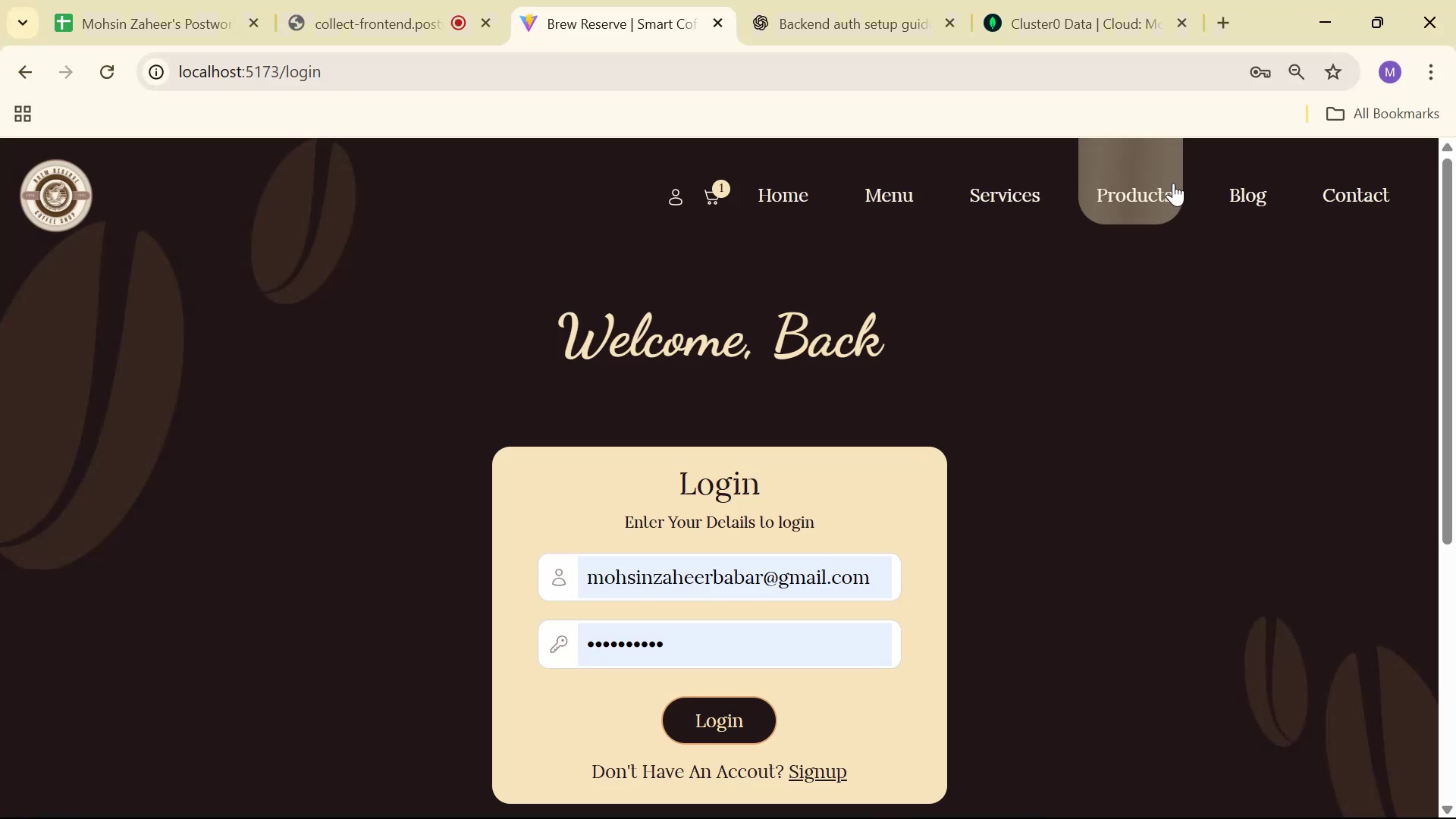 
left_click([867, 40])
 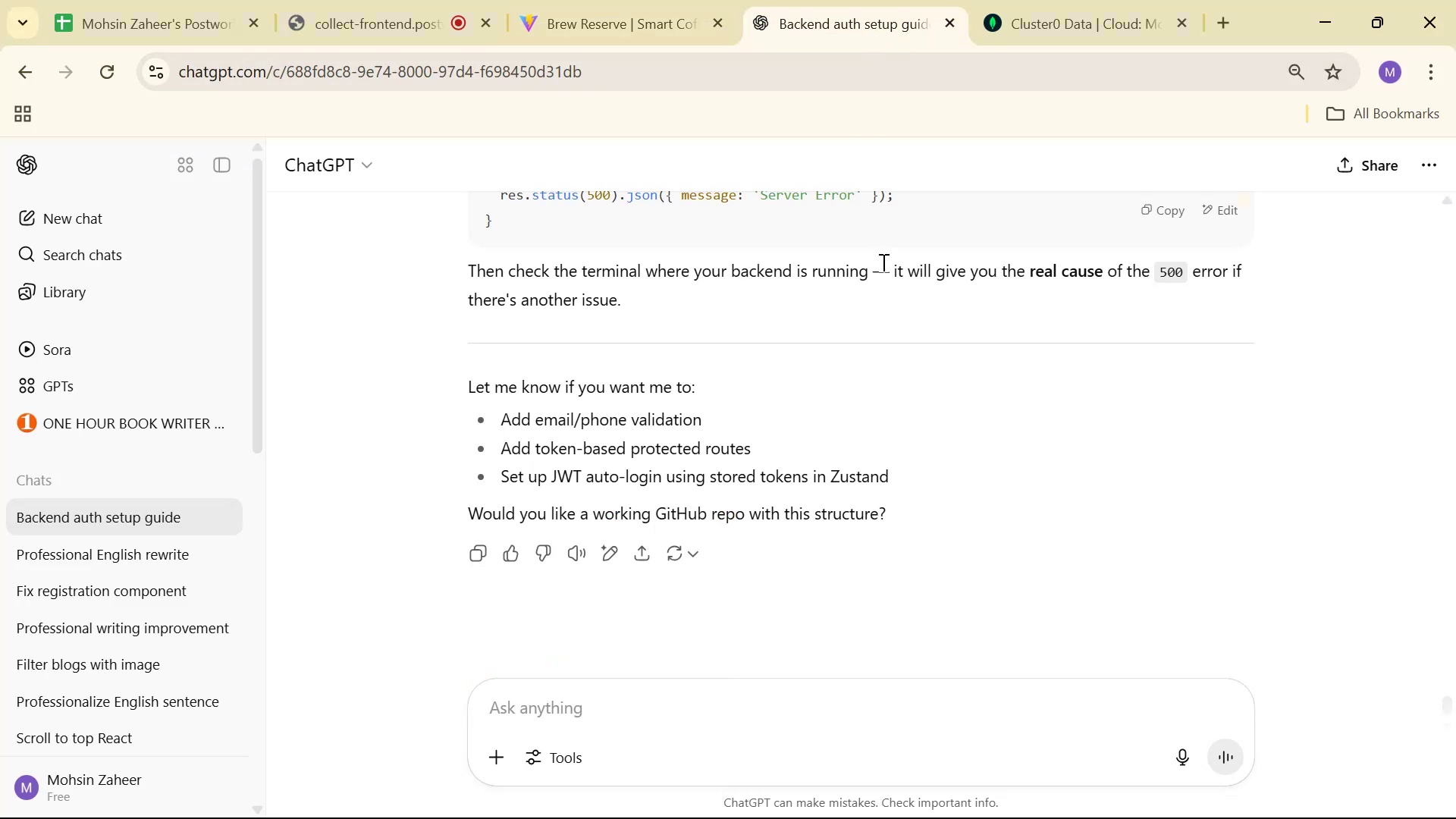 
scroll: coordinate [842, 517], scroll_direction: down, amount: 4.0
 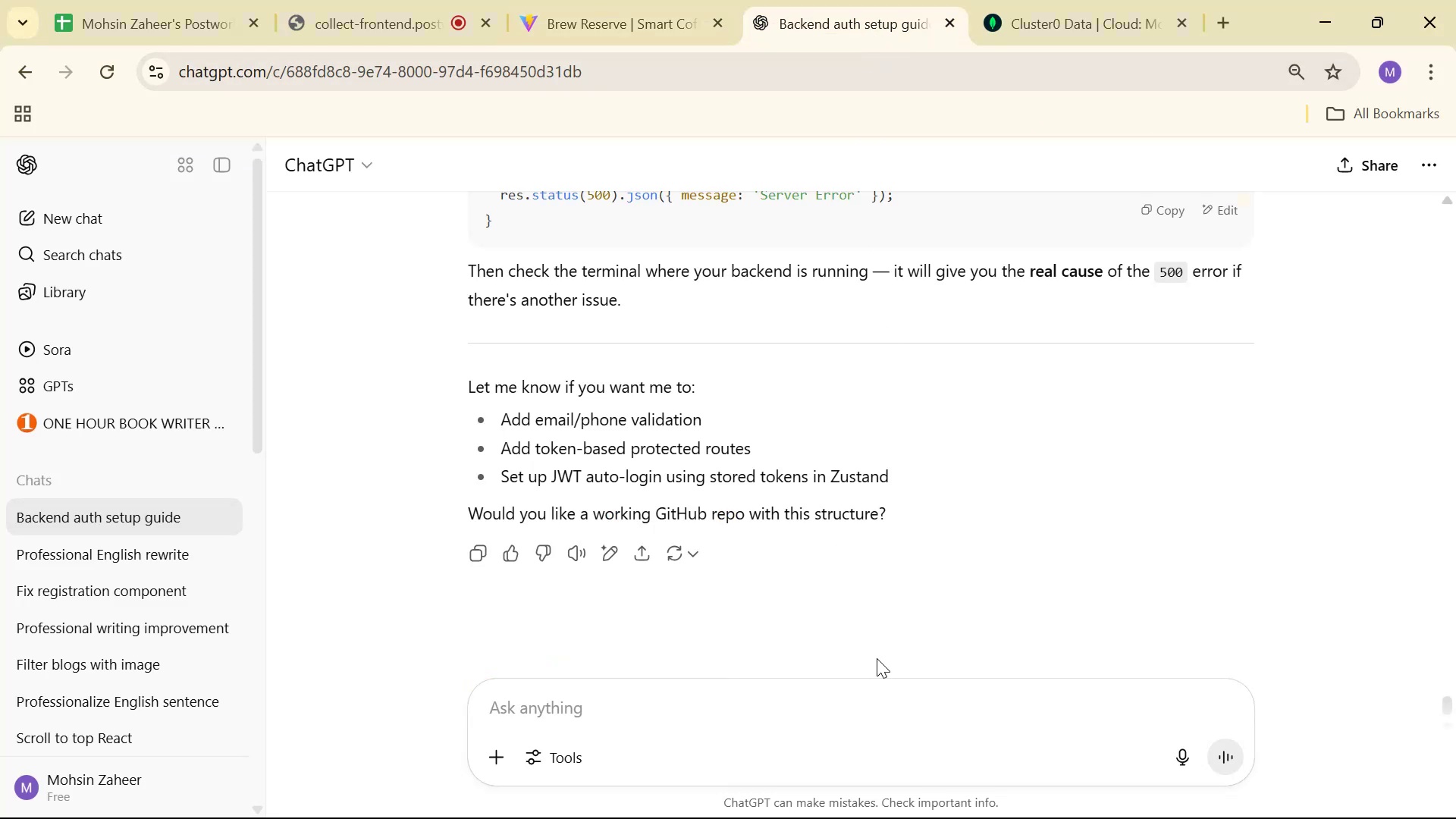 
left_click_drag(start_coordinate=[893, 676], to_coordinate=[893, 682])
 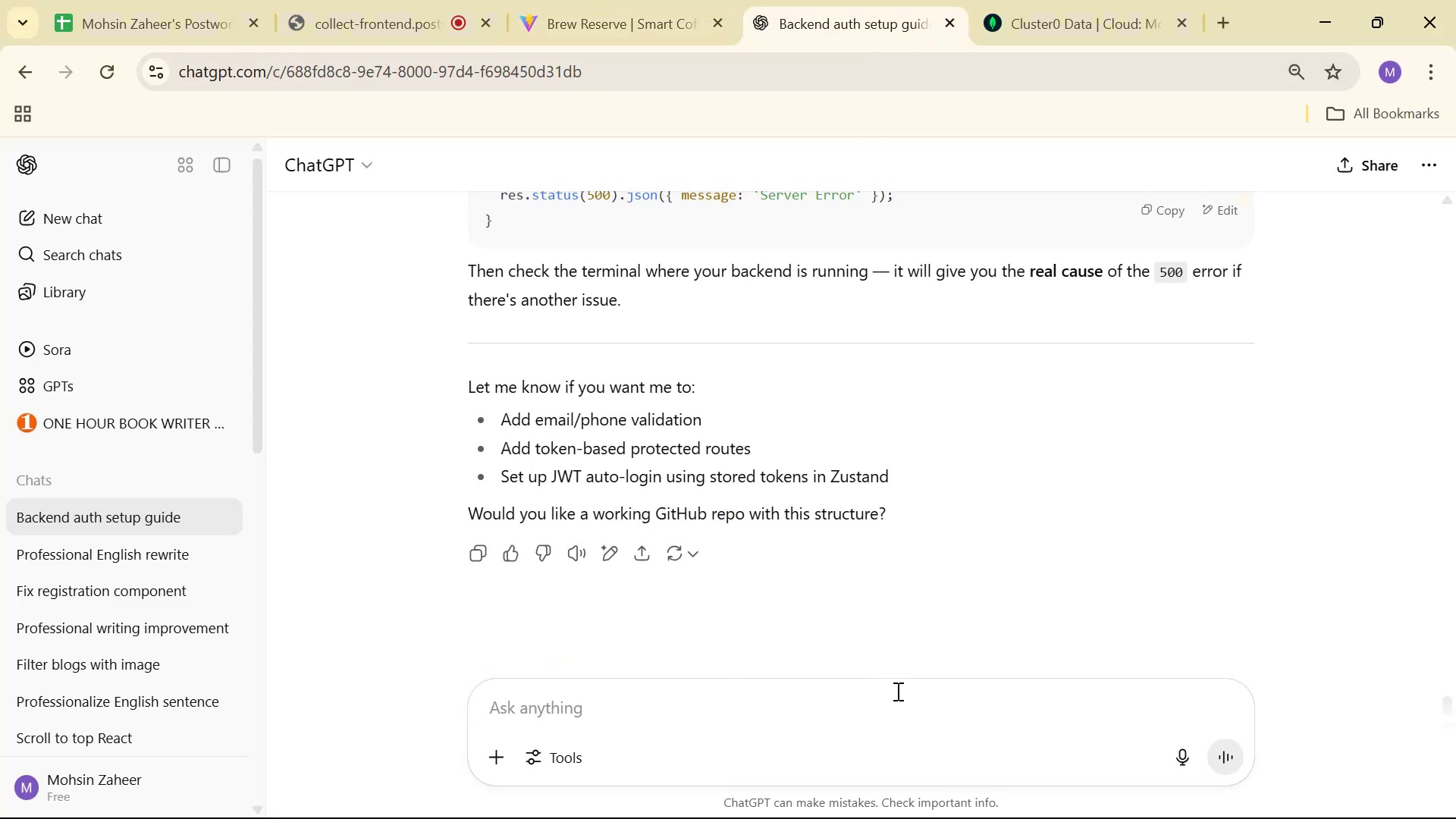 
double_click([898, 695])
 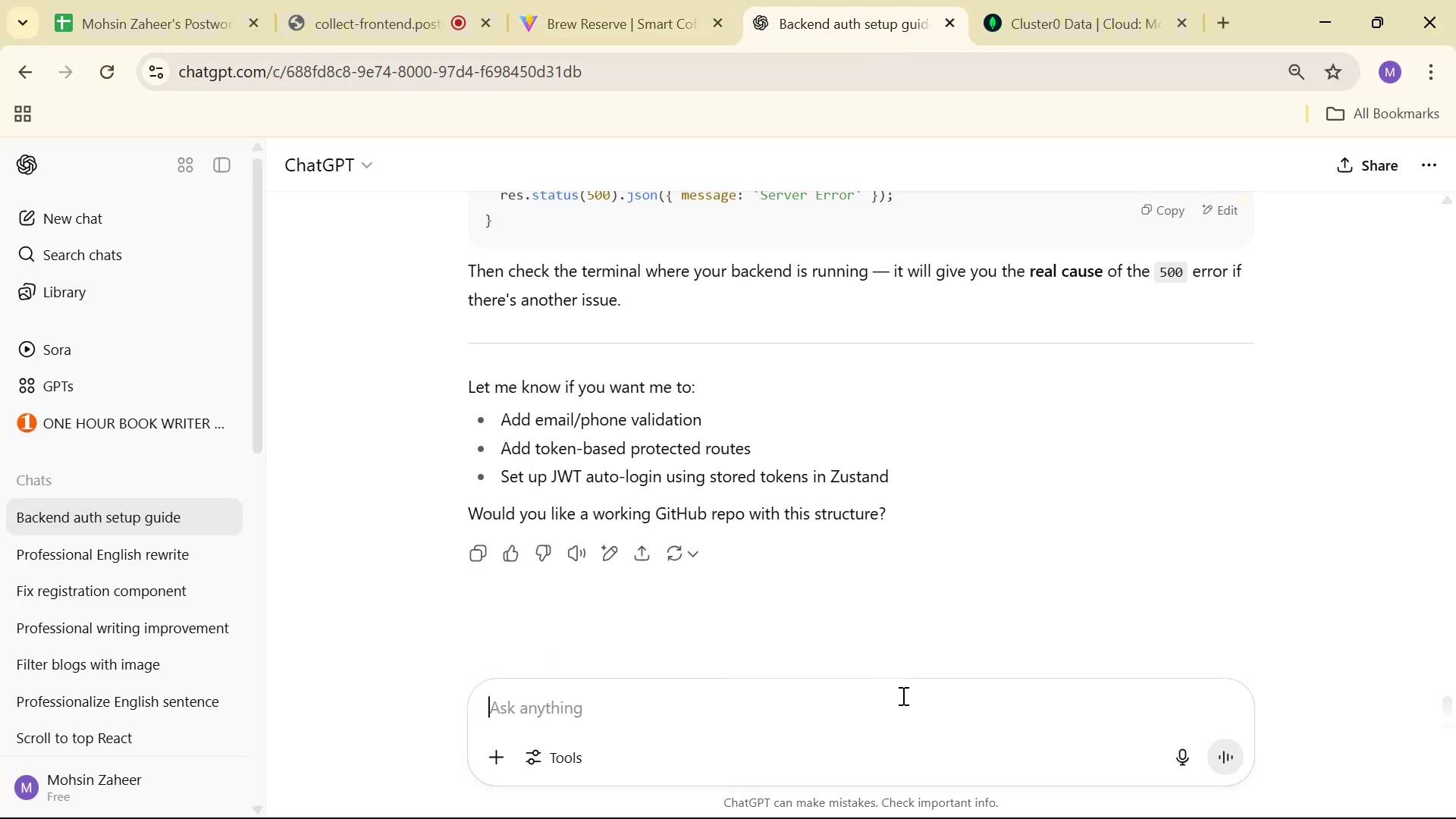 
type(I )
key(Backspace)
key(Backspace)
type(On )
key(Backspace)
key(Backspace)
key(Backspace)
type(on suce)
key(Backspace)
type(cessfull login i want to navigate the user to the home page )
key(Backspace)
type(: )
 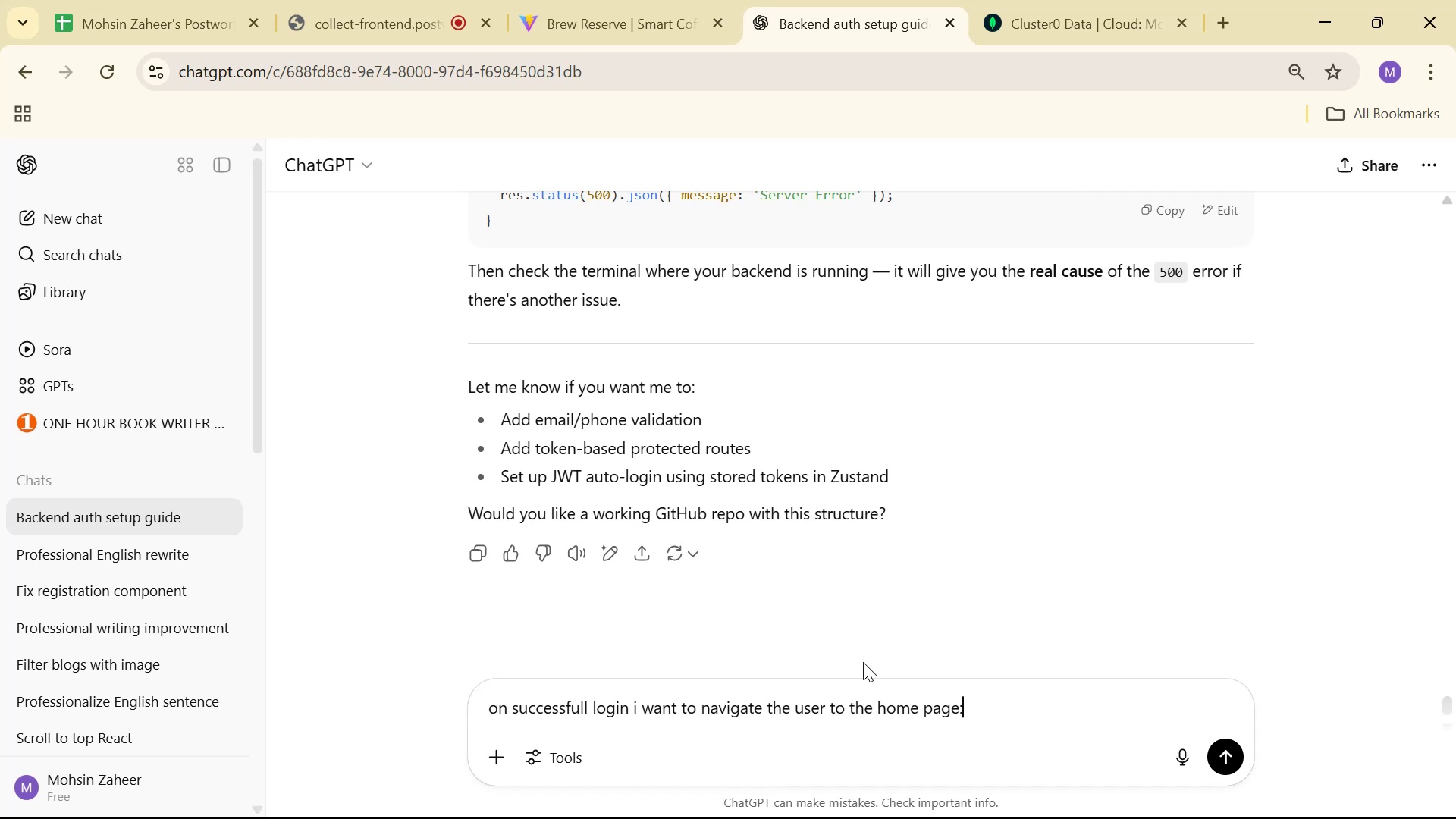 
key(Control+V)
 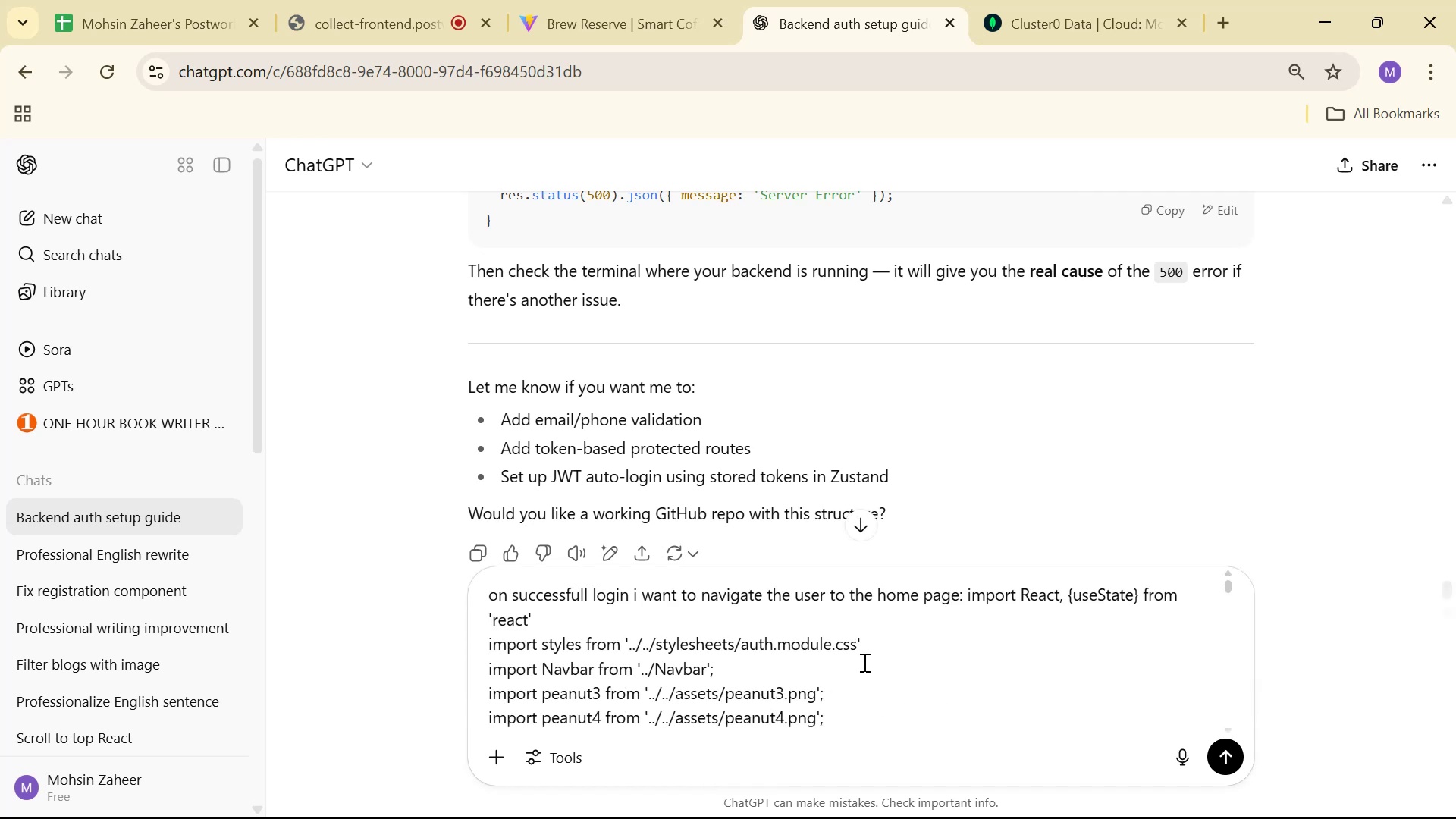 
key(Enter)
 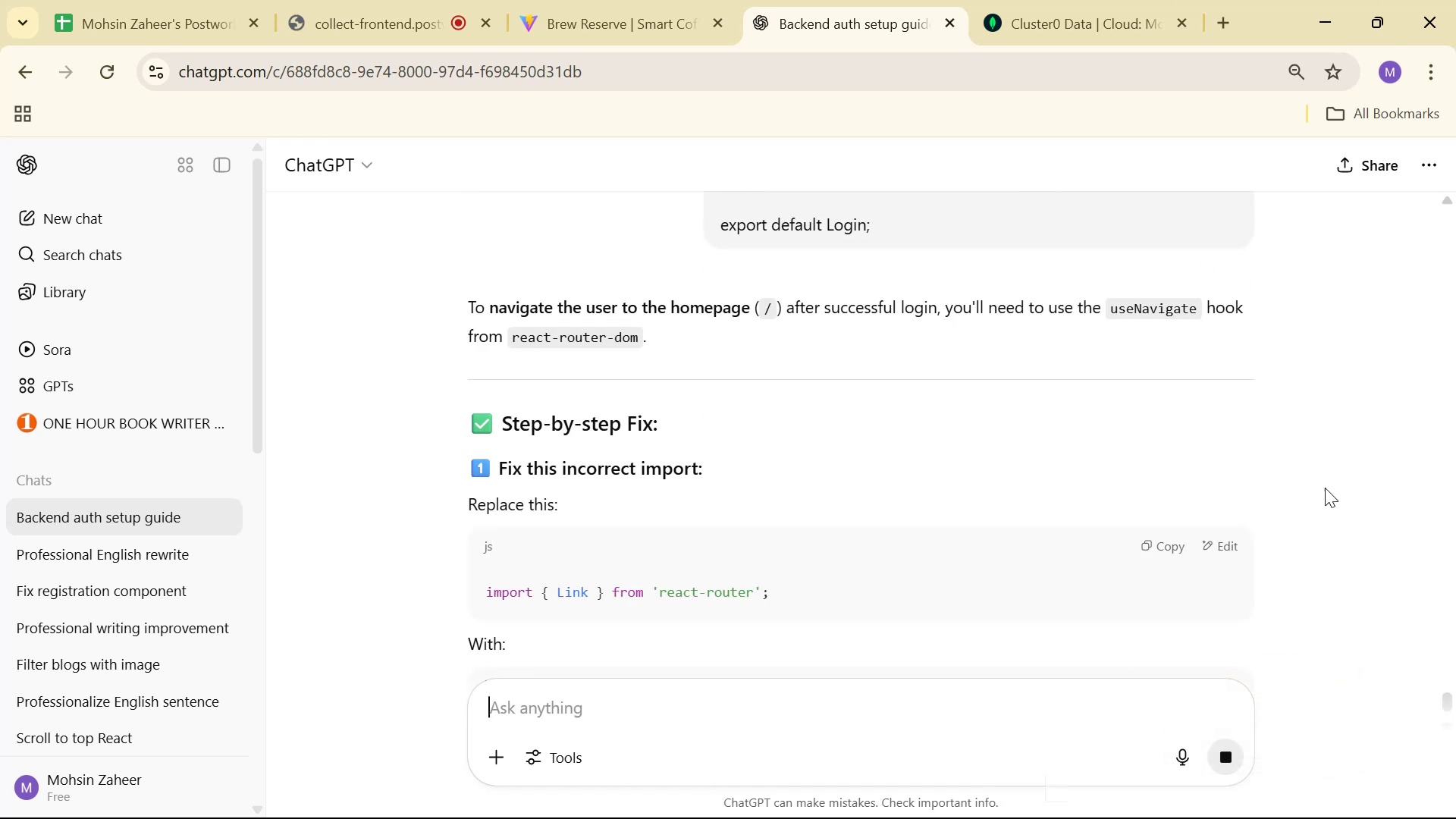 
scroll: coordinate [1150, 503], scroll_direction: down, amount: 2.0
 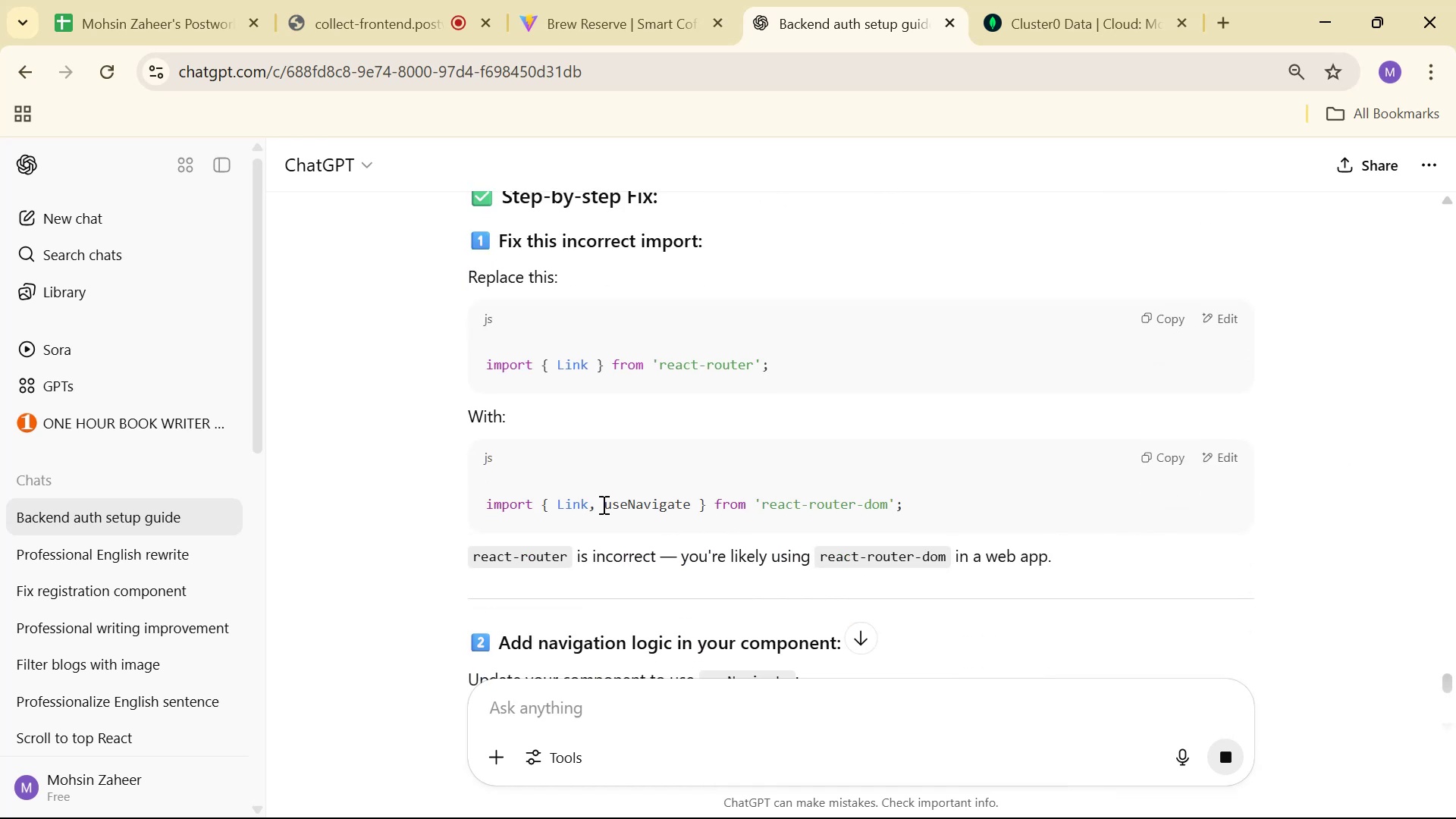 
left_click_drag(start_coordinate=[588, 504], to_coordinate=[691, 502])
 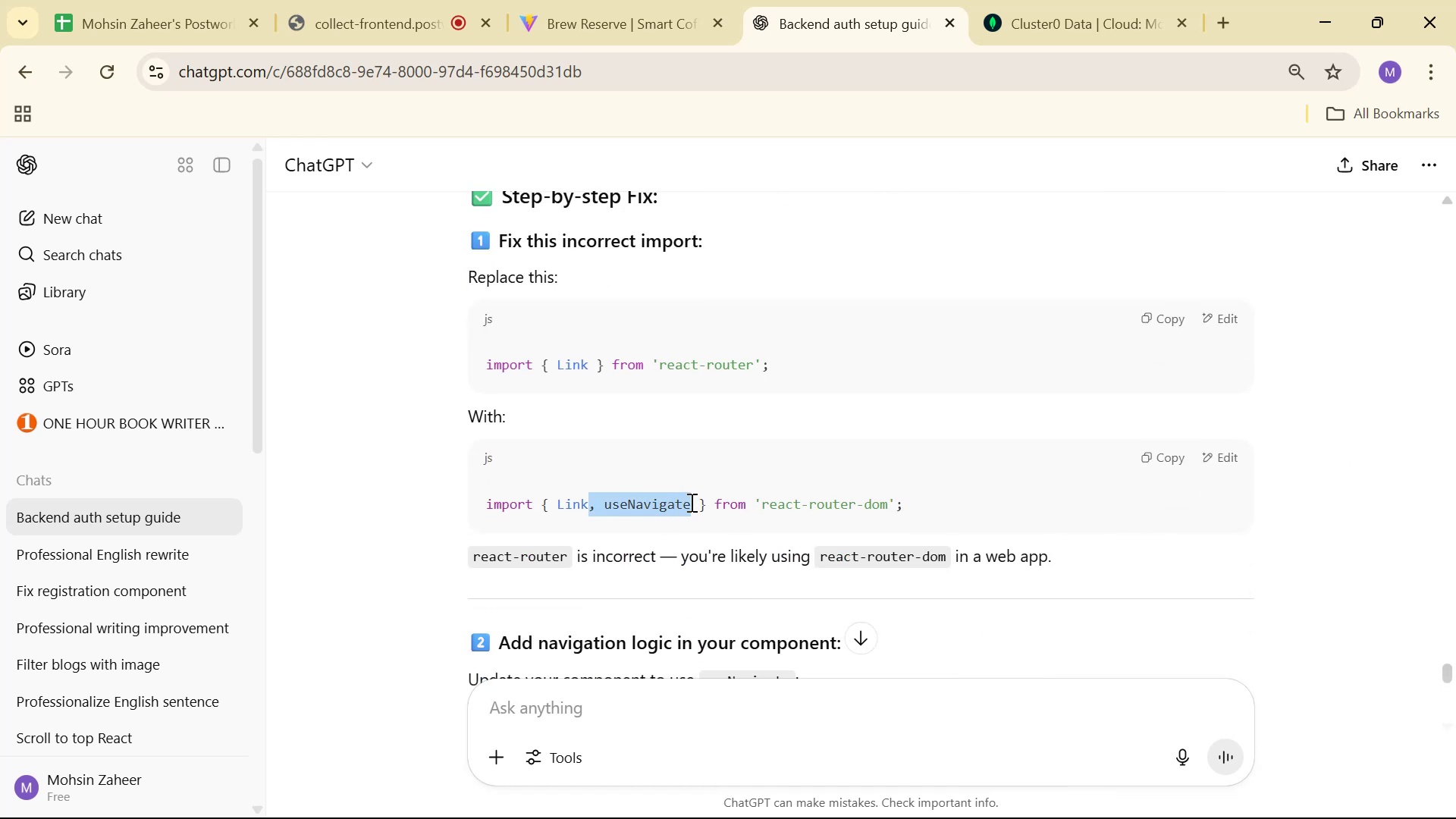 
key(Control+ControlLeft)
 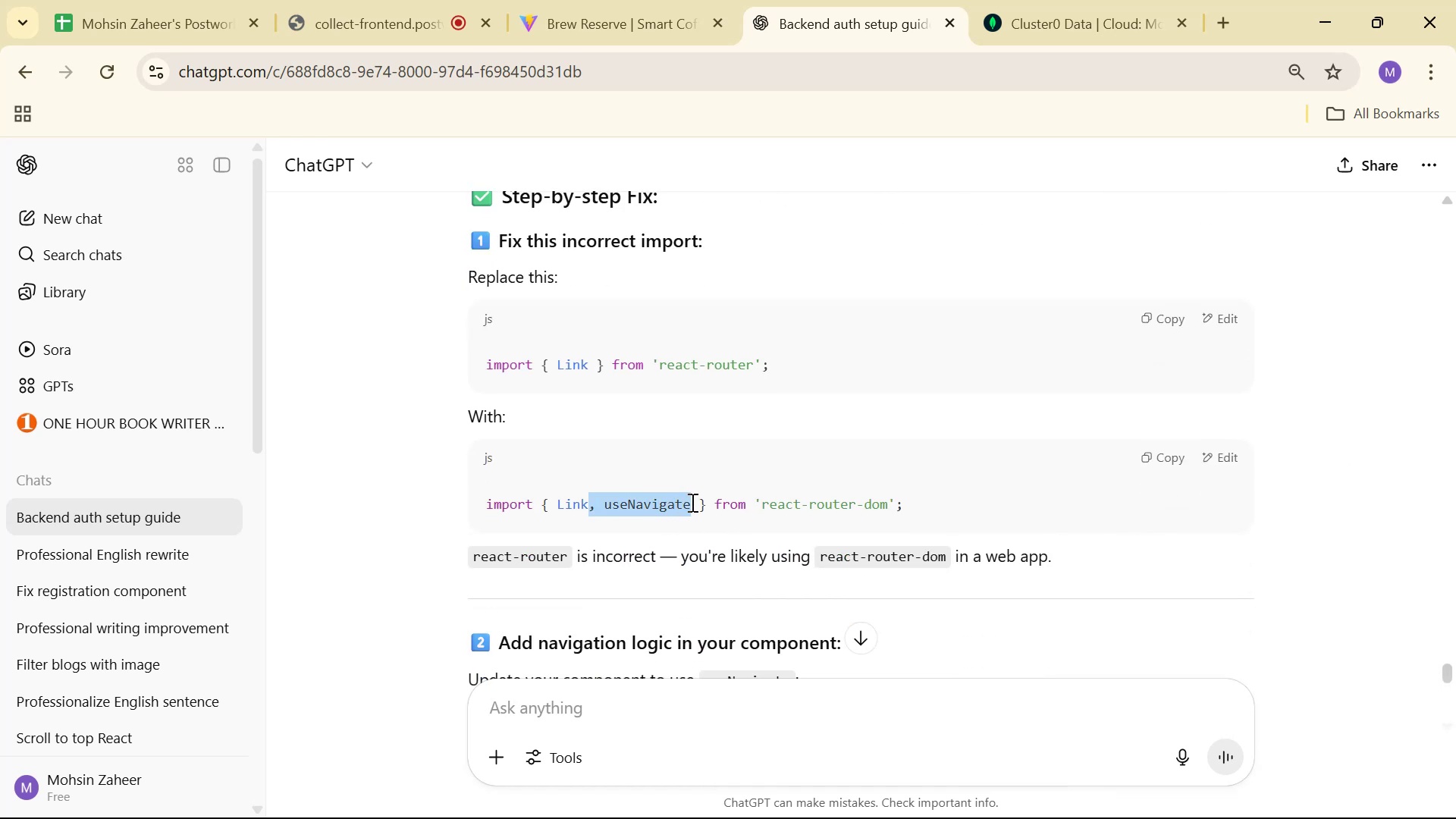 
key(Control+C)
 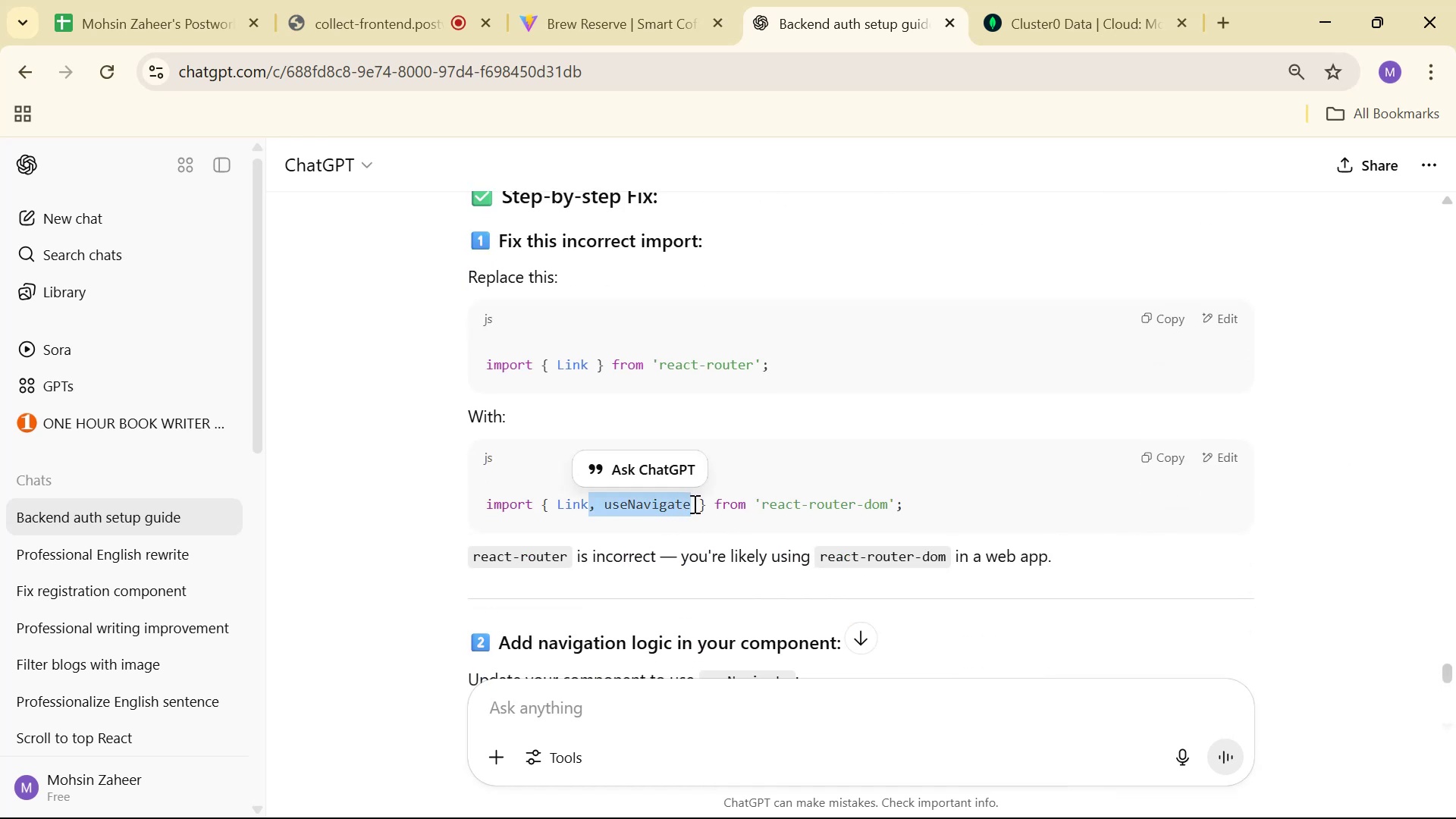 
key(Alt+AltLeft)
 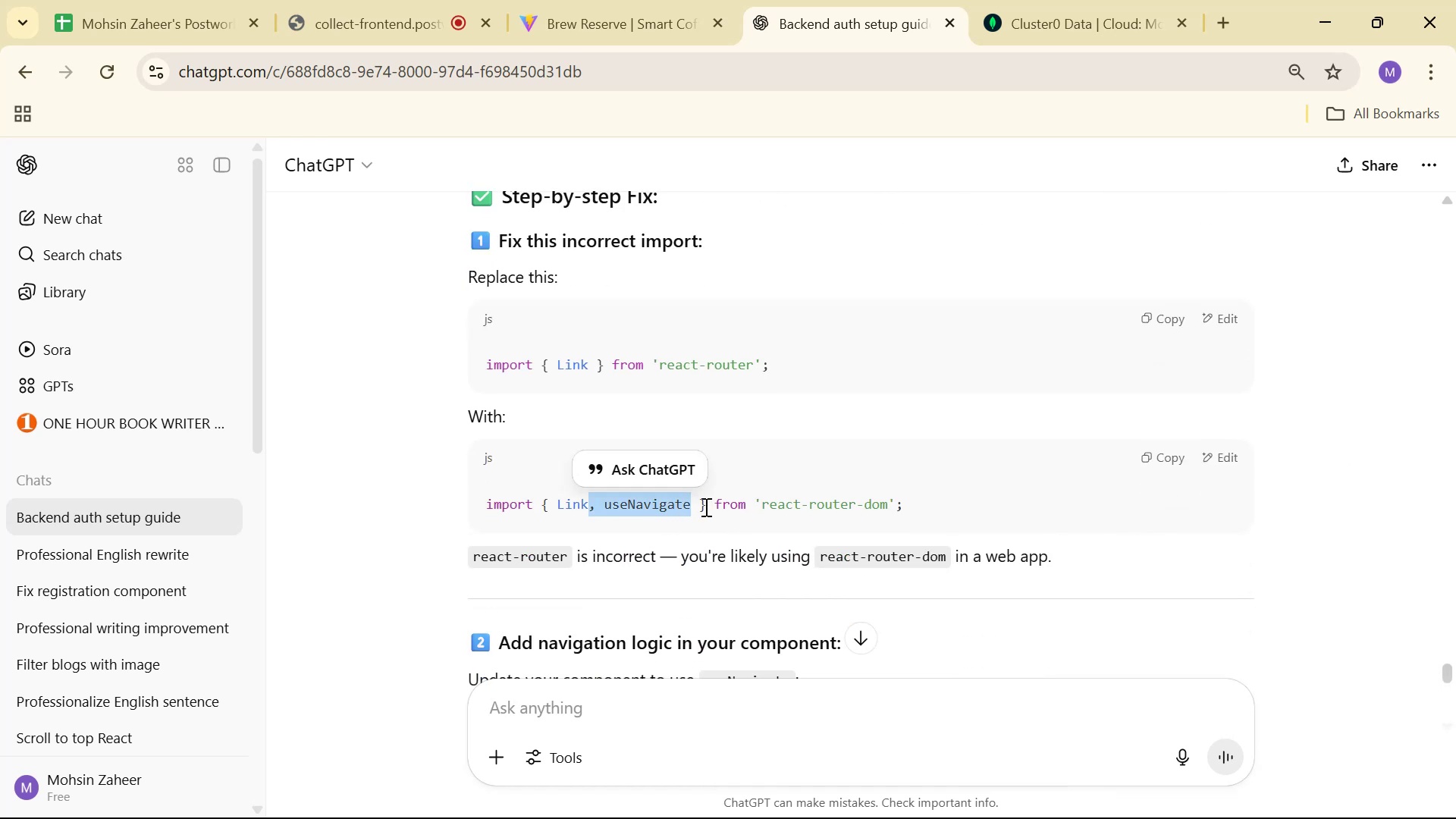 
key(Alt+Tab)
 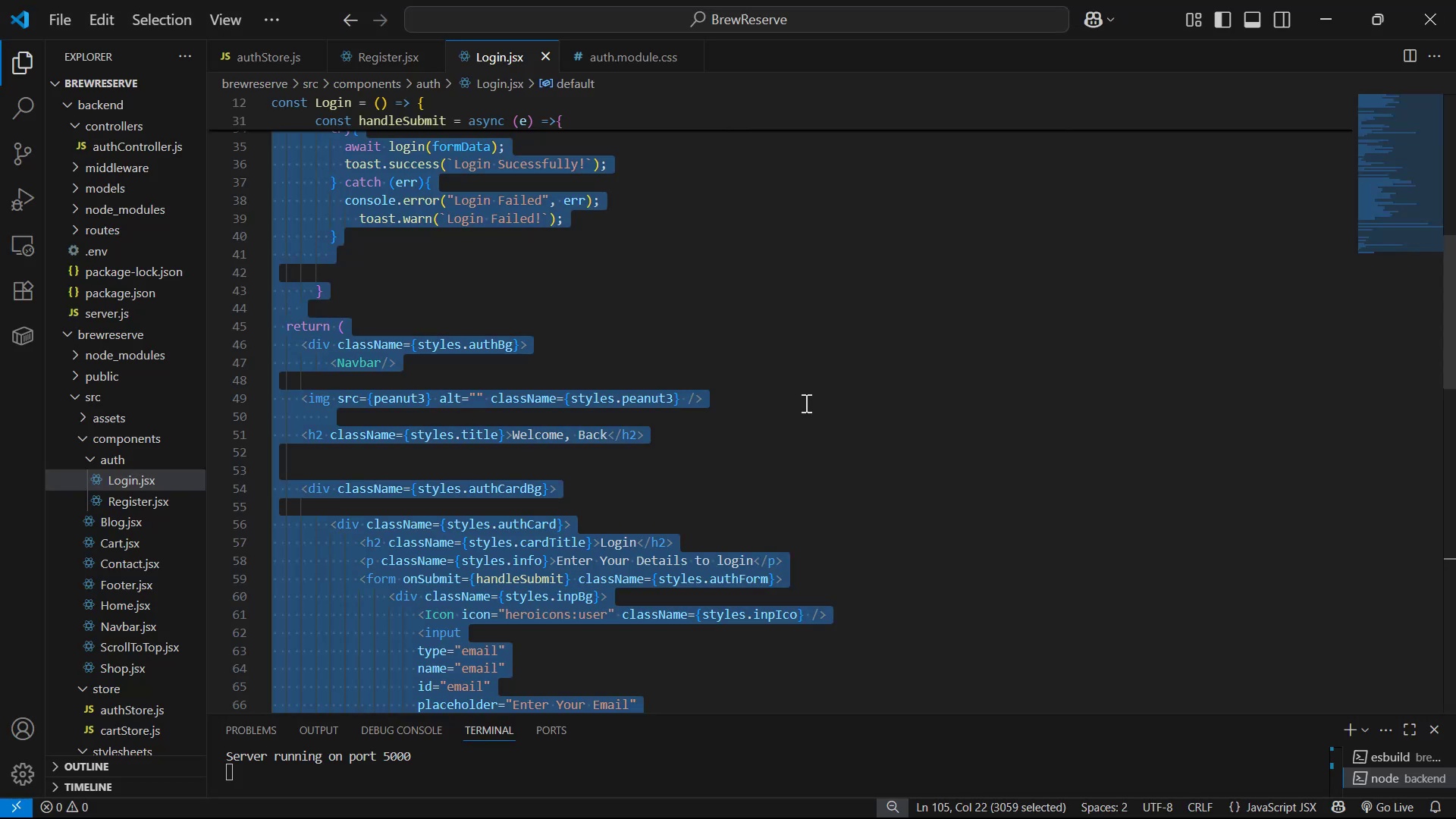 
scroll: coordinate [692, 303], scroll_direction: up, amount: 18.0
 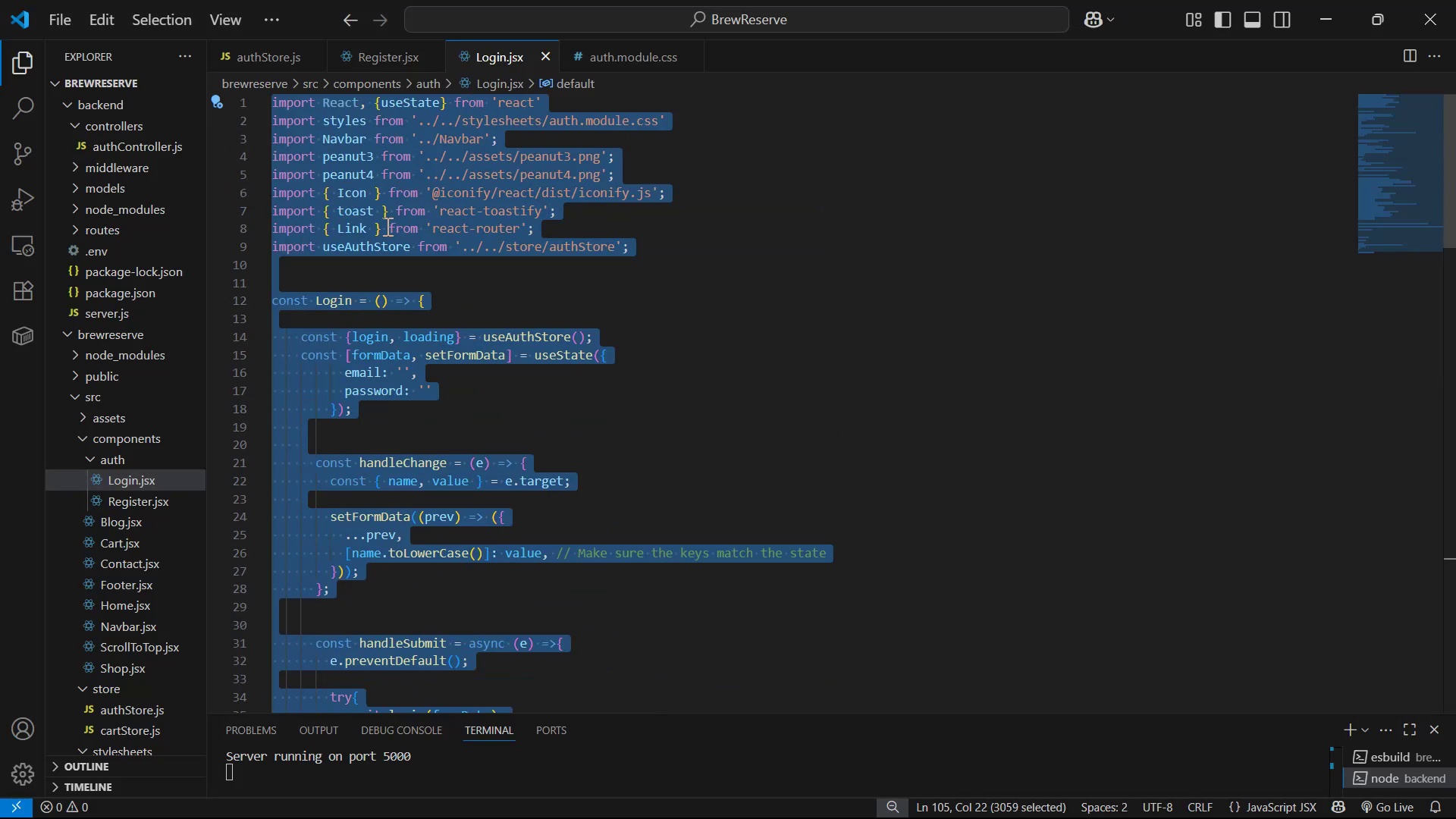 
left_click([368, 231])
 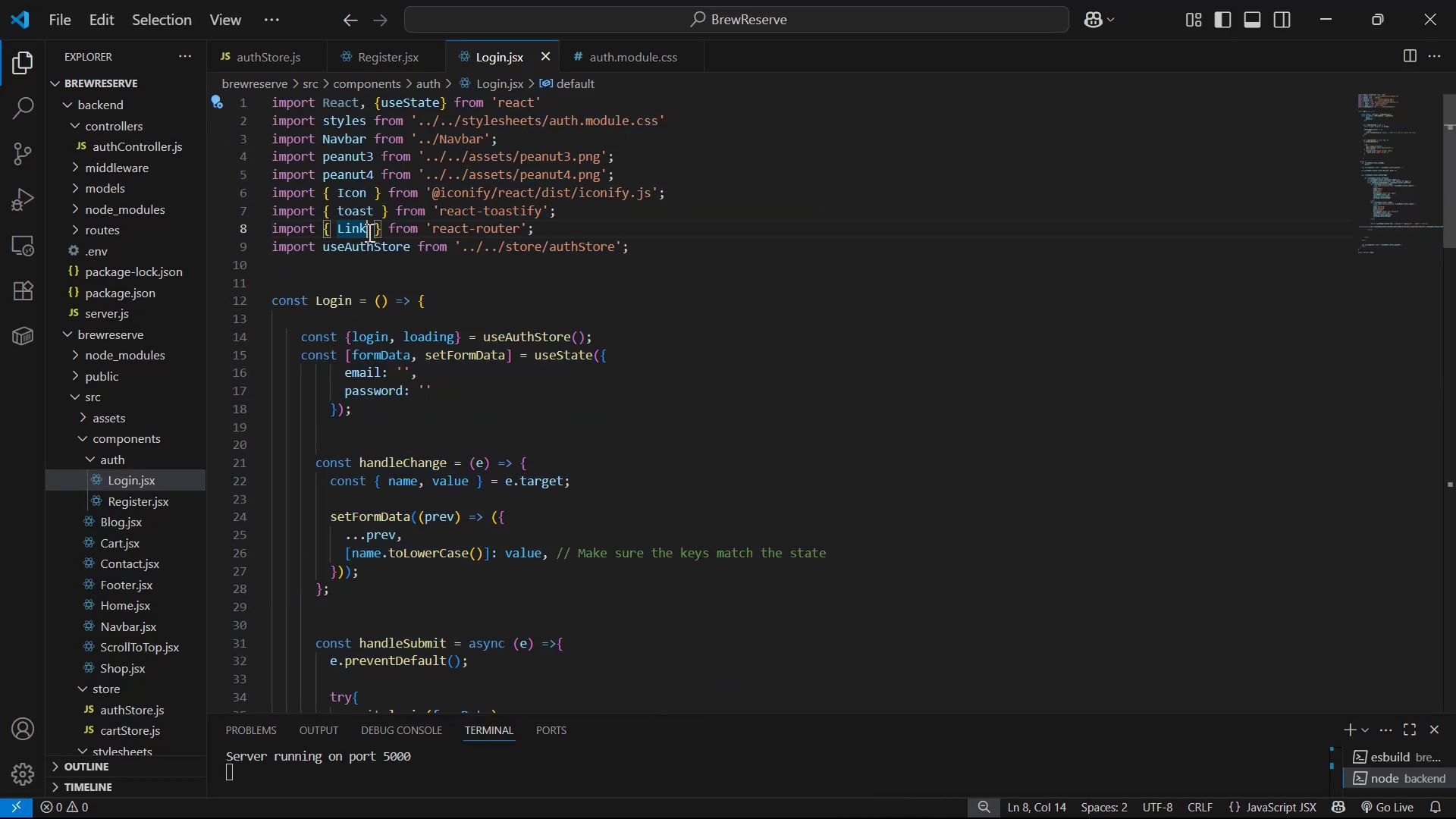 
key(Control+V)
 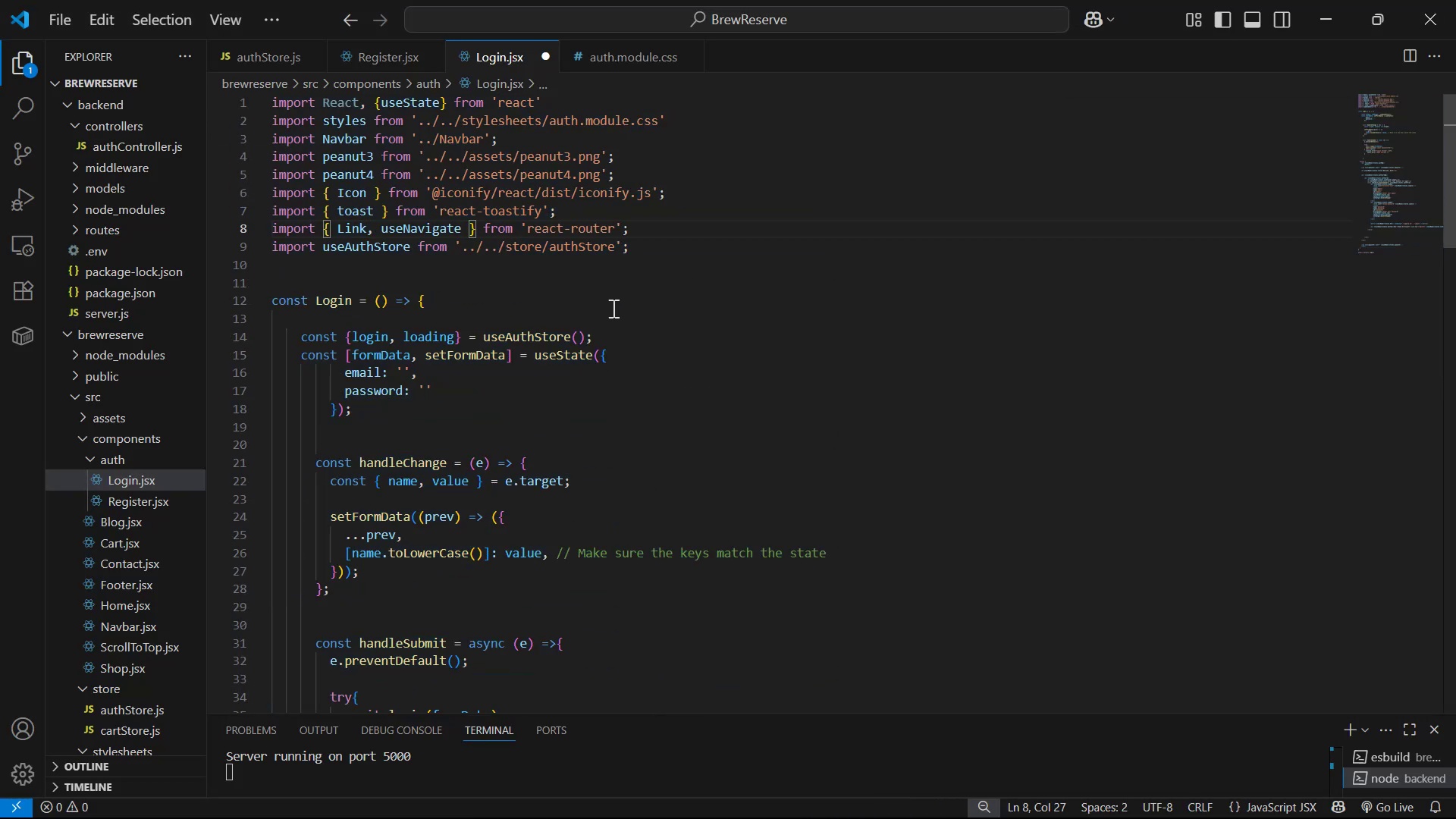 
key(Control+S)
 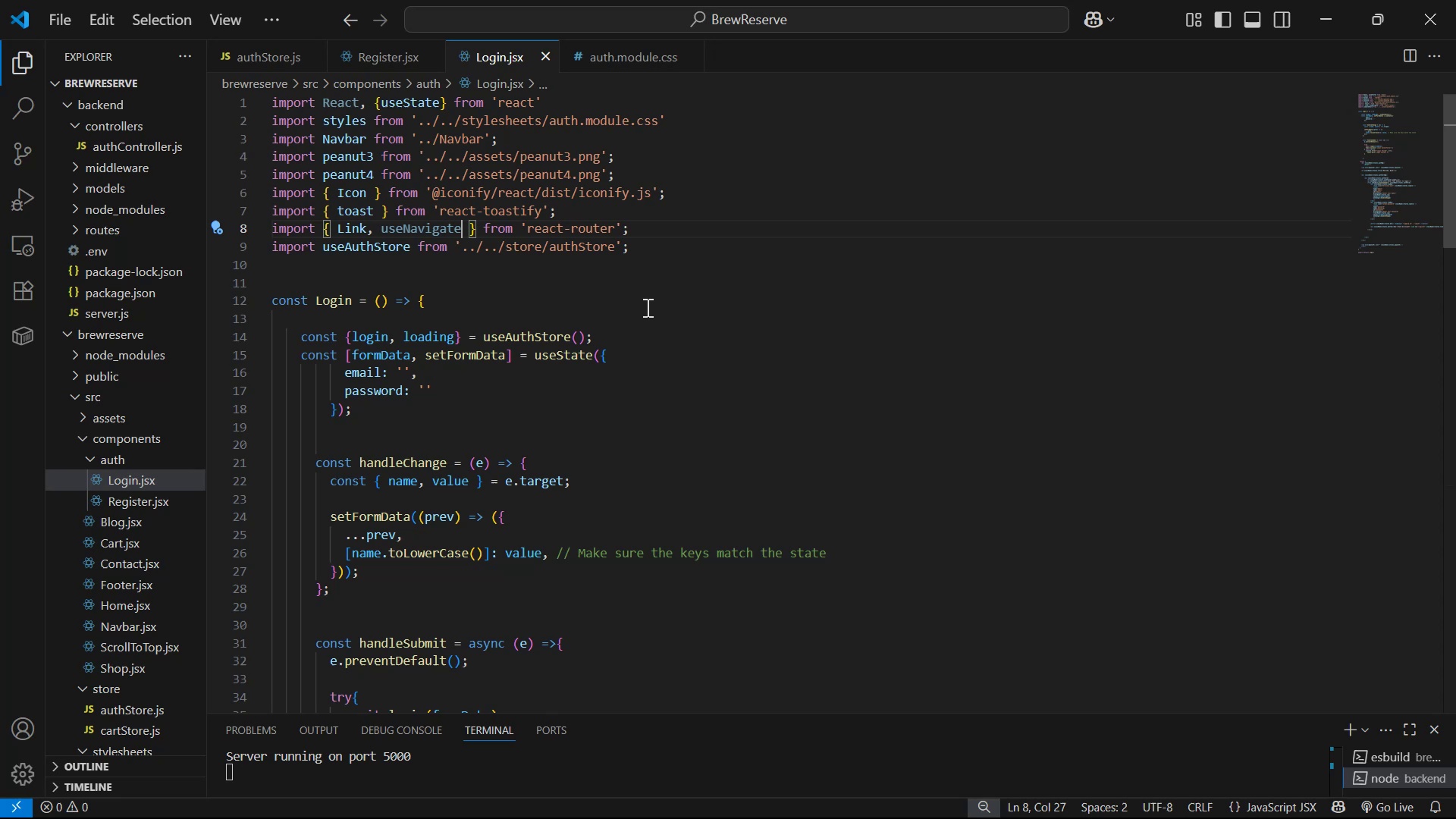 
key(Alt+AltLeft)
 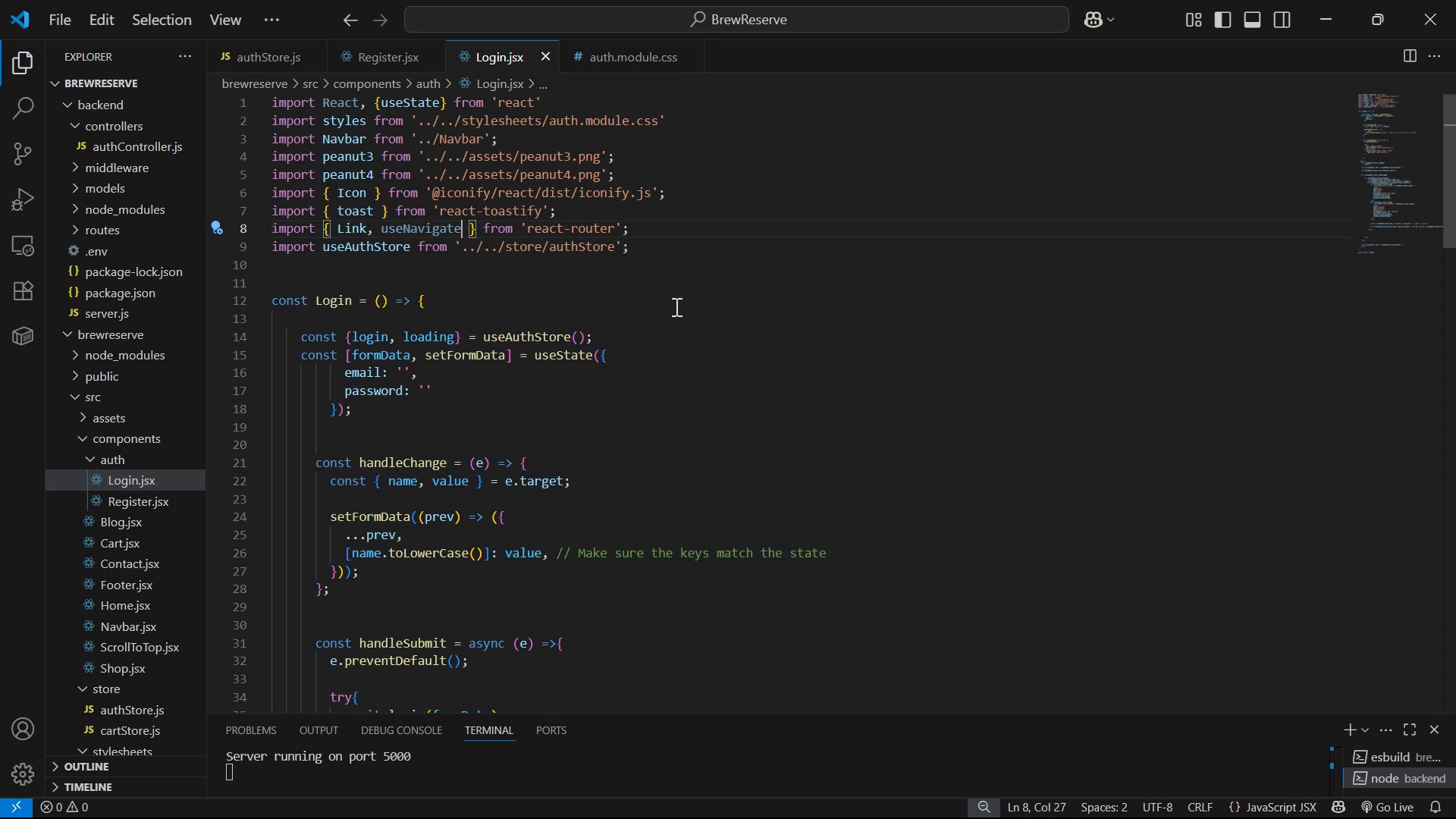 
key(Alt+Tab)
 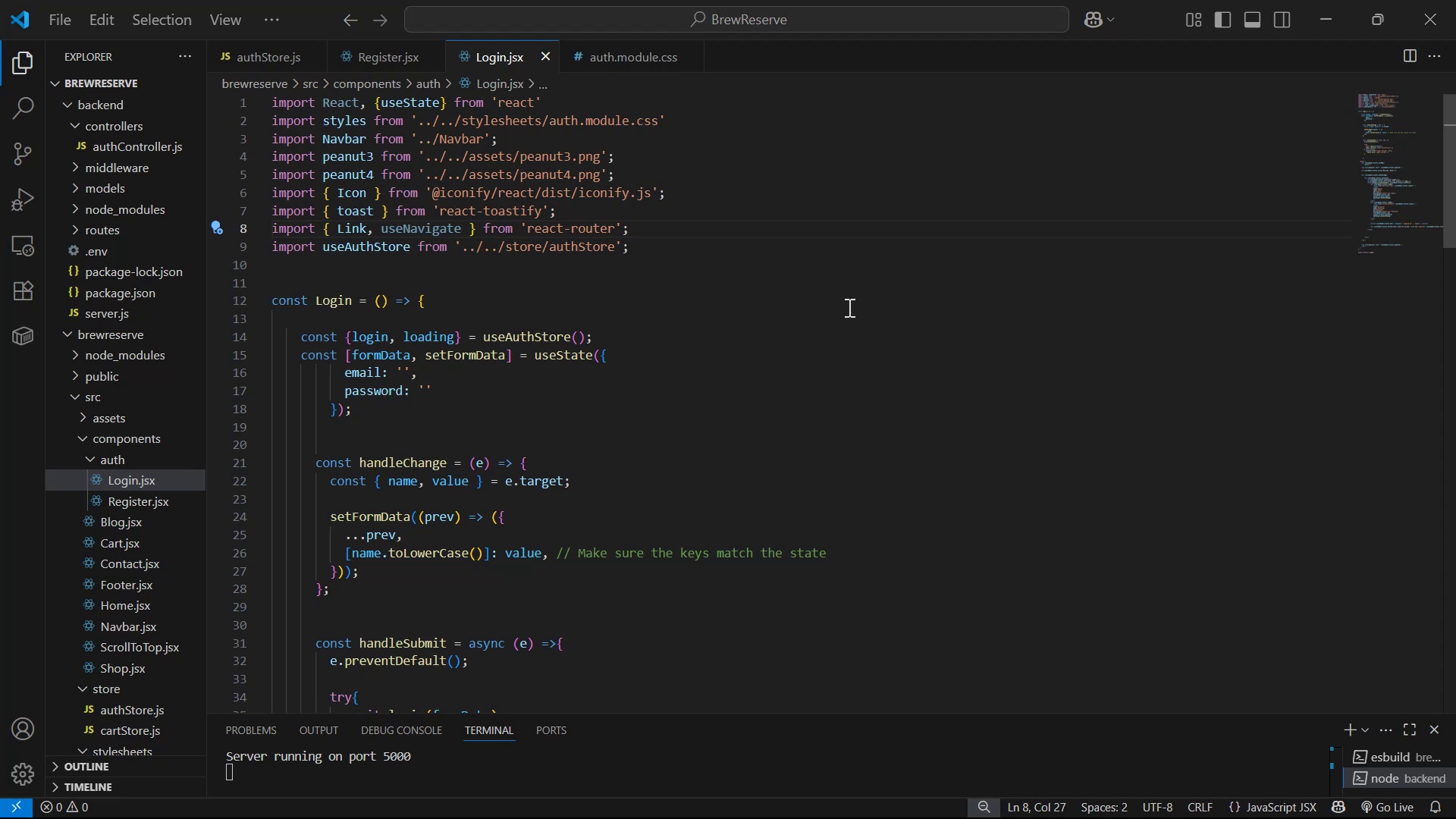 
scroll: coordinate [899, 333], scroll_direction: down, amount: 3.0
 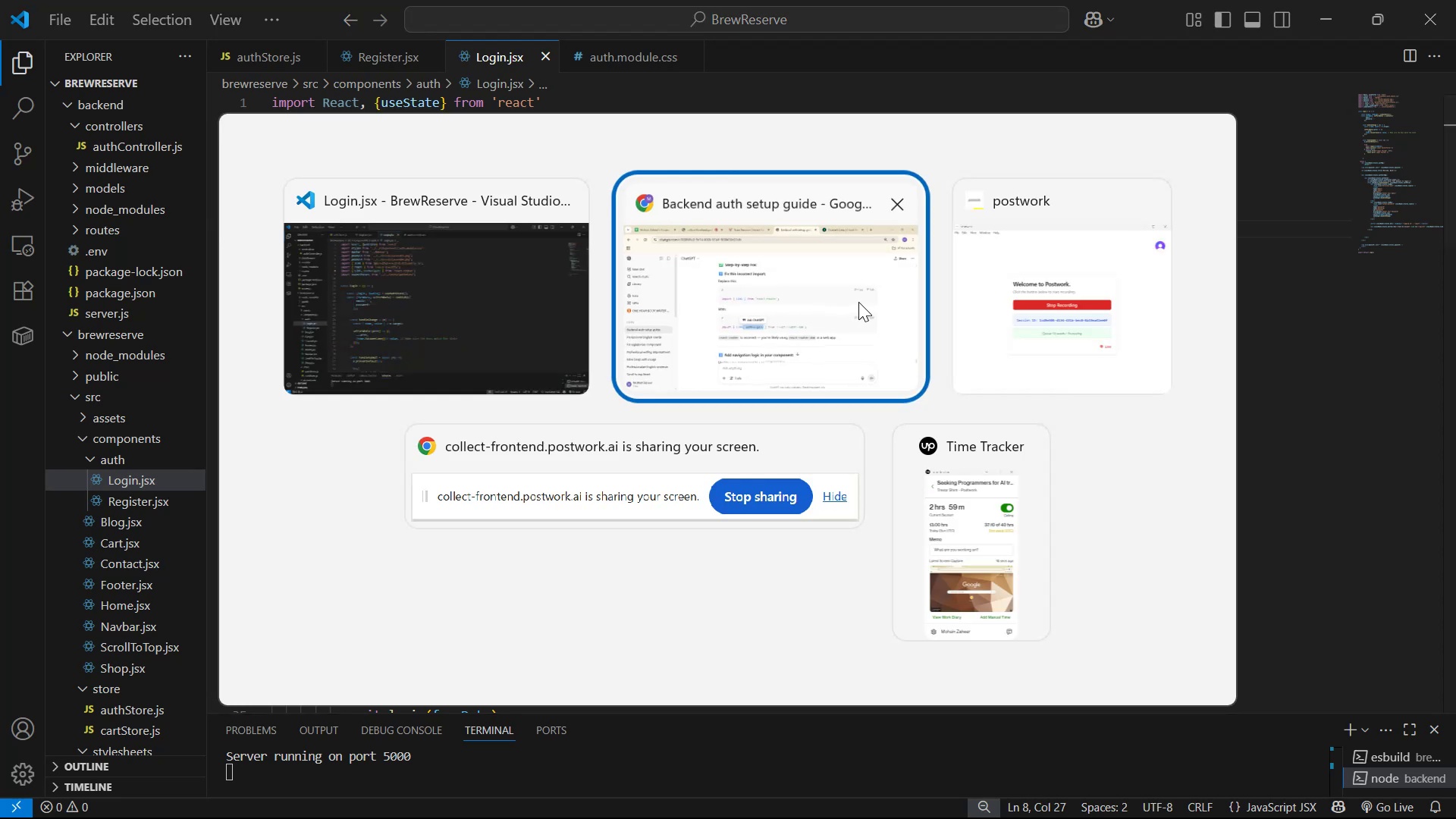 
scroll: coordinate [987, 310], scroll_direction: up, amount: 27.0
 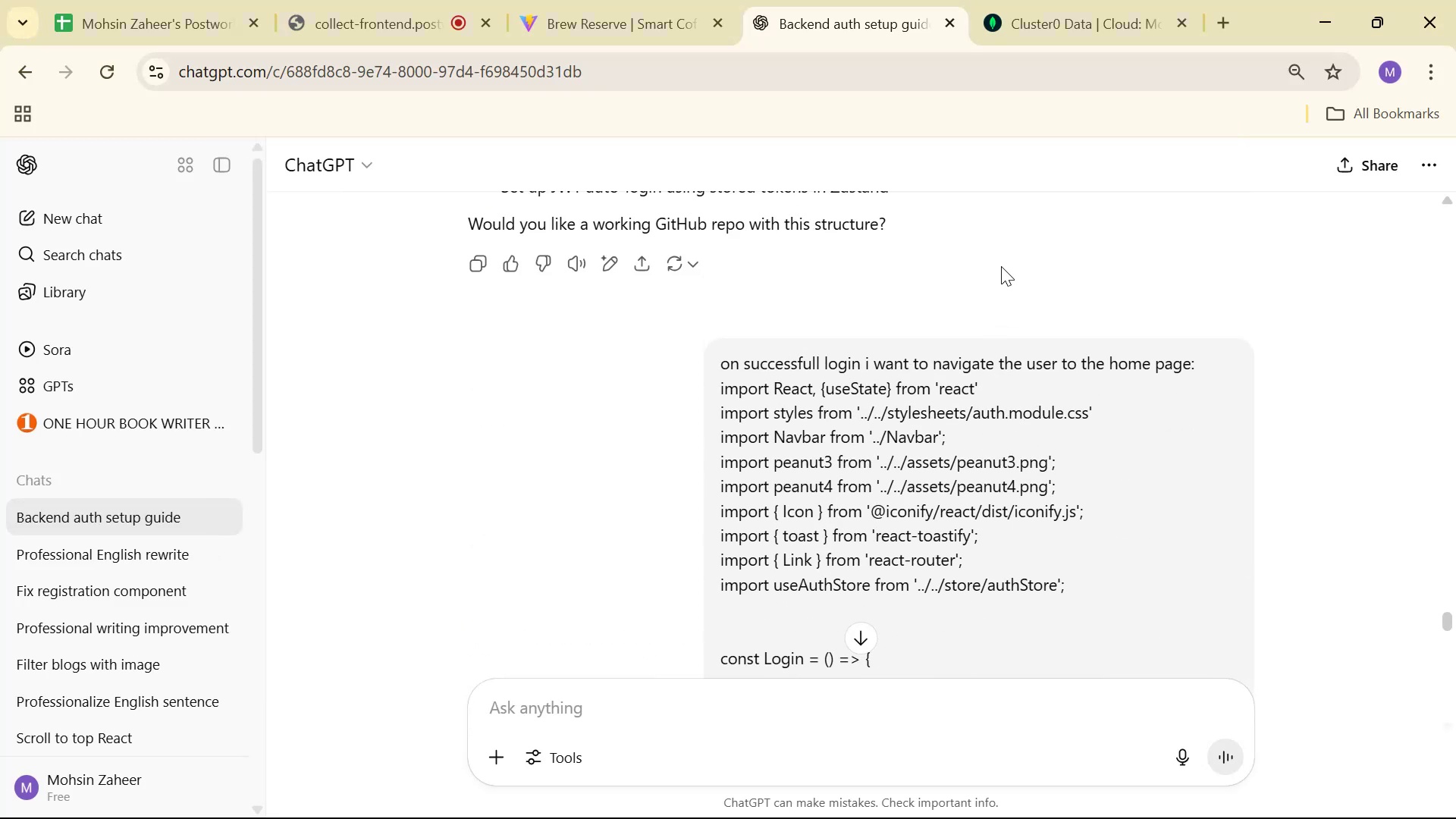 
scroll: coordinate [1009, 582], scroll_direction: down, amount: 52.0
 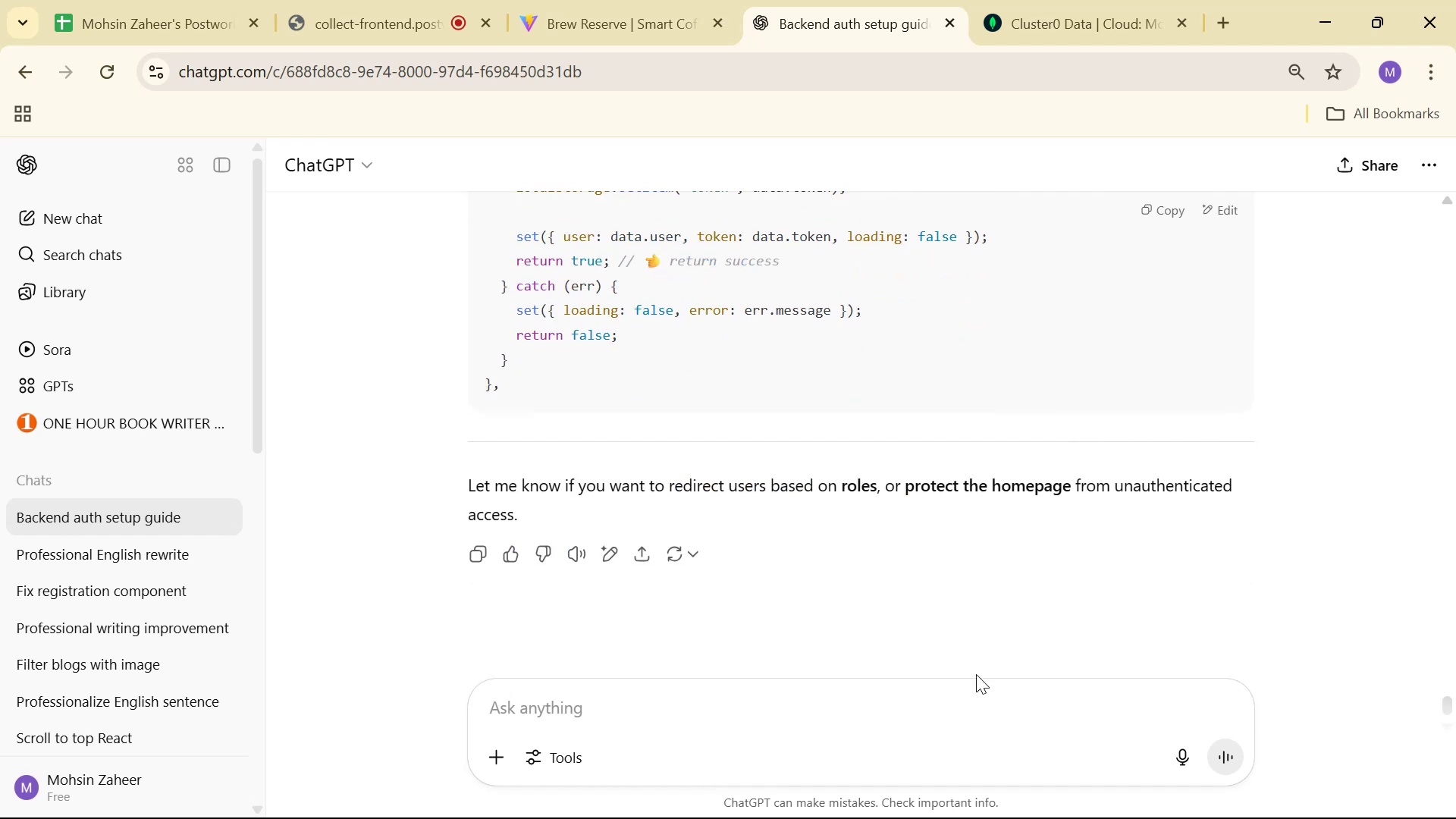 
left_click([944, 707])
 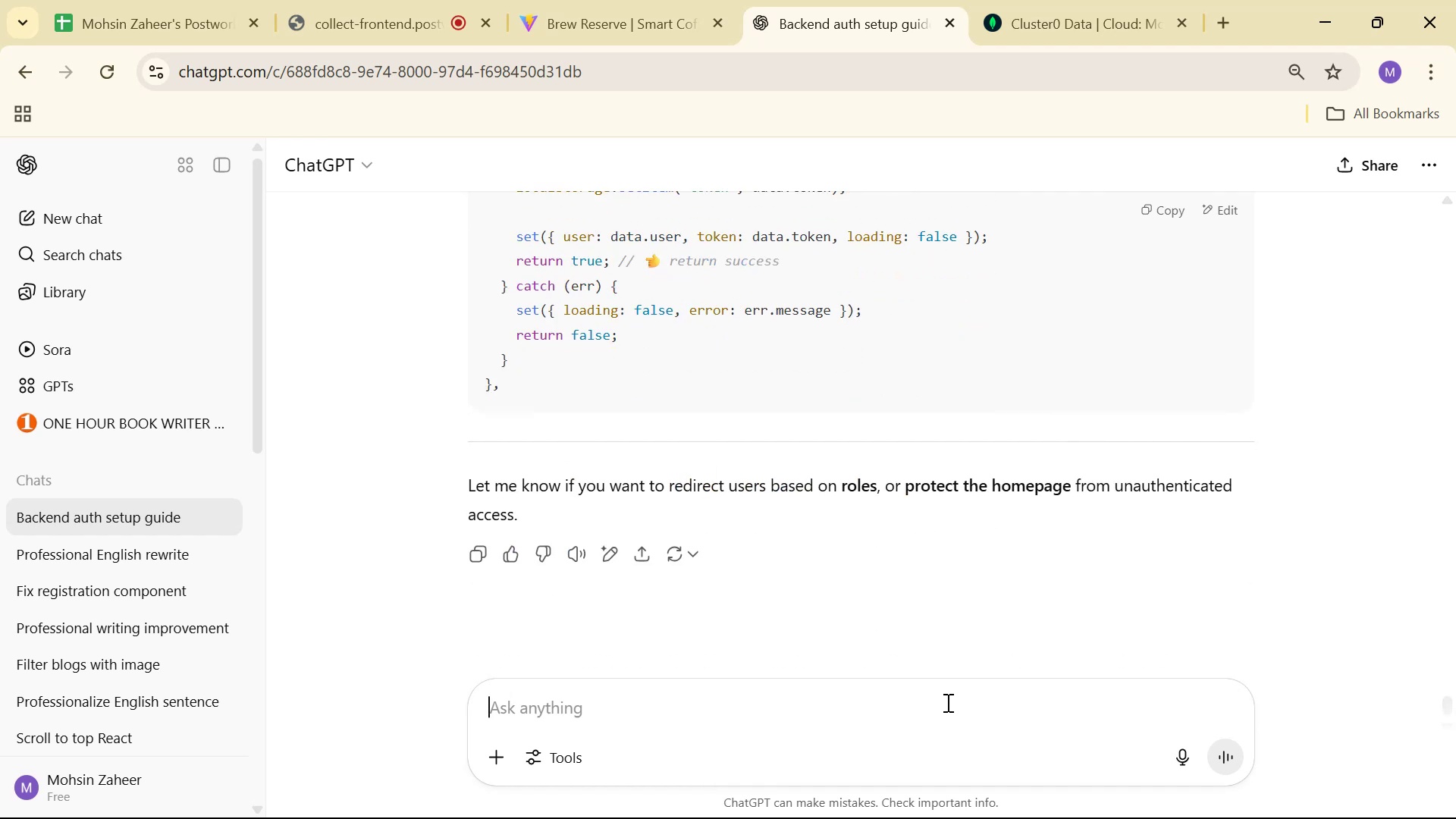 
type(after 1 s)
 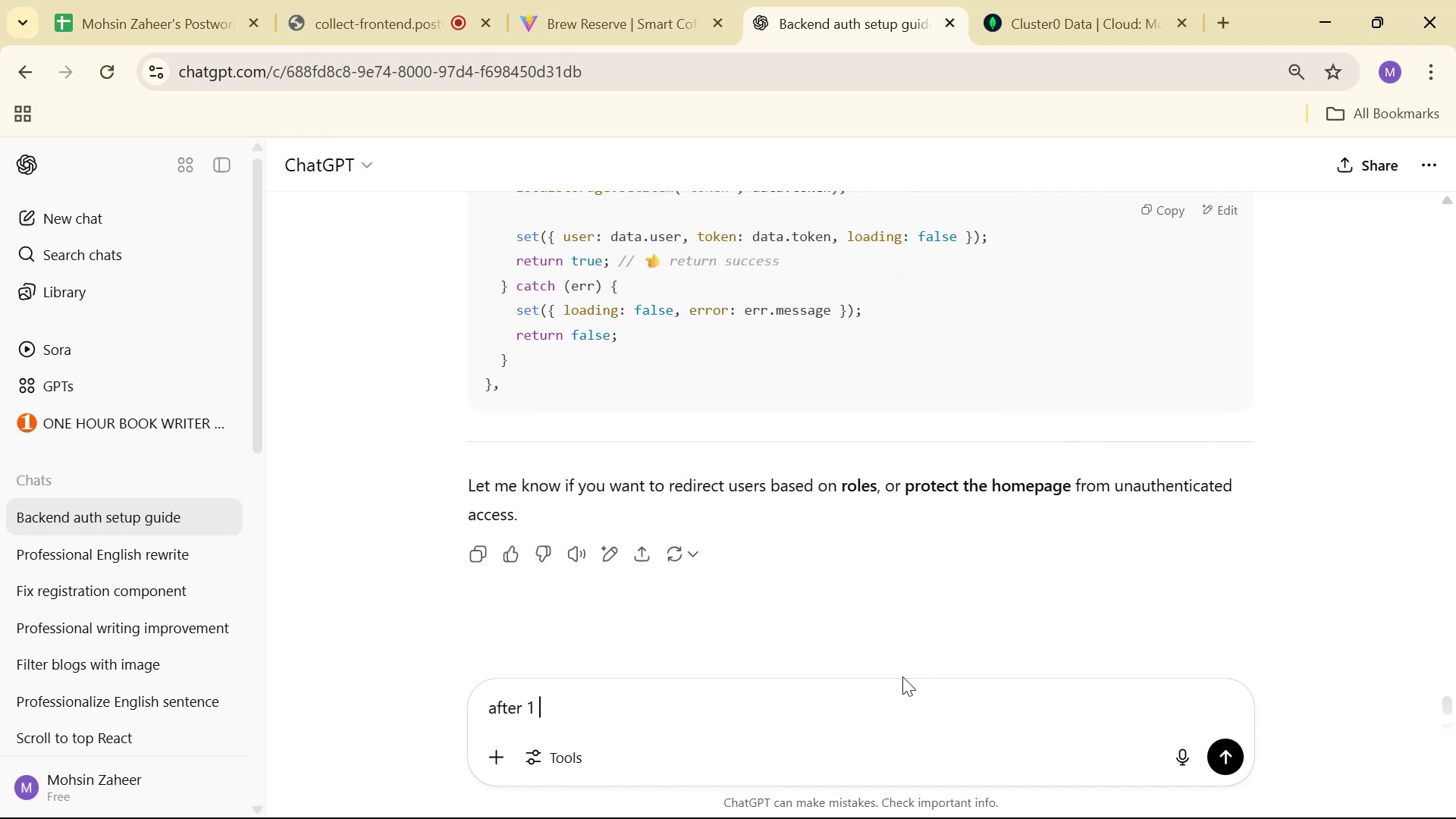 
key(Enter)
 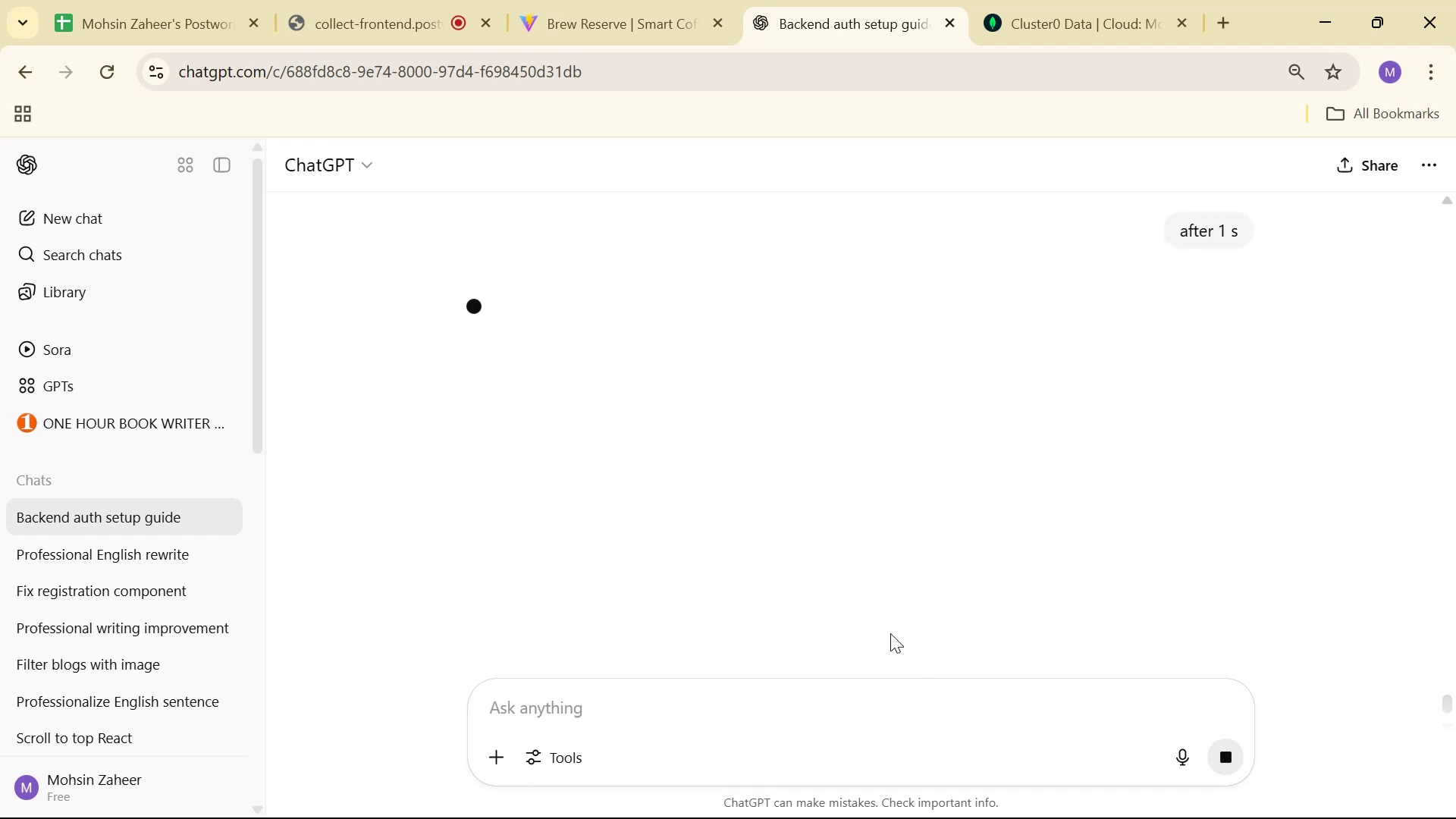 
mouse_move([1078, 458])
 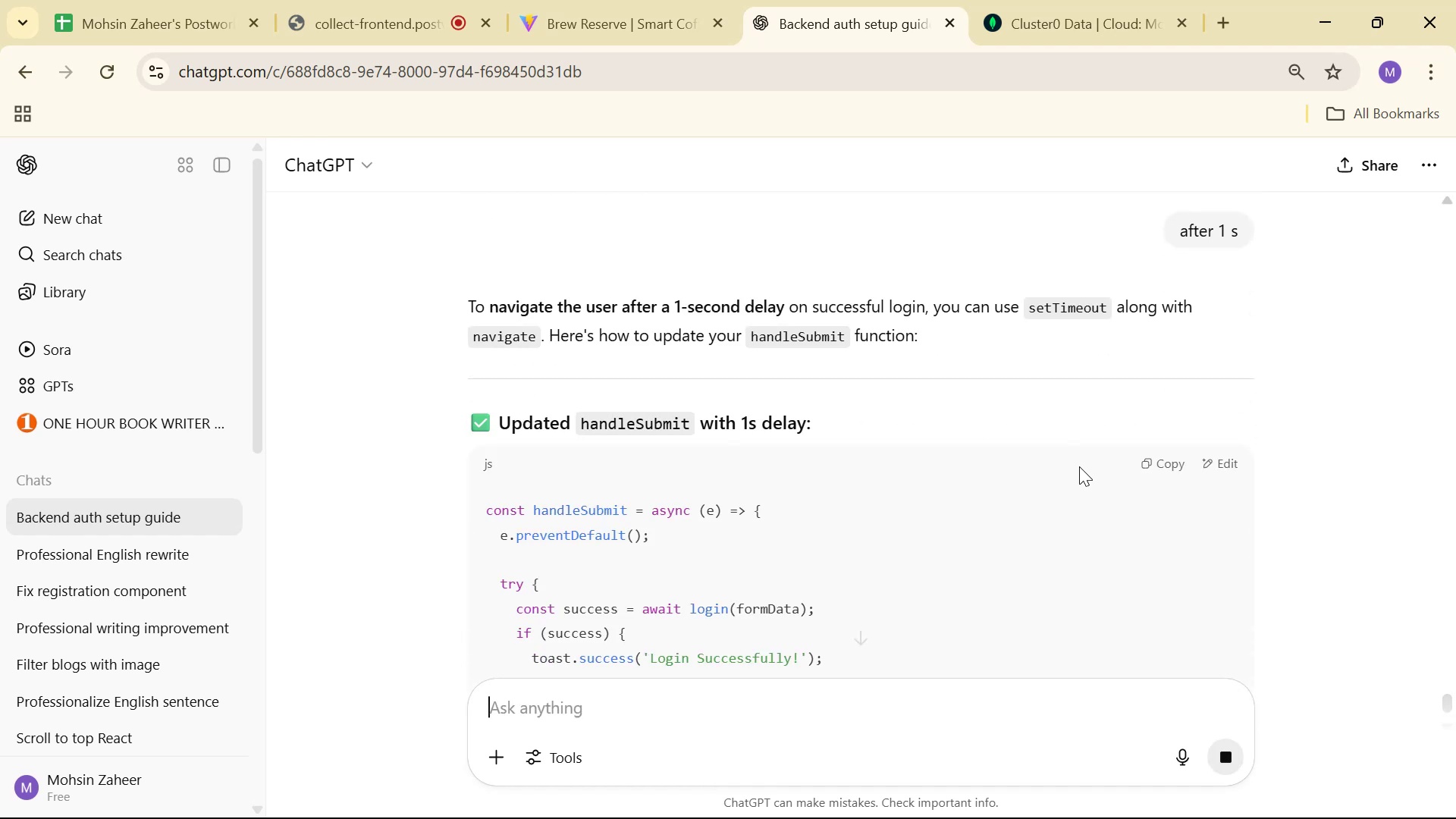 
scroll: coordinate [1071, 435], scroll_direction: down, amount: 5.0
 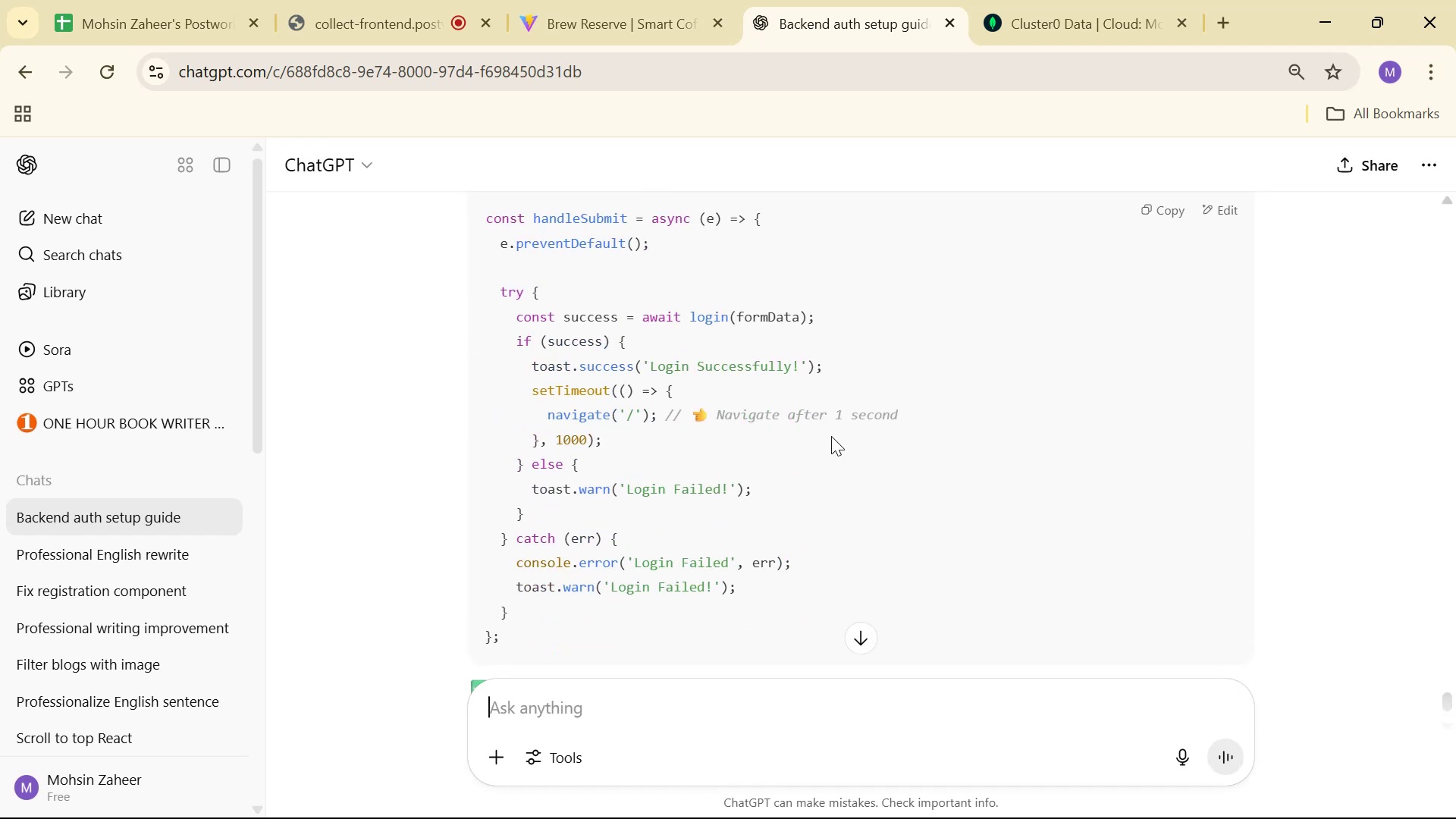 
left_click_drag(start_coordinate=[645, 435], to_coordinate=[526, 390])
 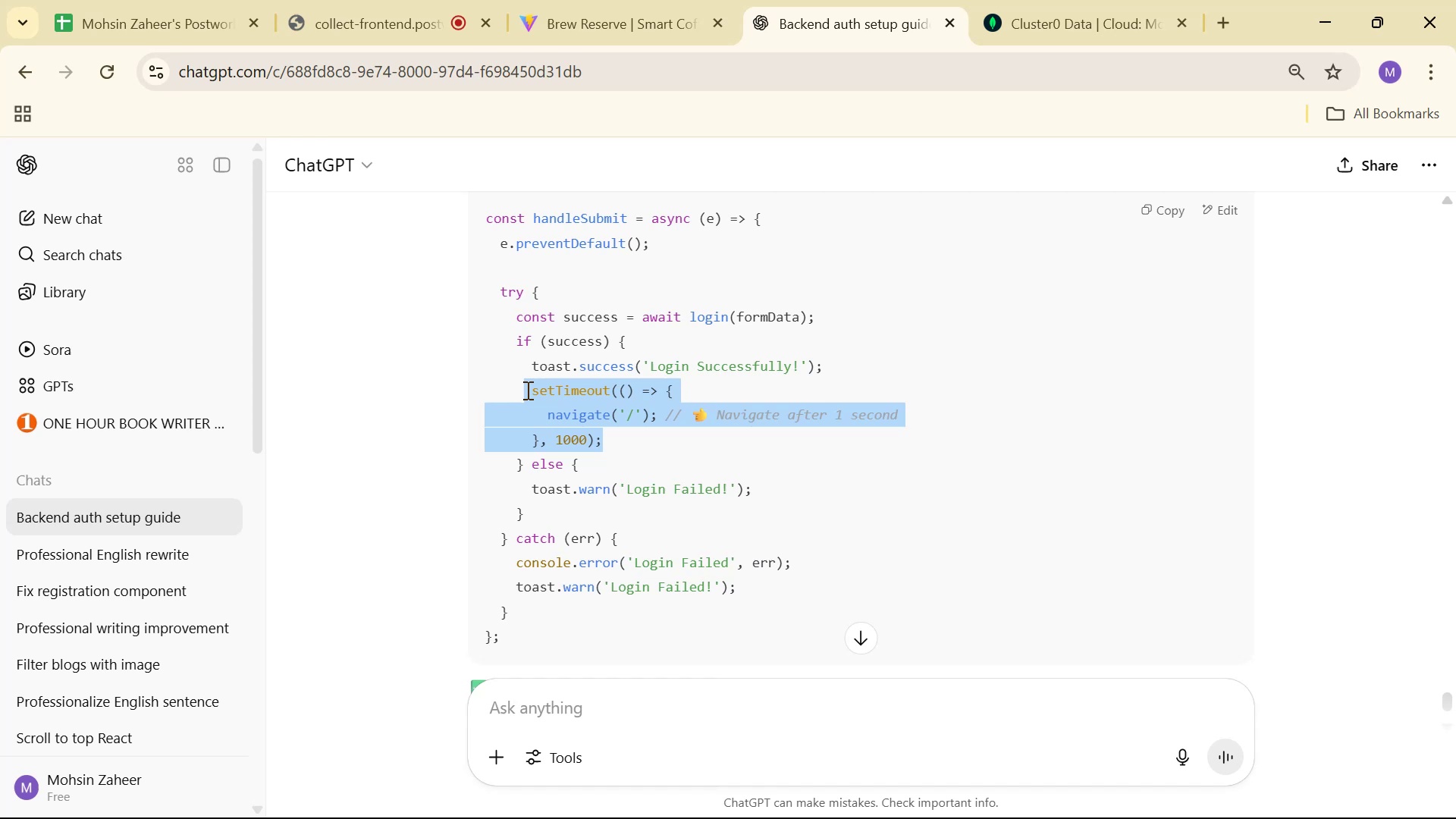 
key(Control+C)
 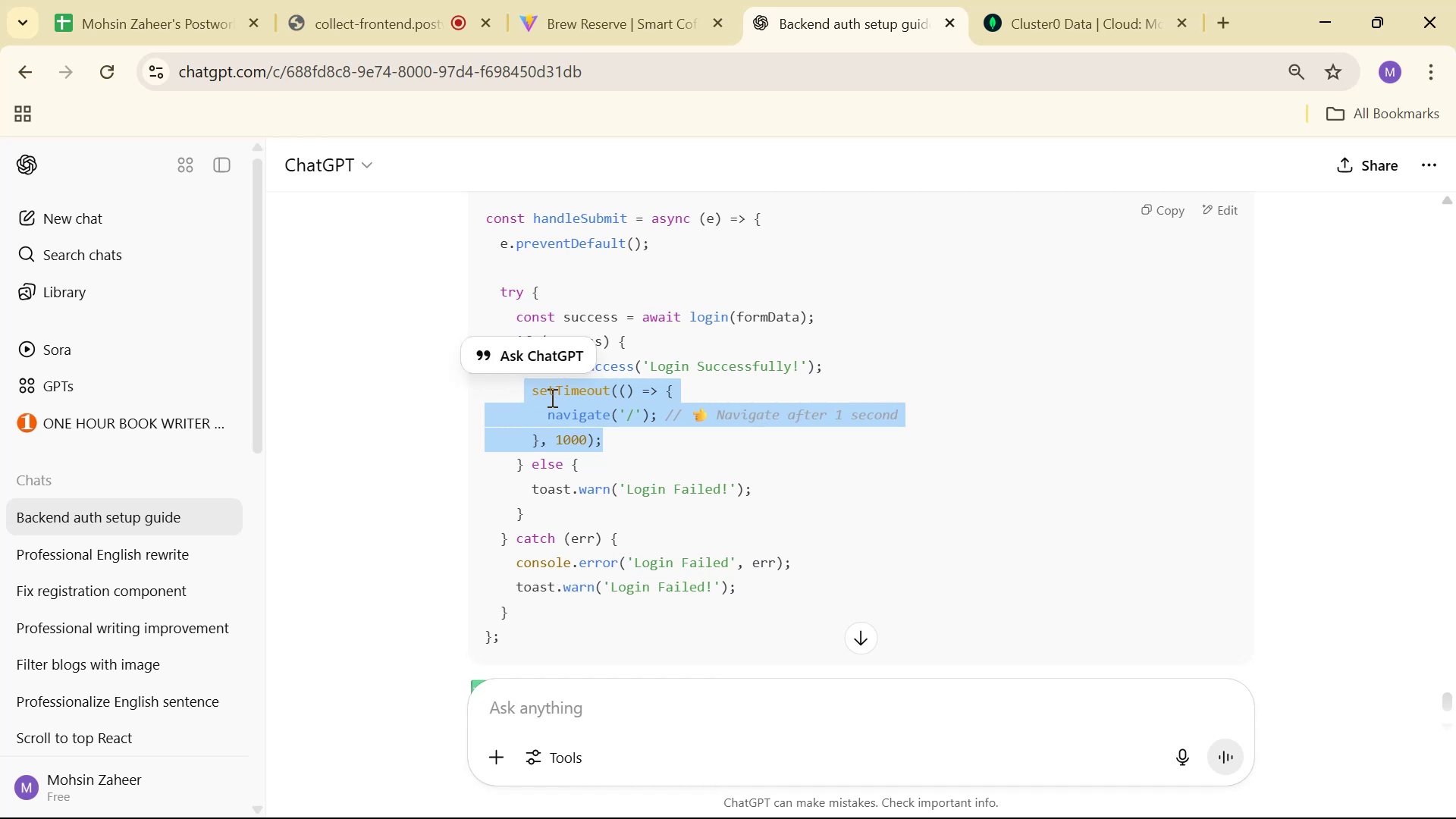 
key(Alt+AltLeft)
 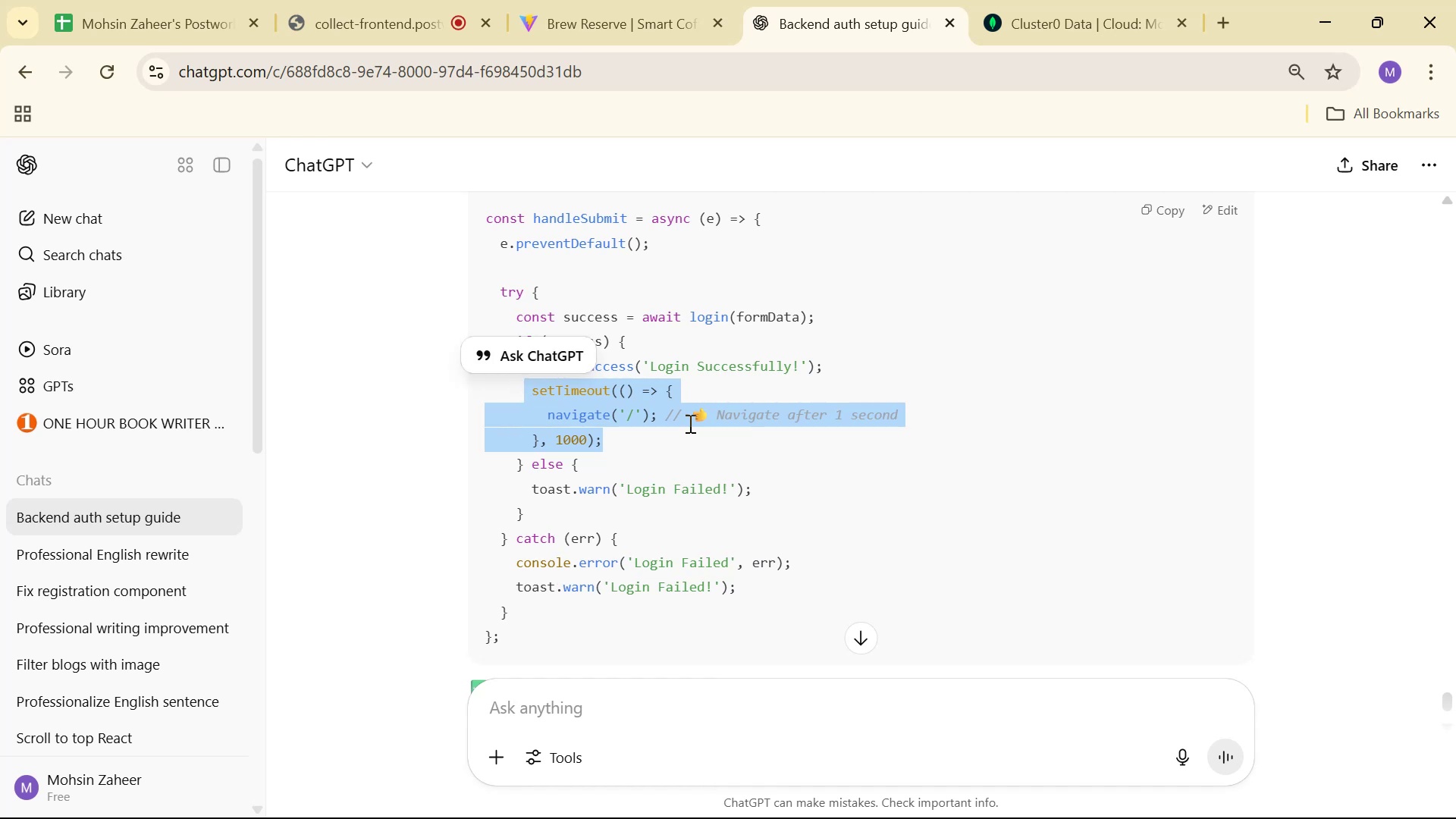 
key(Alt+Tab)
 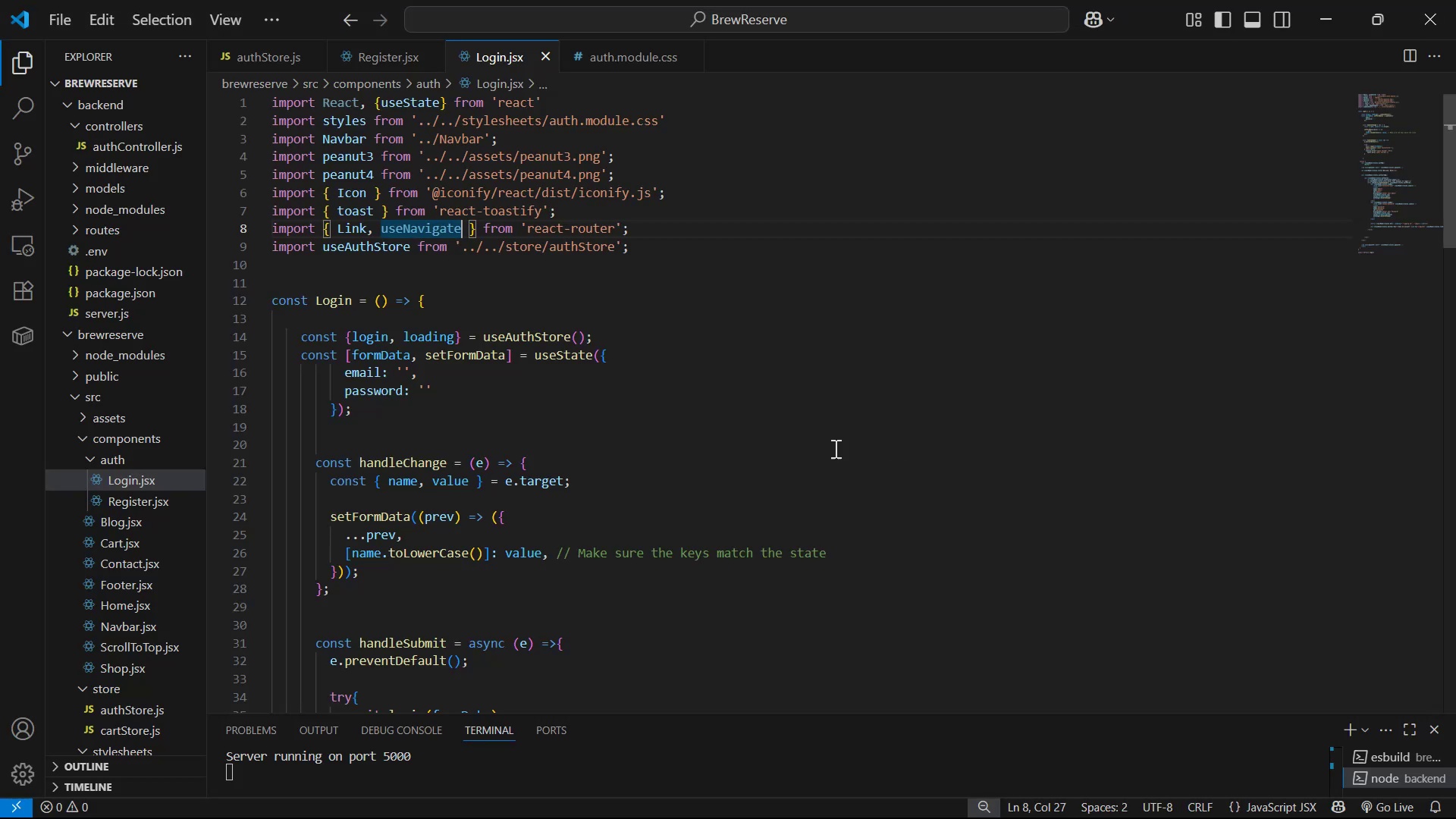 
scroll: coordinate [582, 278], scroll_direction: down, amount: 5.0
 